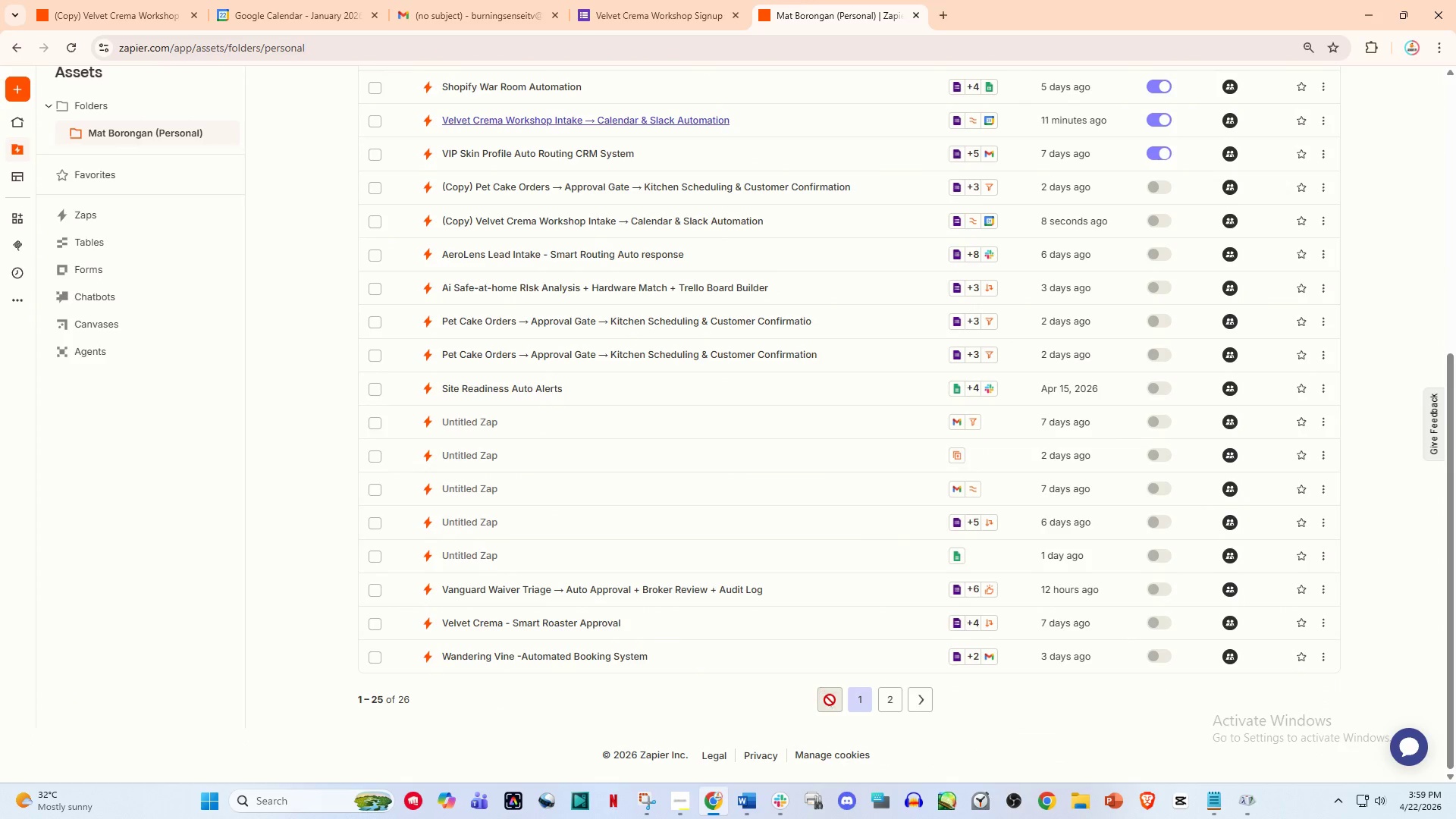 
left_click([830, 702])
 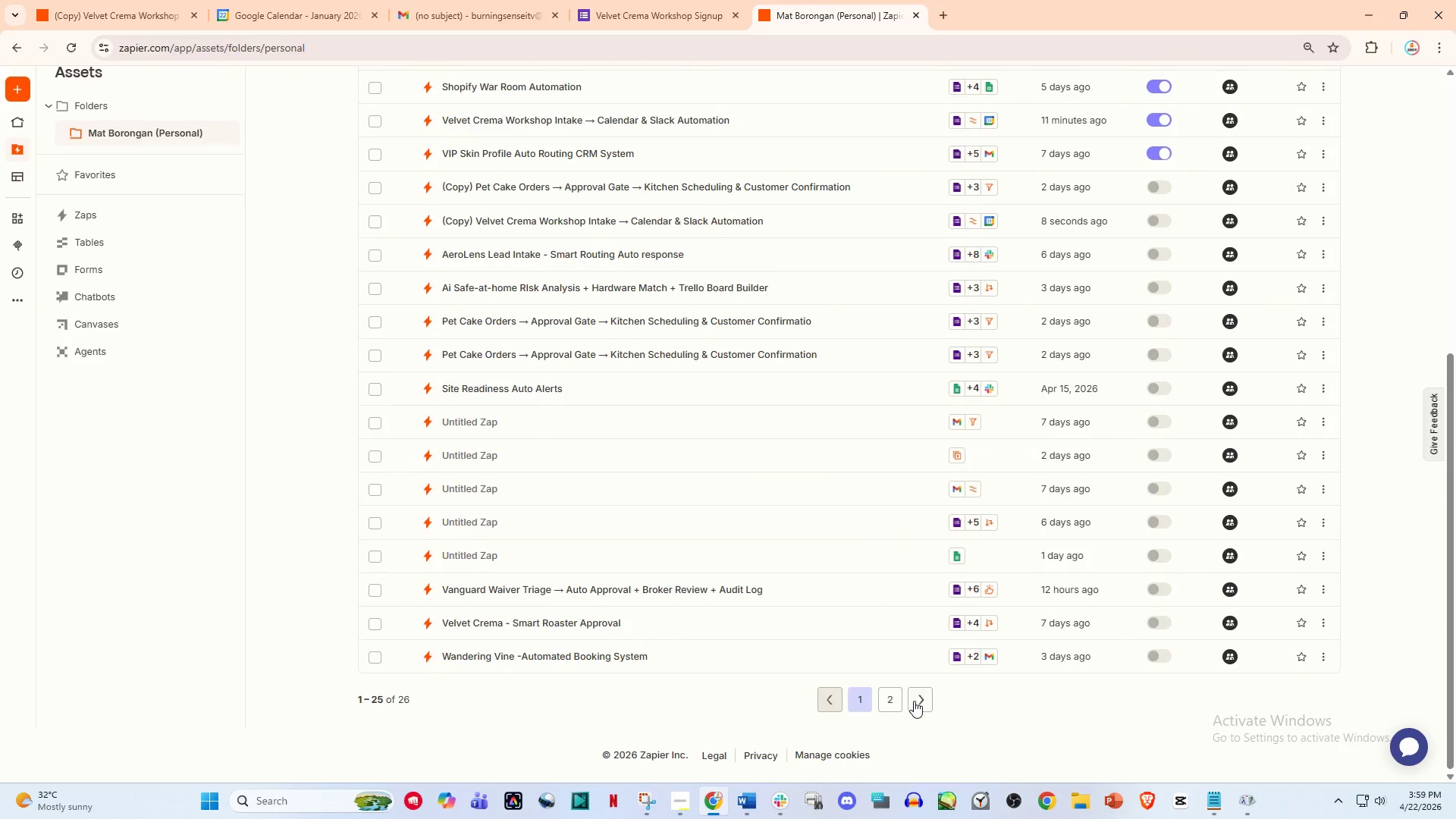 
left_click([918, 701])
 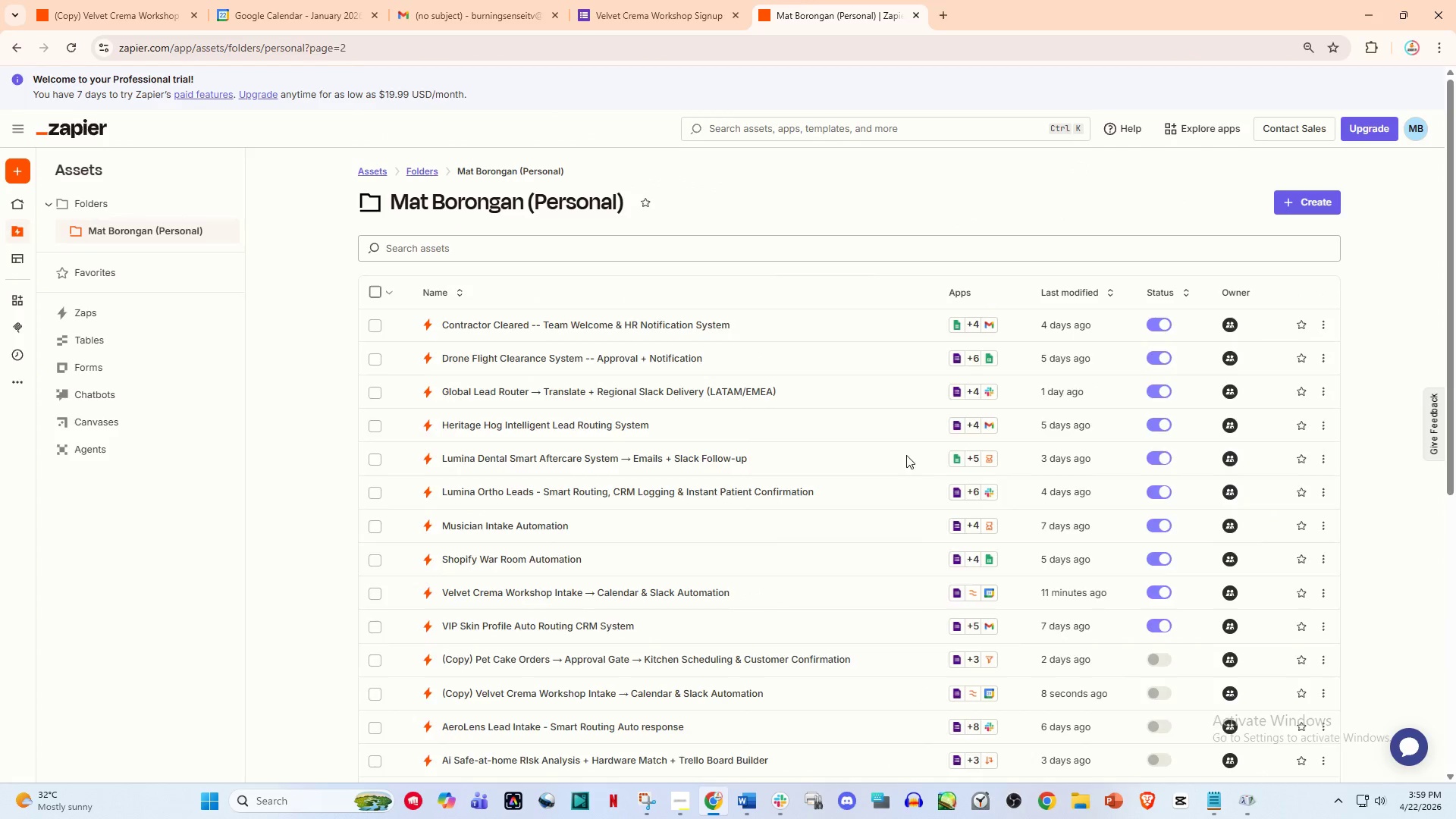 
scroll: coordinate [906, 455], scroll_direction: down, amount: 1.0
 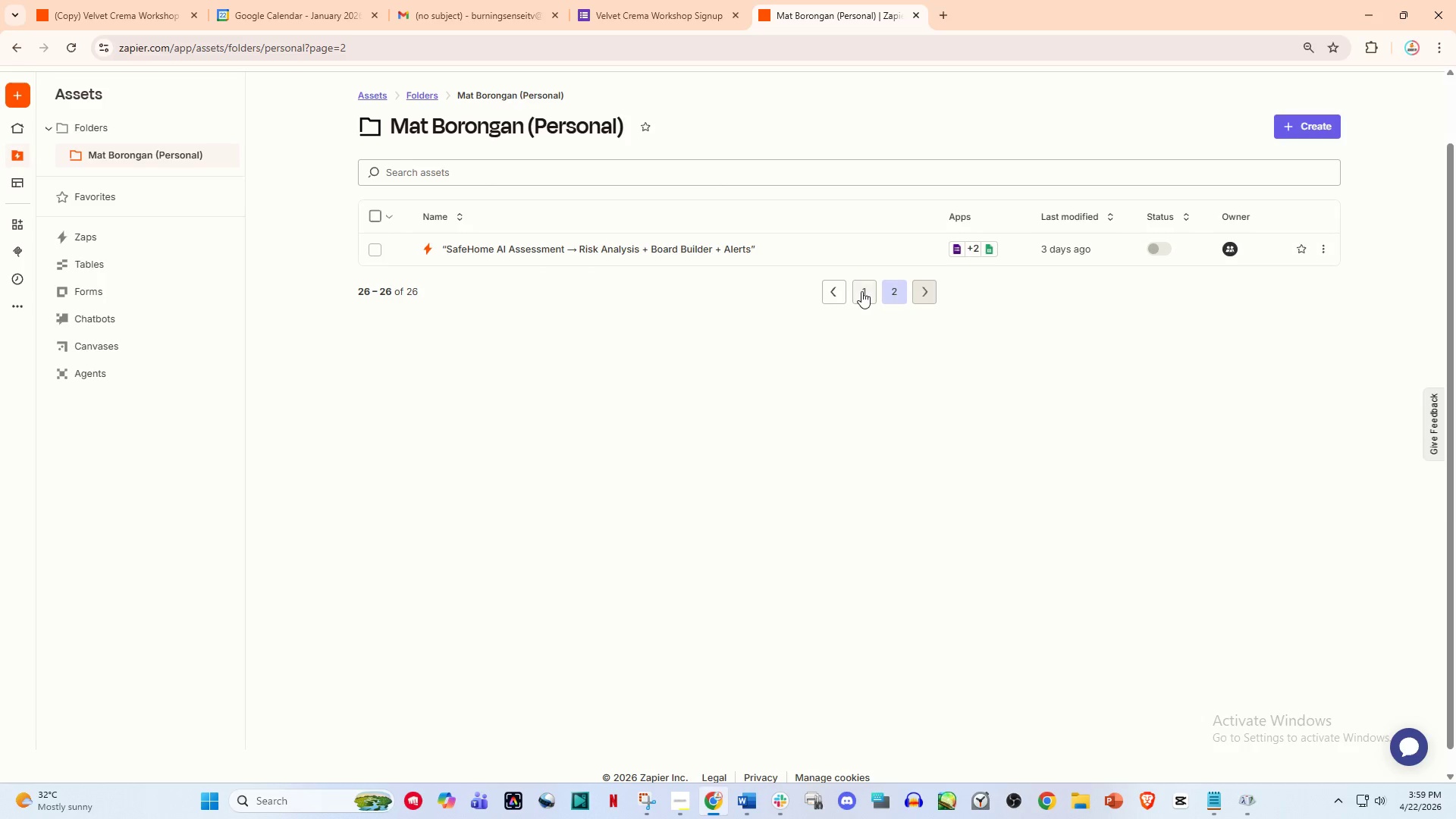 
left_click([831, 293])
 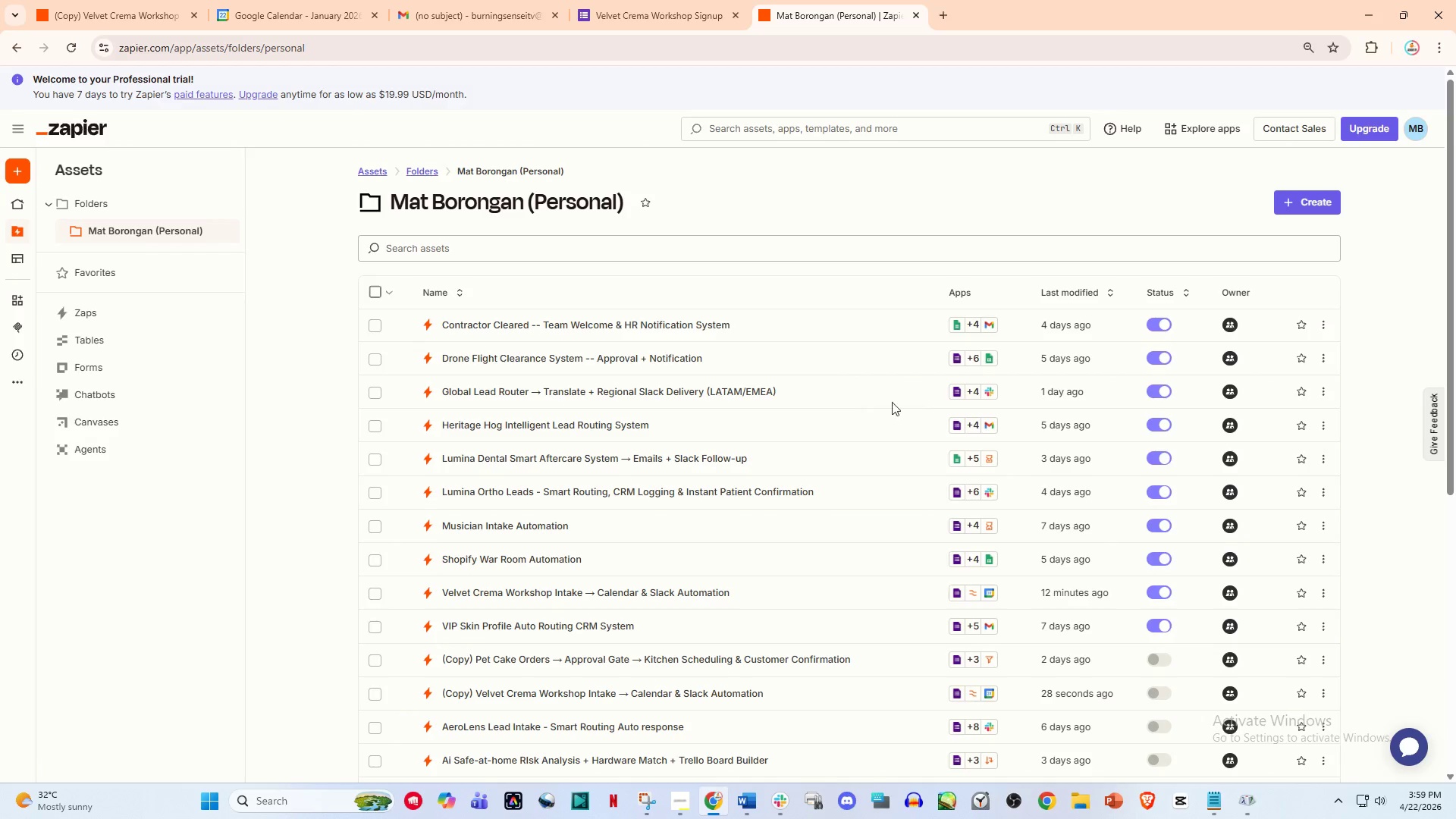 
scroll: coordinate [770, 476], scroll_direction: down, amount: 6.0
 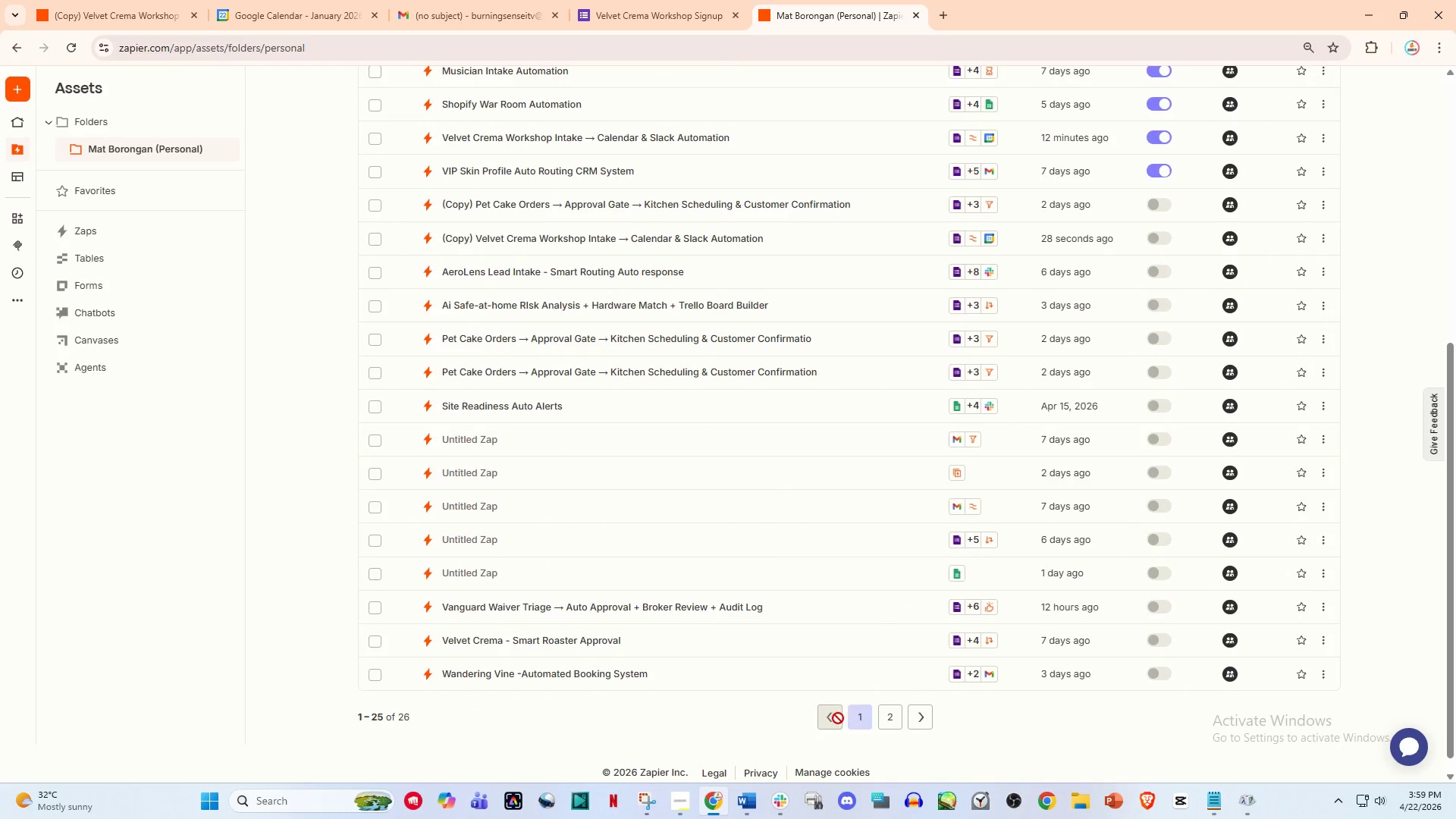 
left_click([836, 720])
 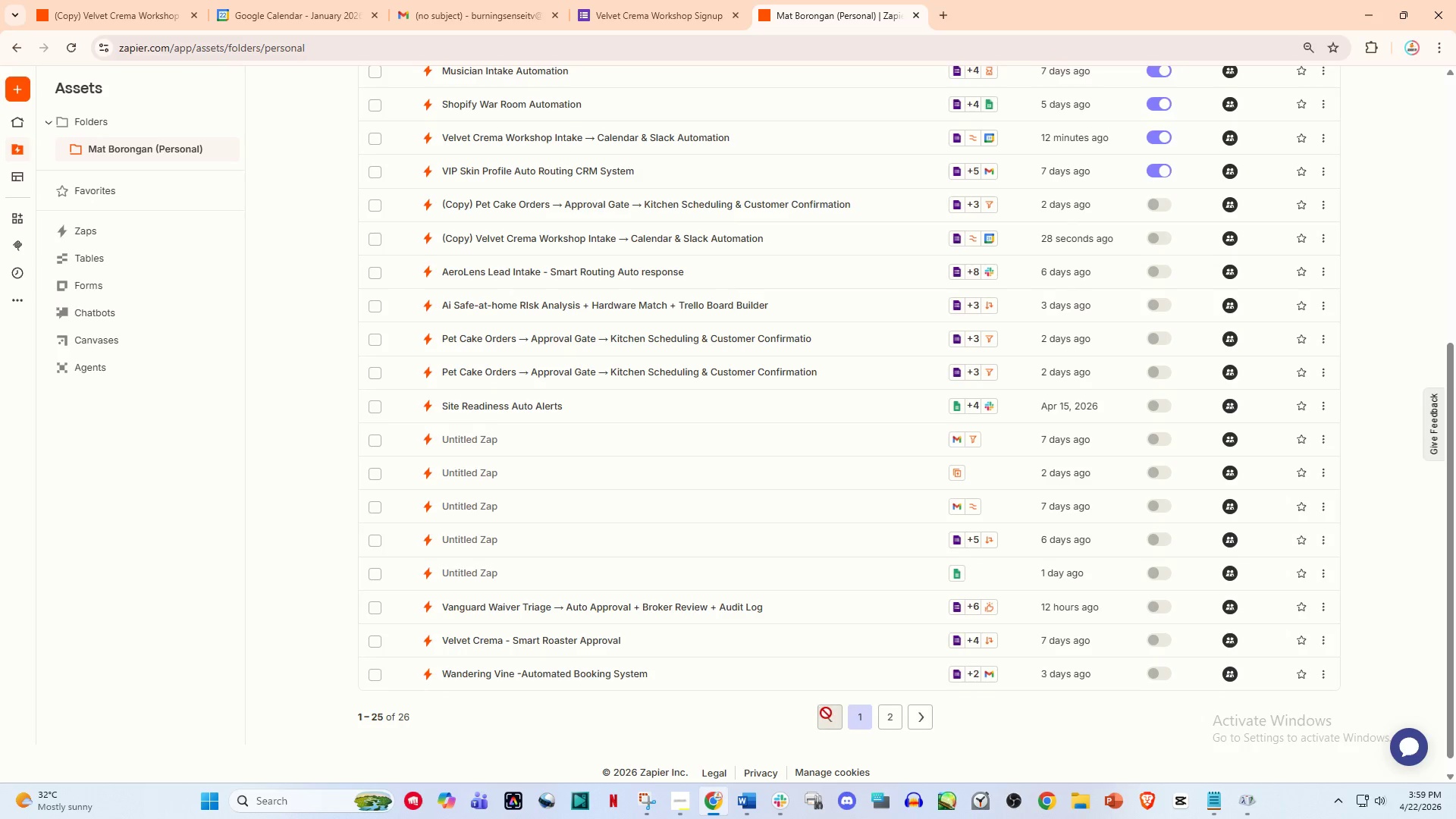 
scroll: coordinate [616, 274], scroll_direction: up, amount: 2.0
 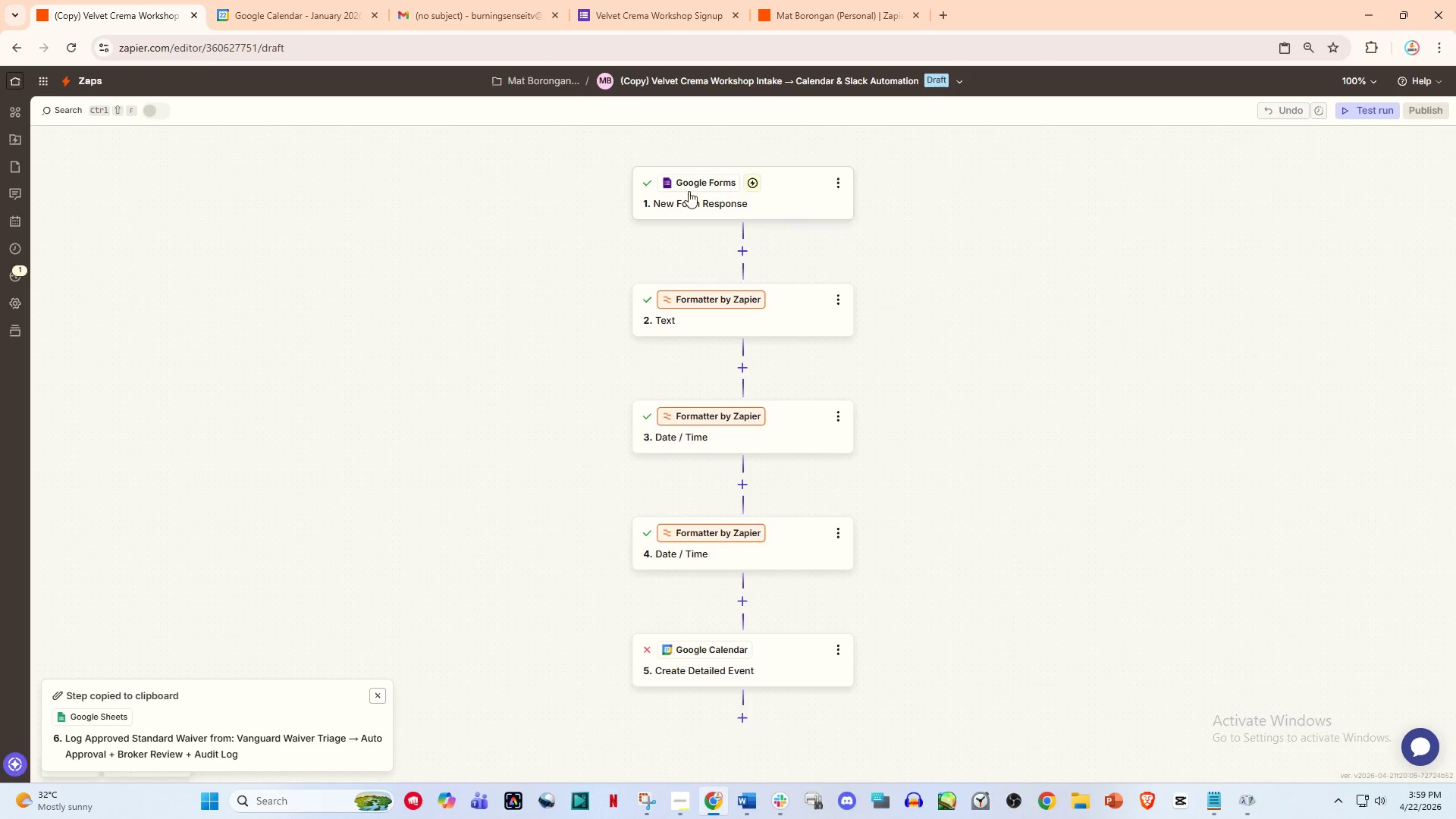 
scroll: coordinate [755, 362], scroll_direction: down, amount: 1.0
 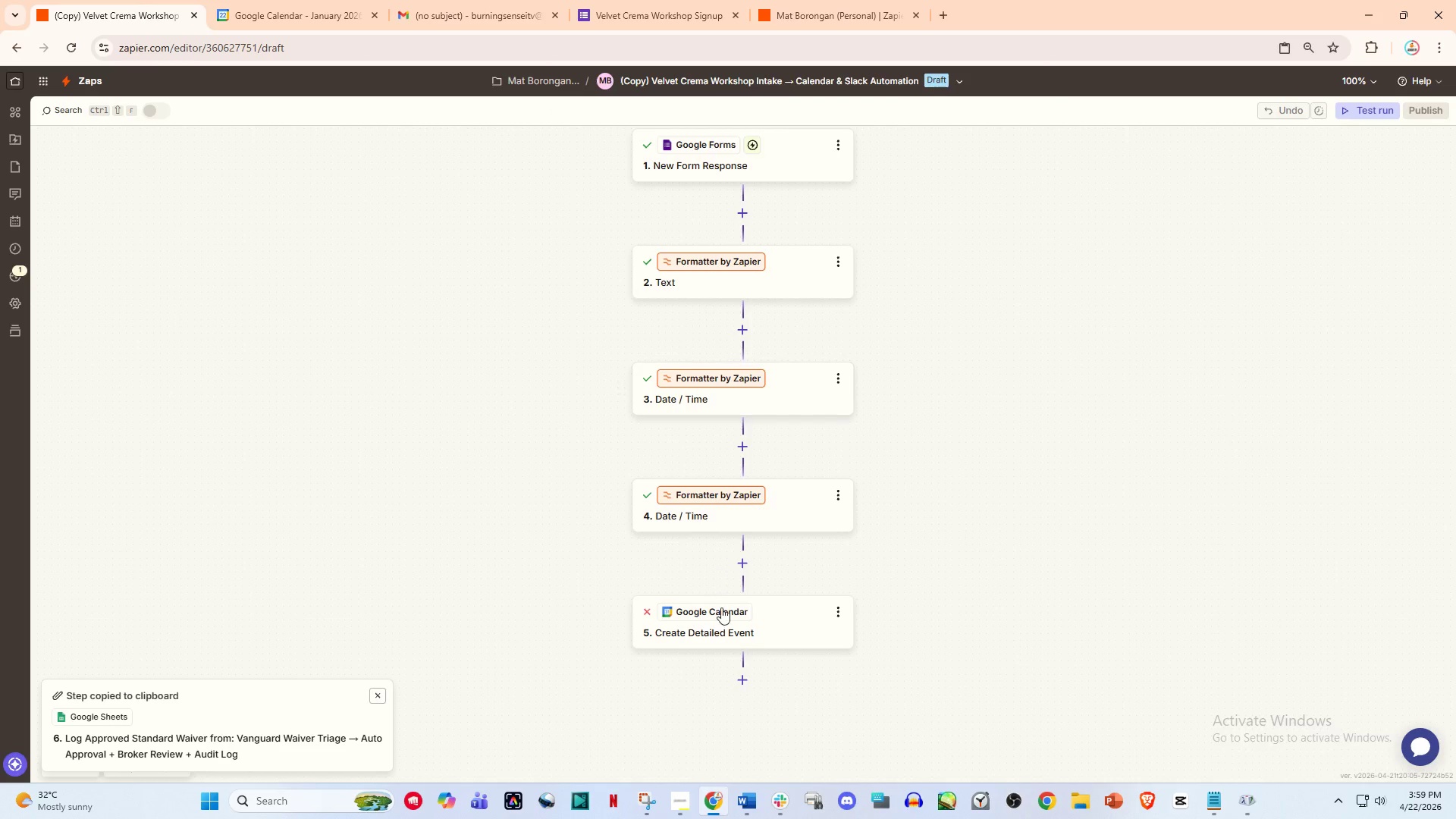 
left_click([727, 635])
 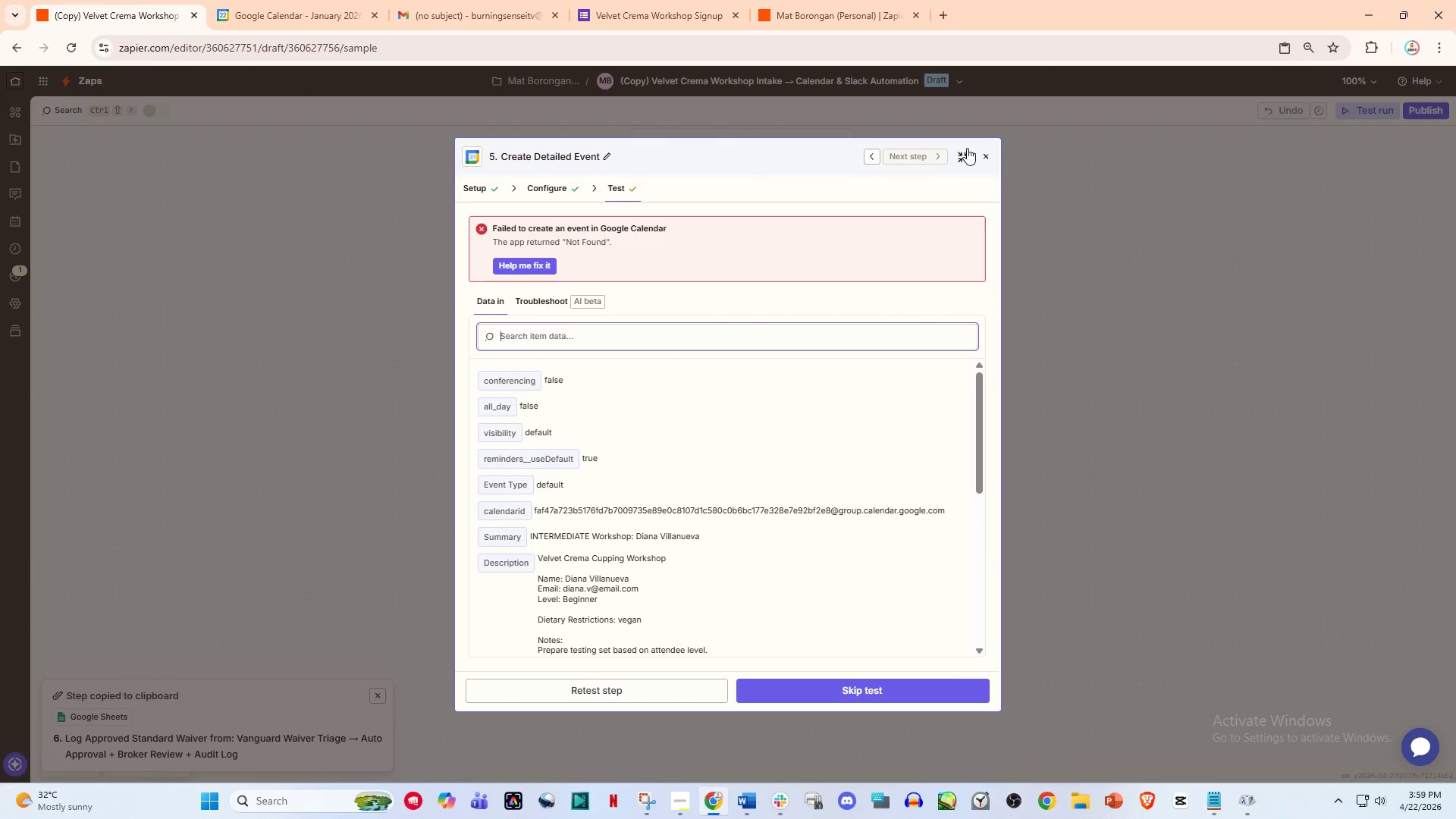 
left_click([987, 157])
 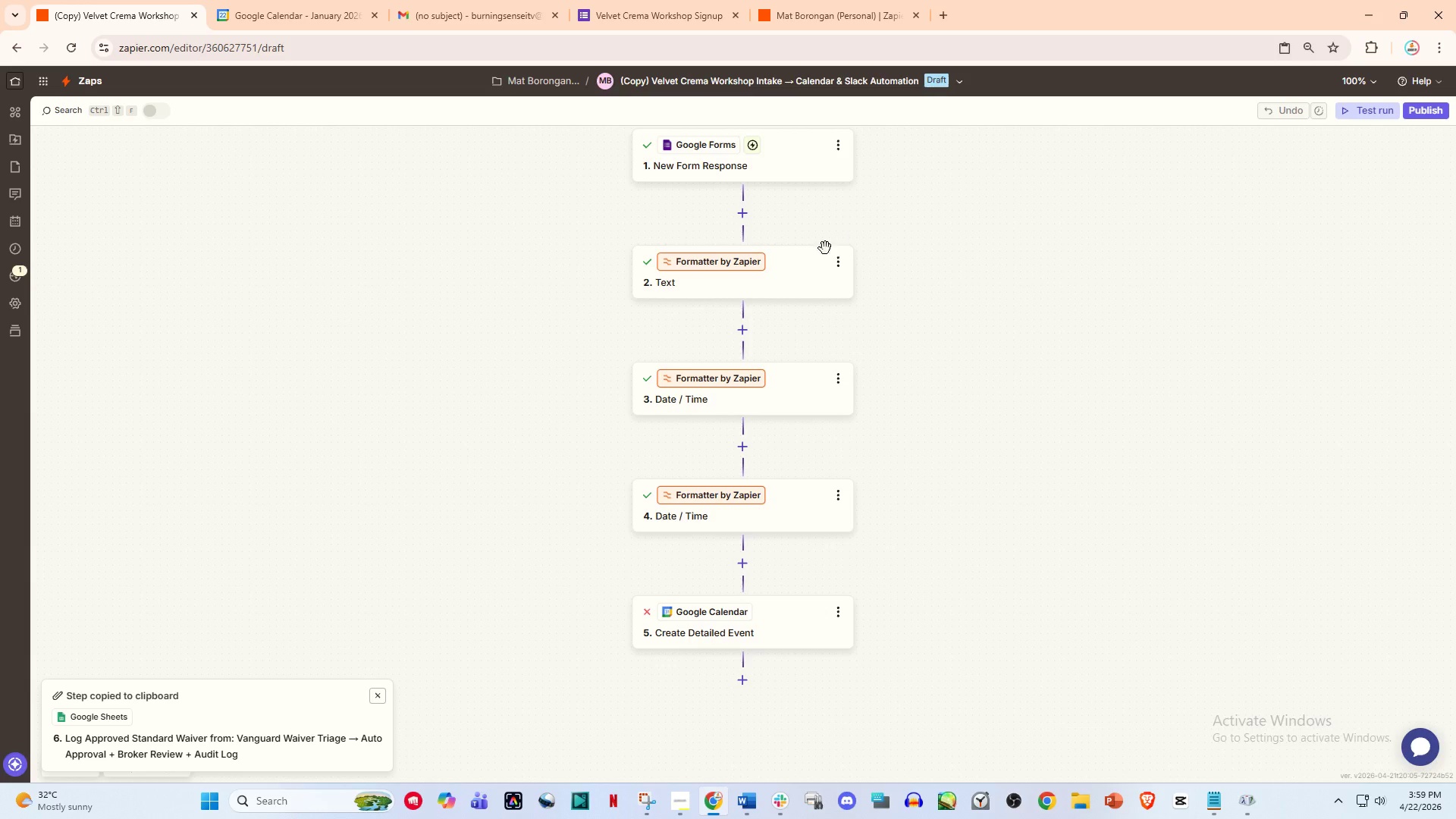 
scroll: coordinate [822, 250], scroll_direction: up, amount: 1.0
 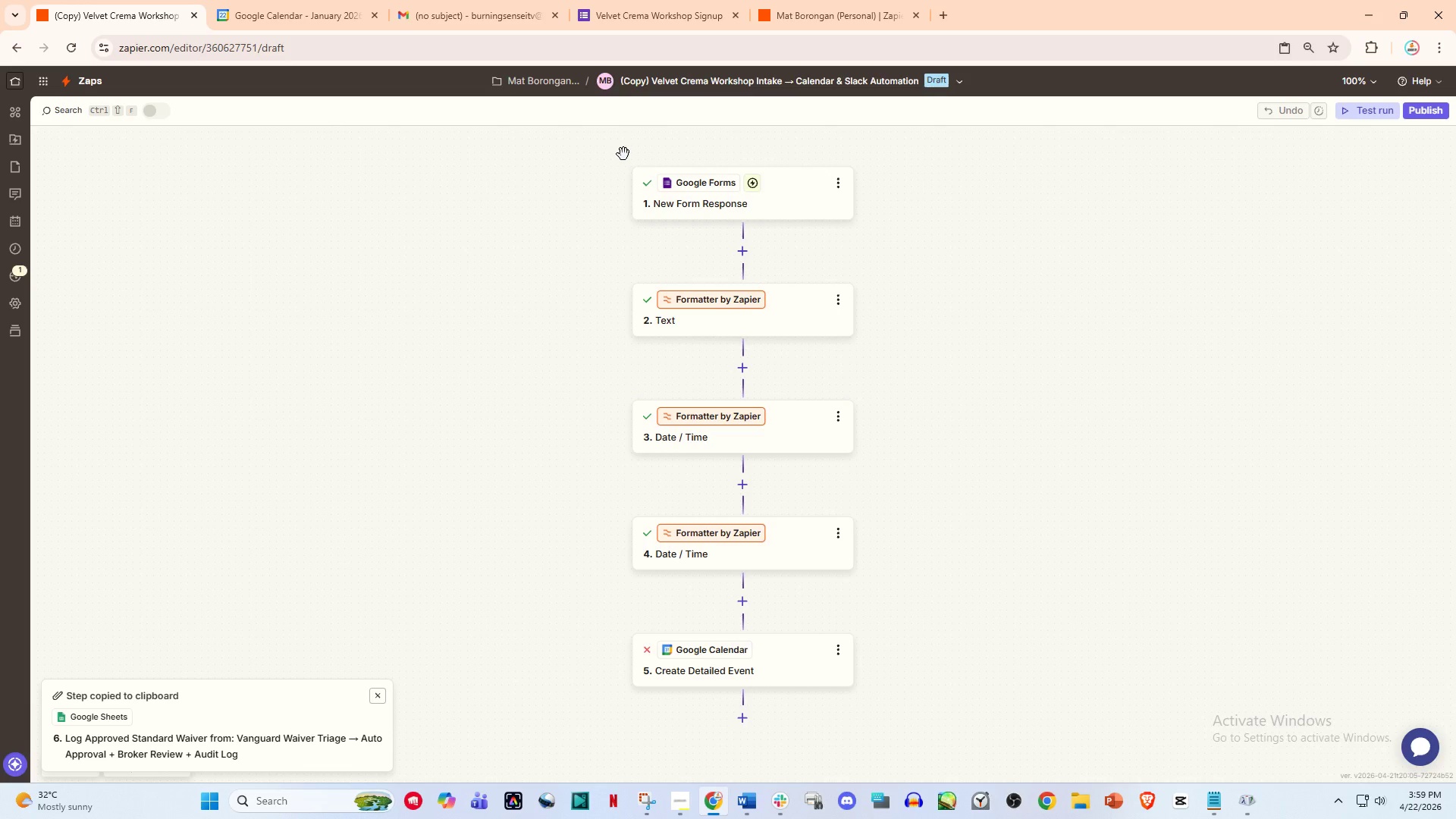 
left_click([734, 82])
 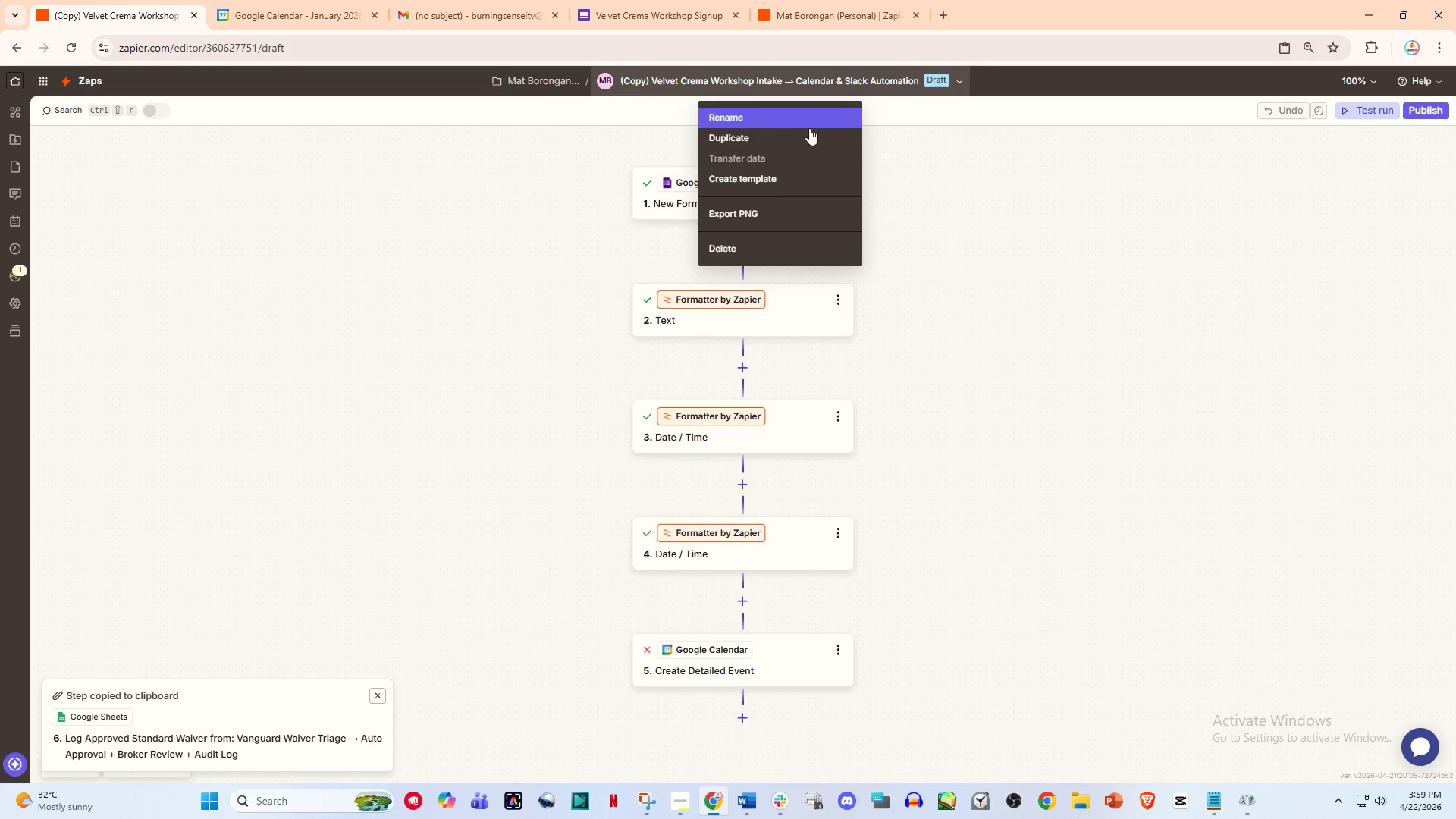 
left_click([948, 148])
 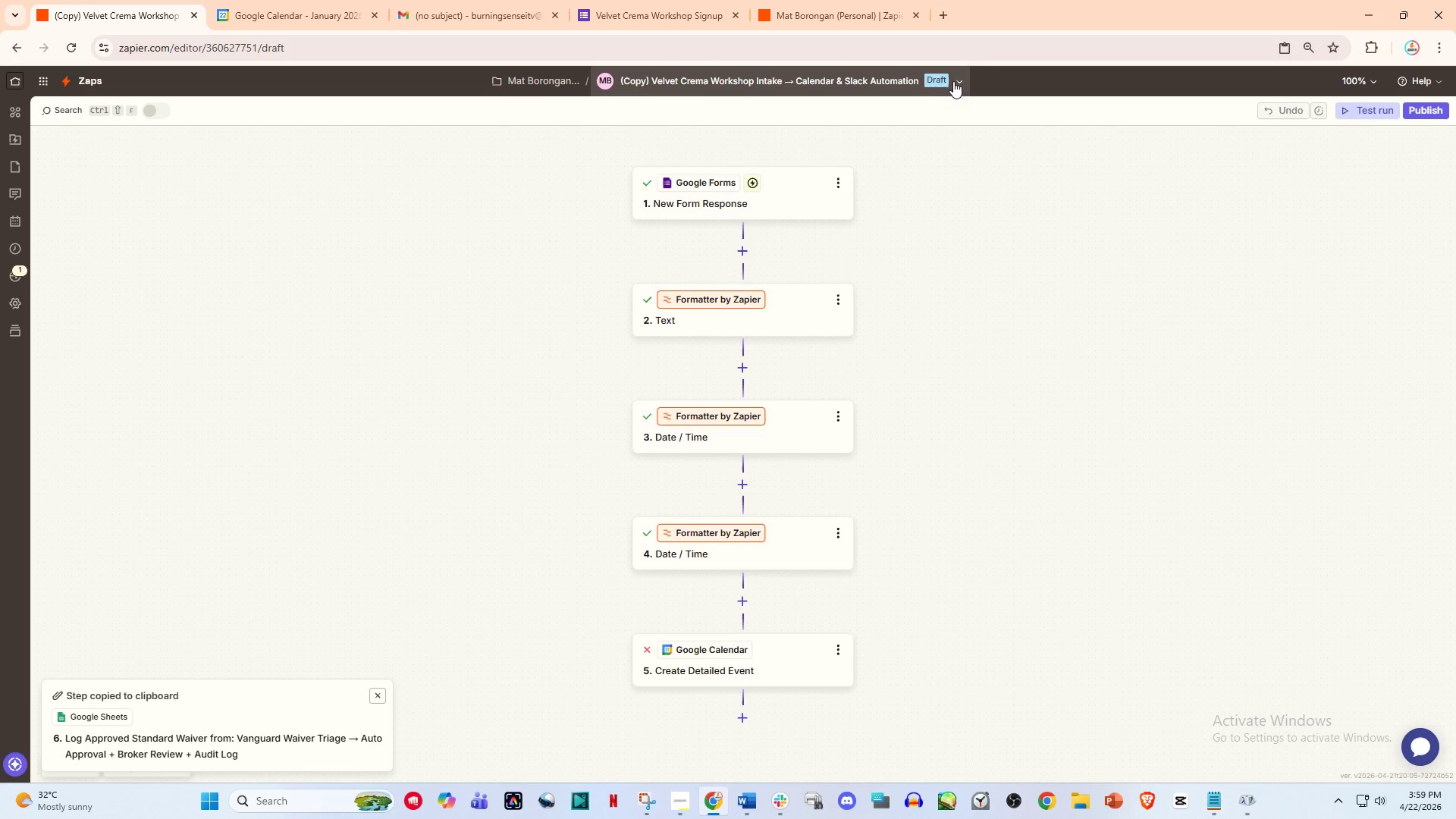 
left_click([955, 75])
 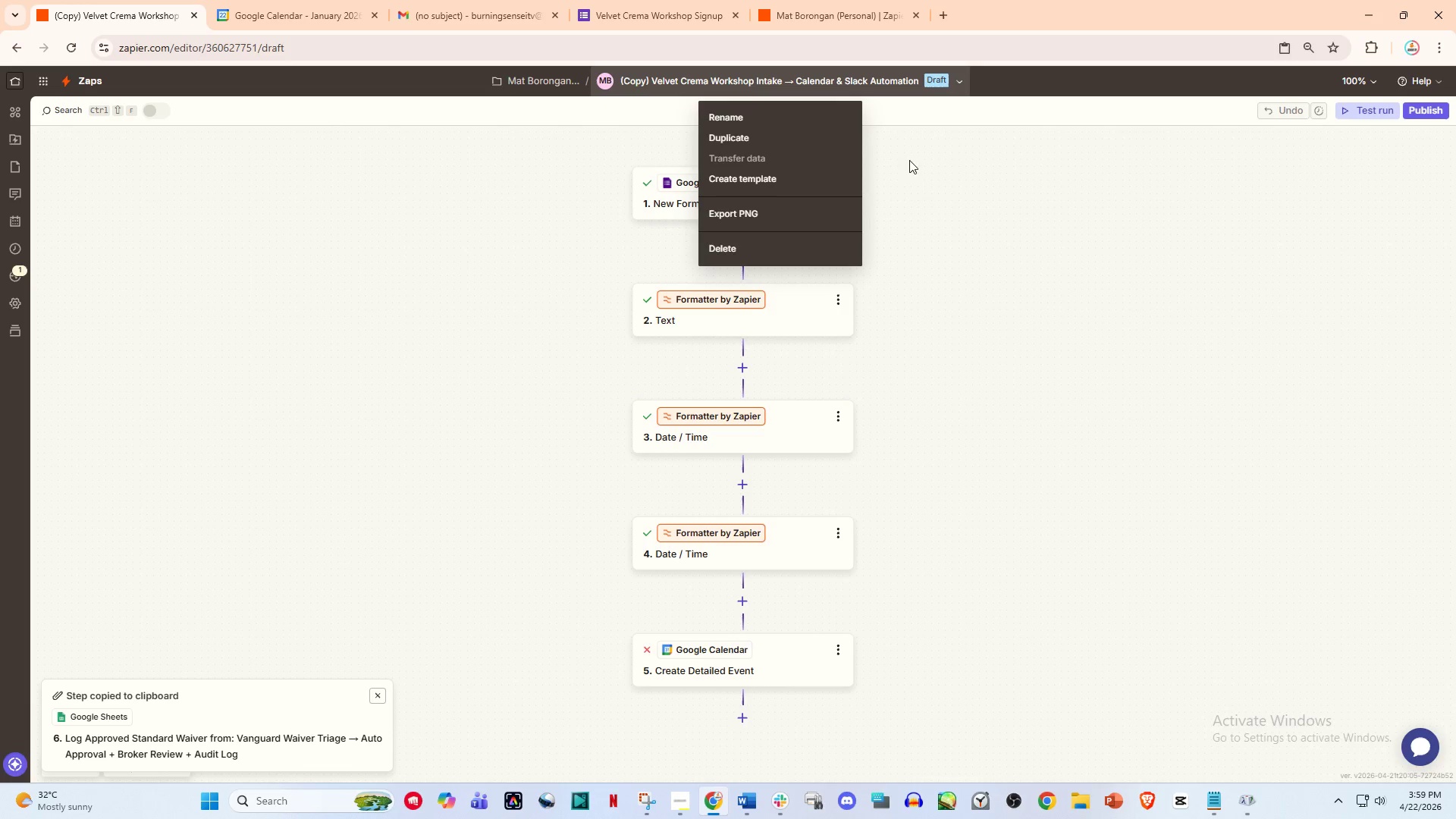 
left_click([921, 205])
 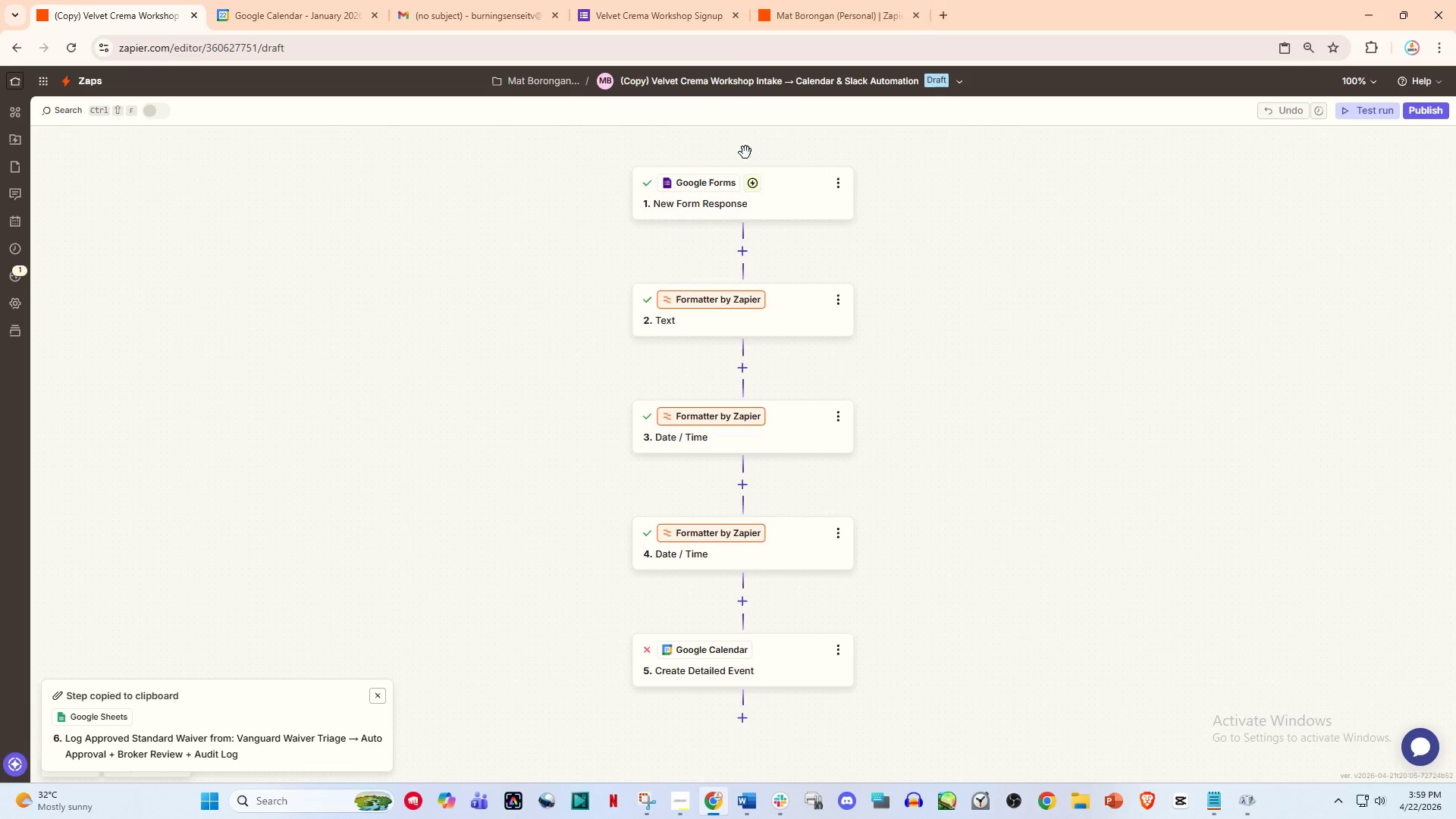 
left_click([743, 201])
 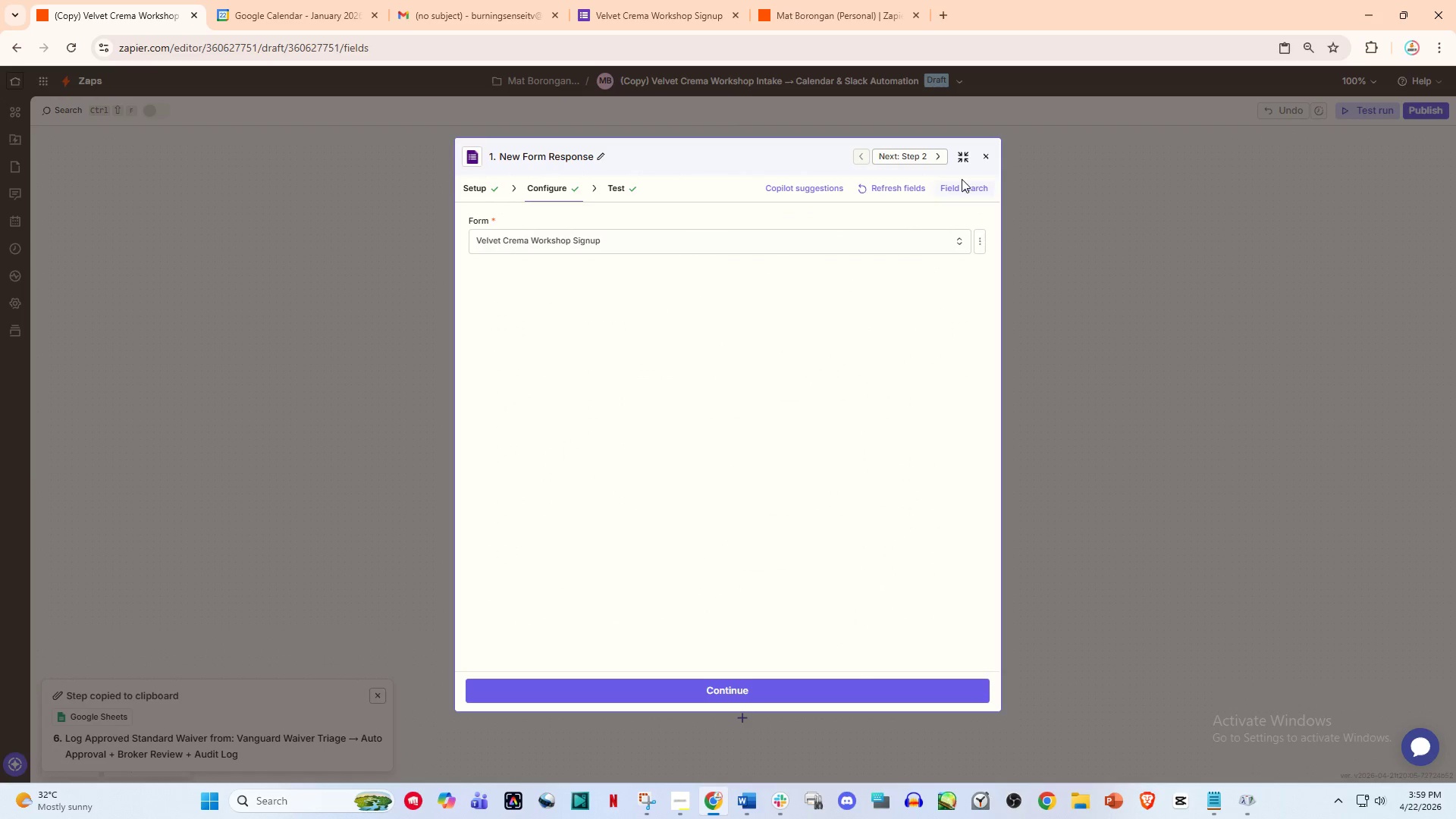 
left_click([984, 161])
 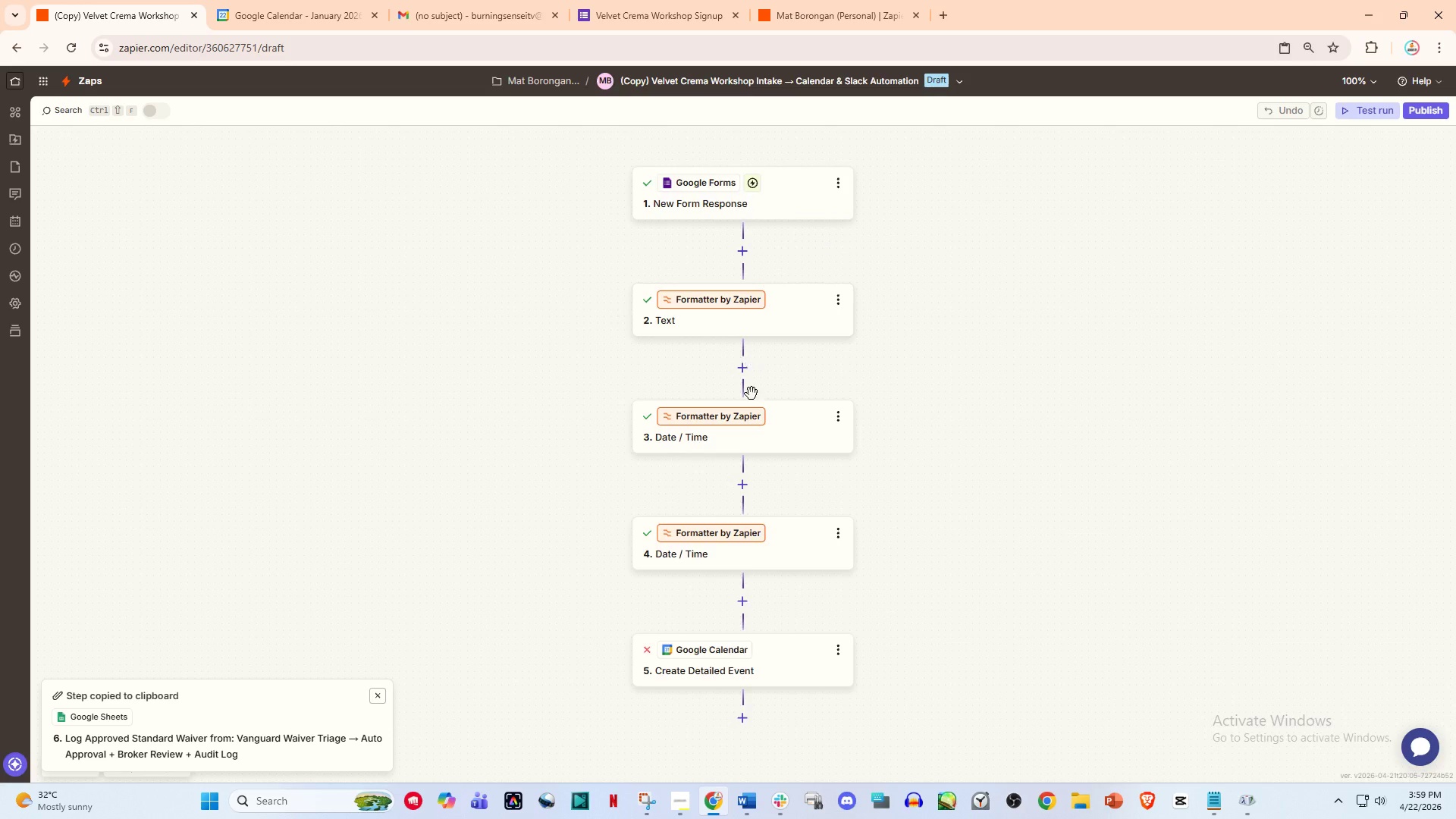 
scroll: coordinate [750, 407], scroll_direction: down, amount: 3.0
 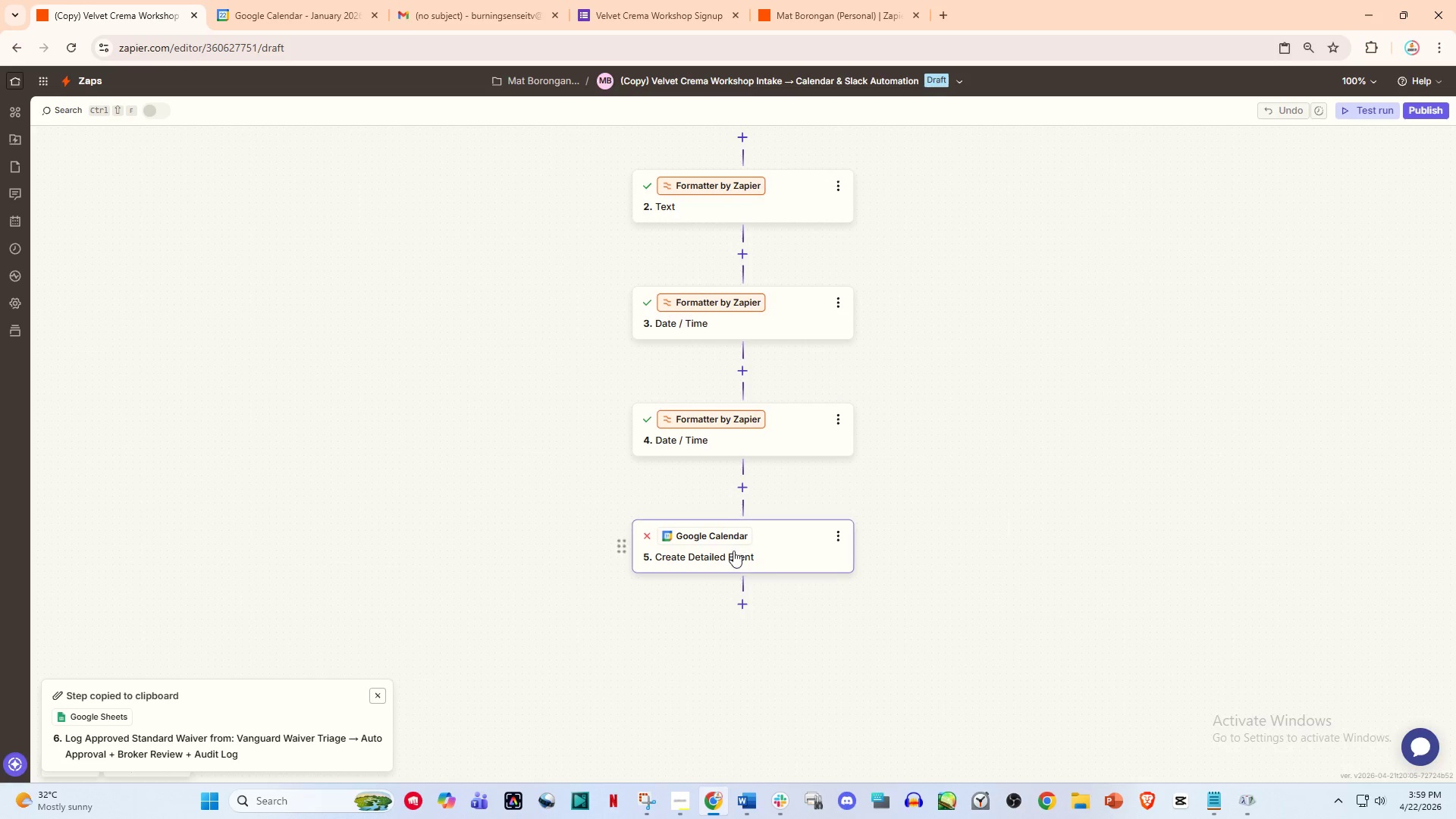 
left_click([732, 551])
 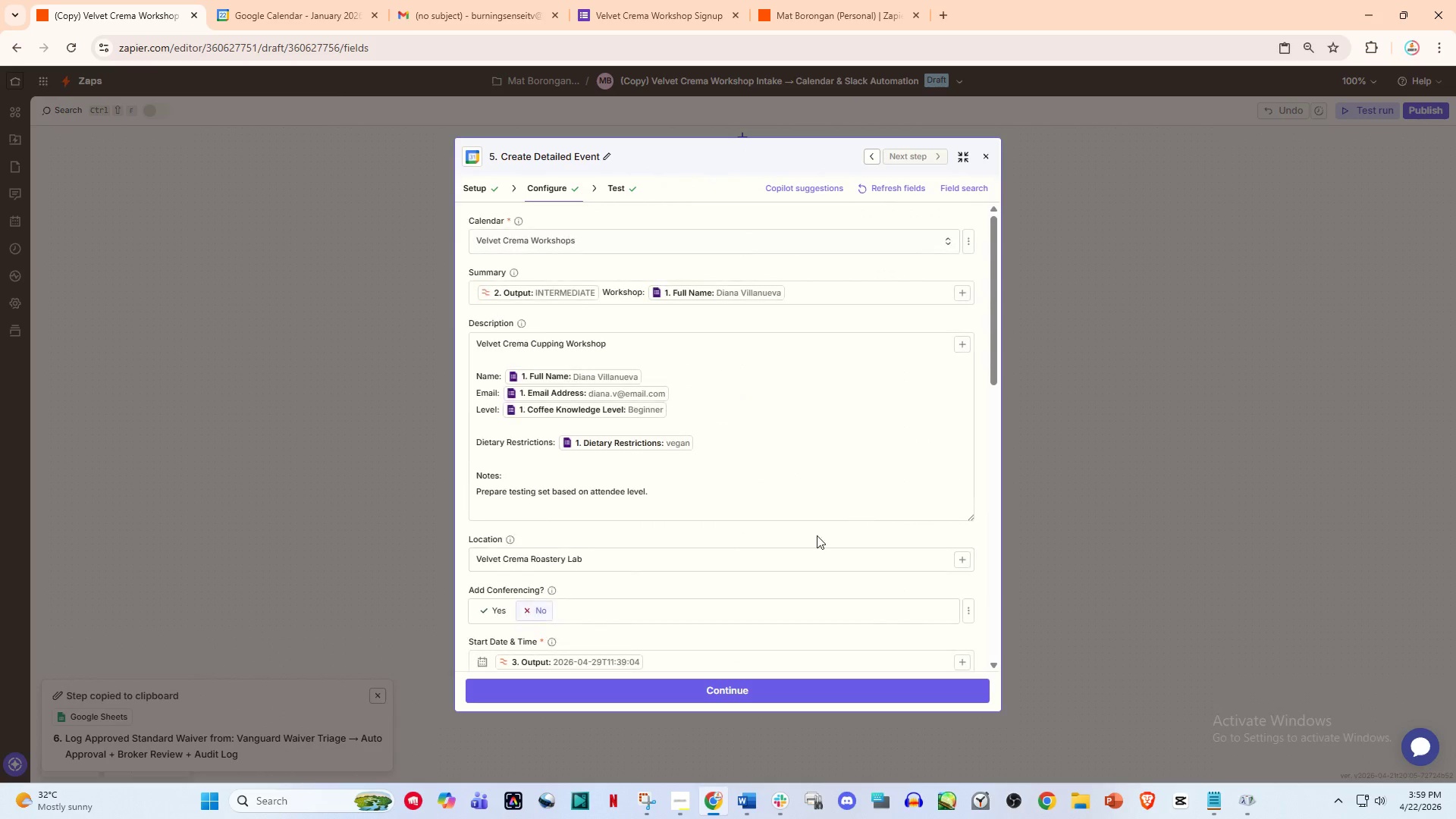 
left_click([1023, 516])
 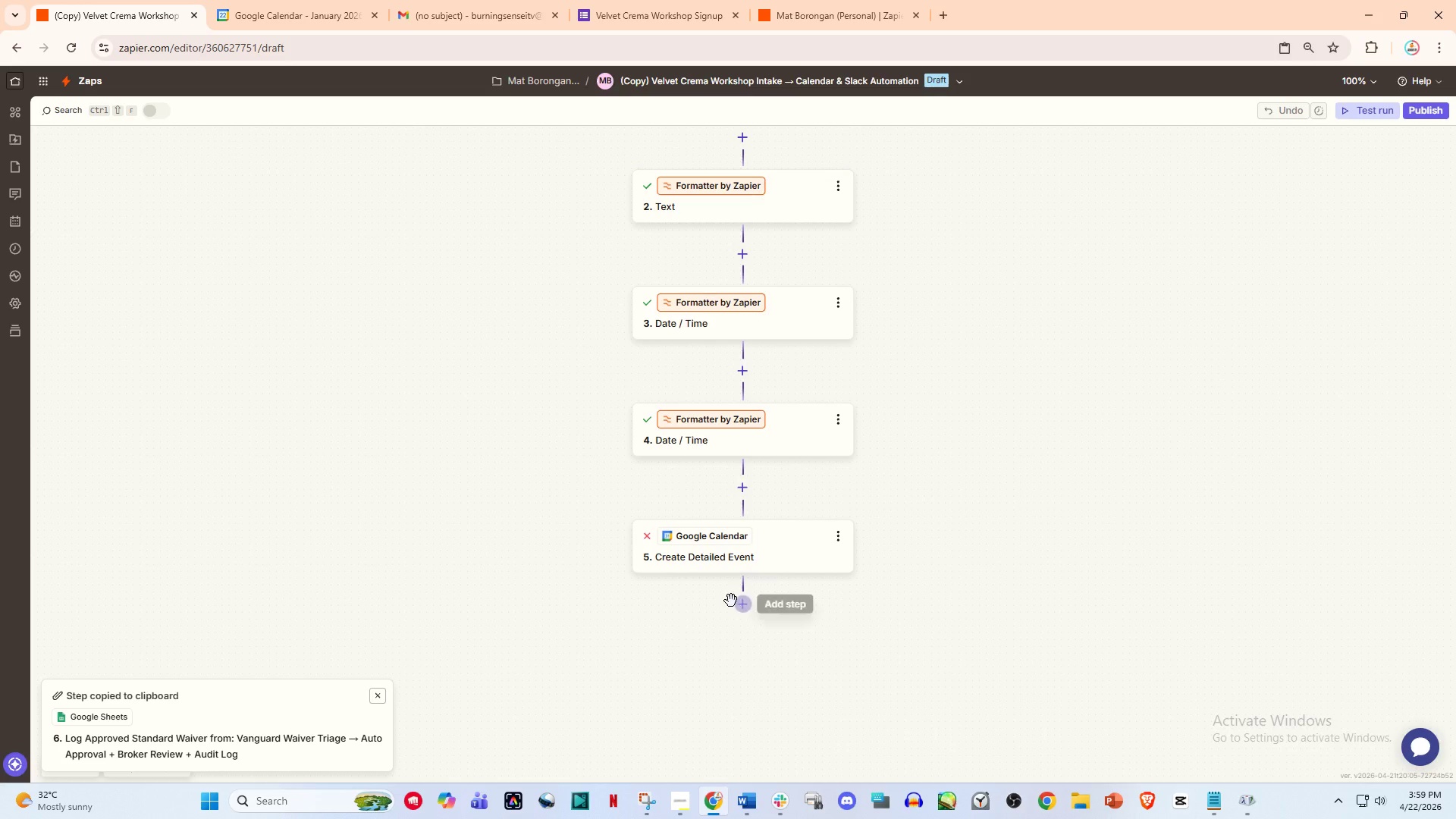 
left_click([732, 601])
 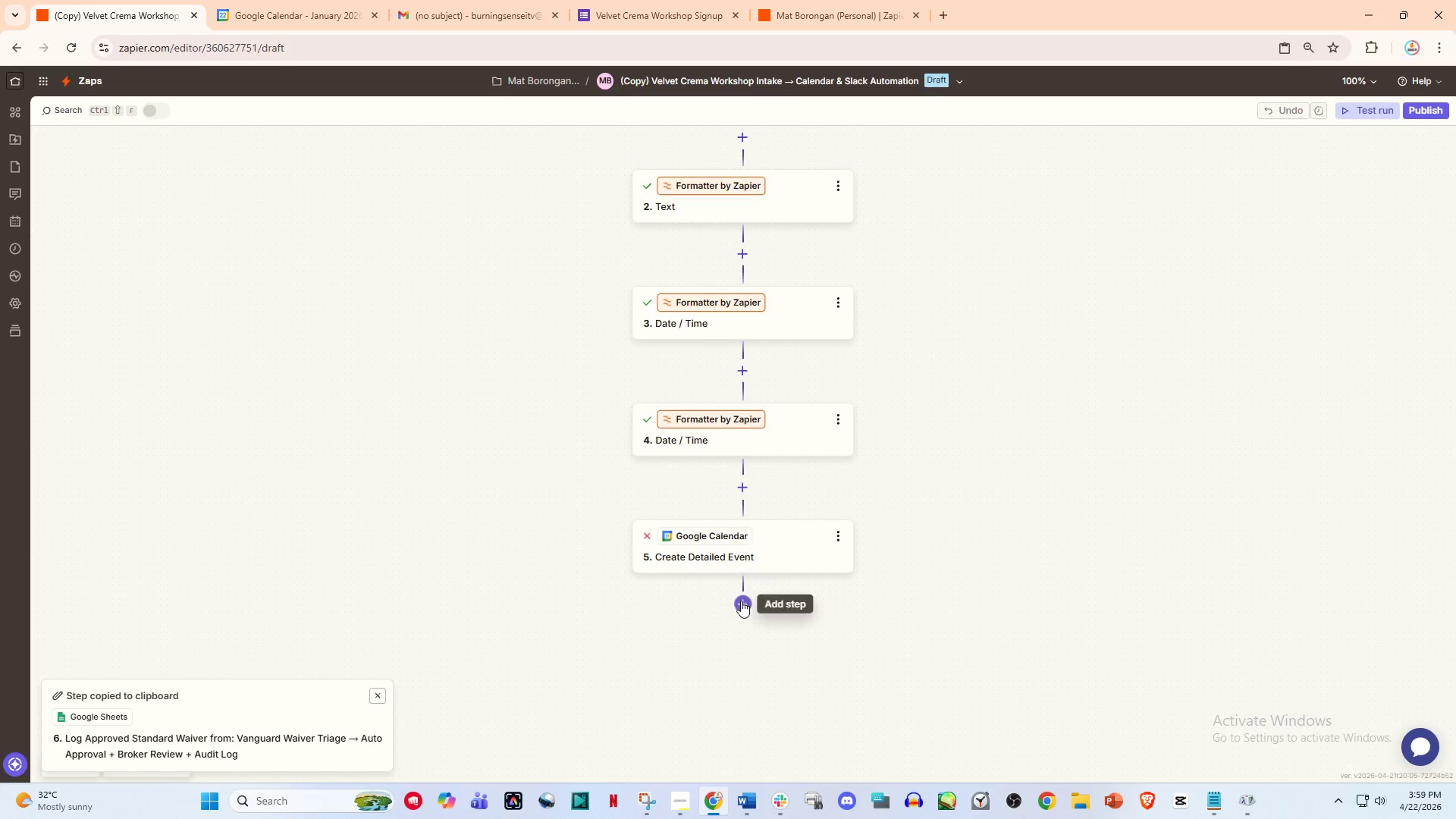 
left_click([741, 601])
 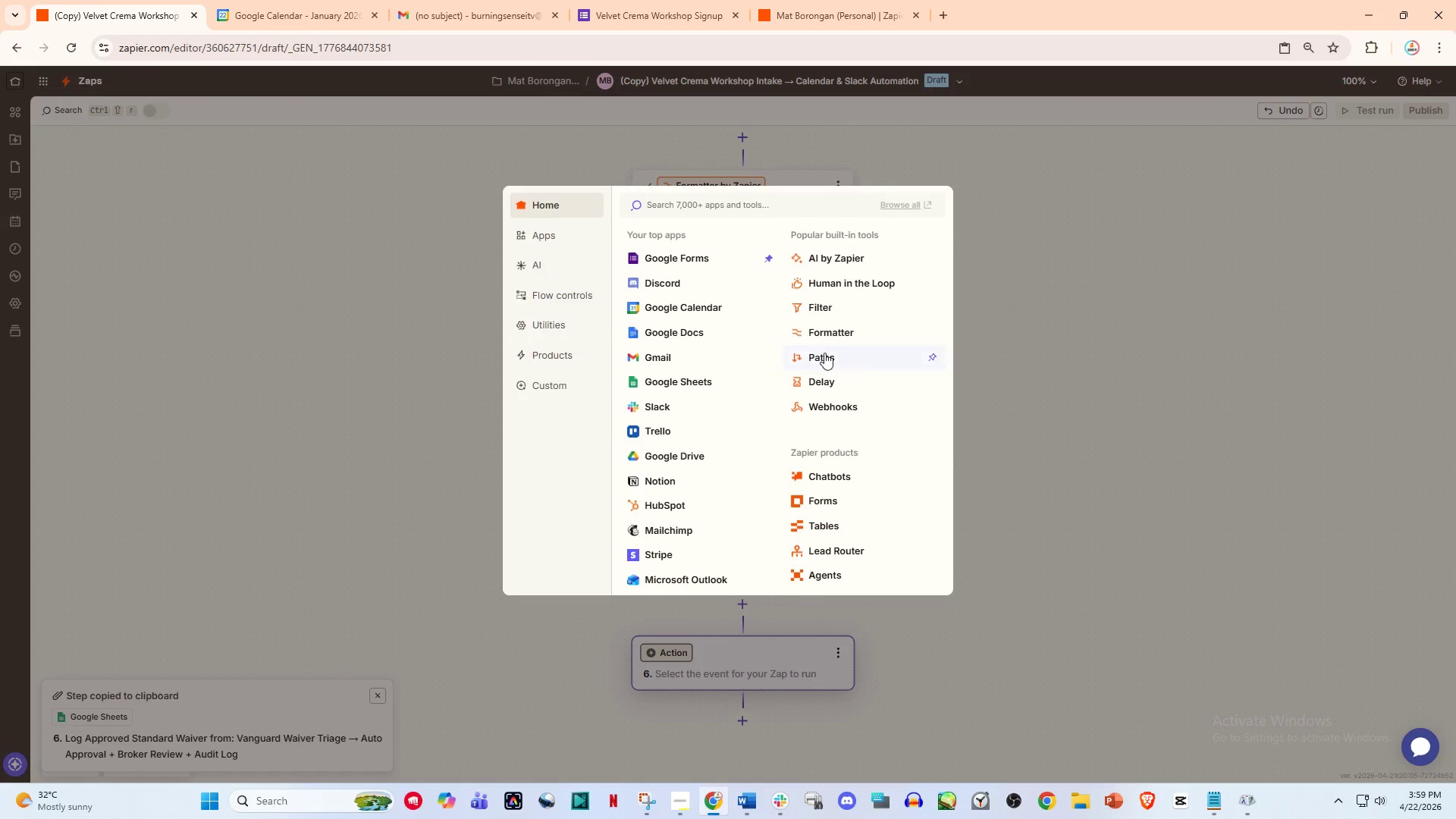 
wait(7.19)
 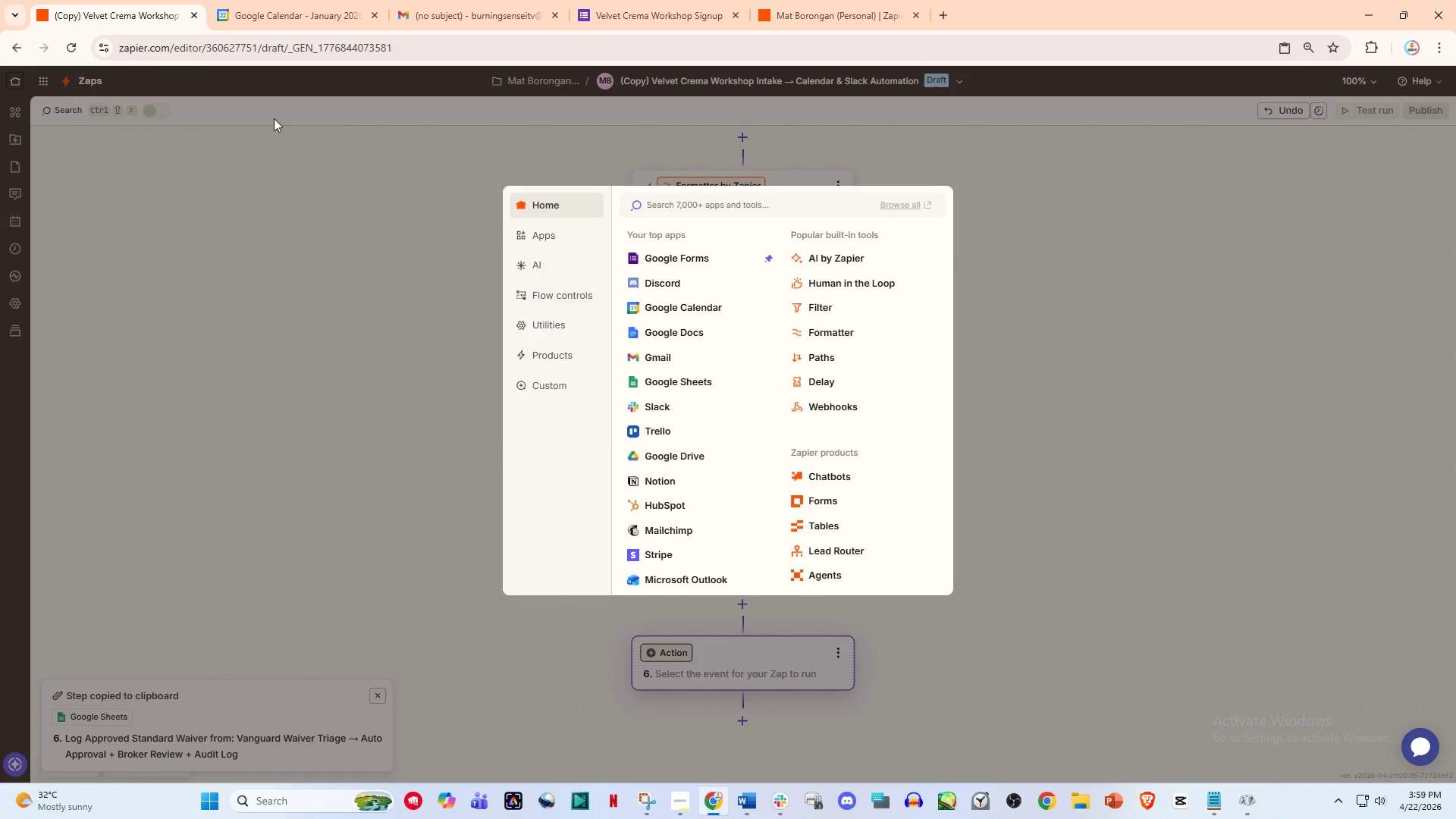 
left_click([819, 0])
 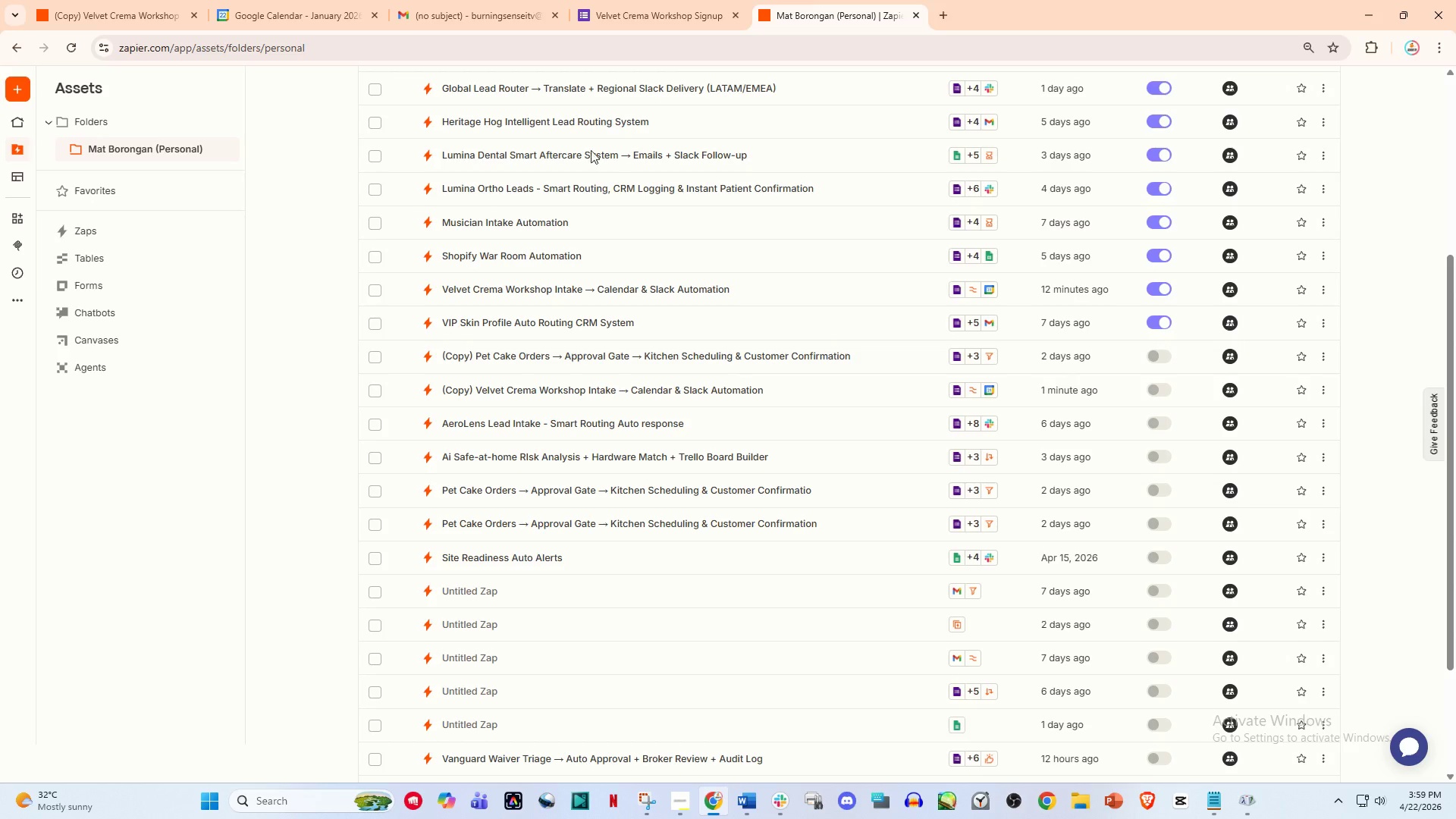 
scroll: coordinate [593, 258], scroll_direction: up, amount: 4.0
 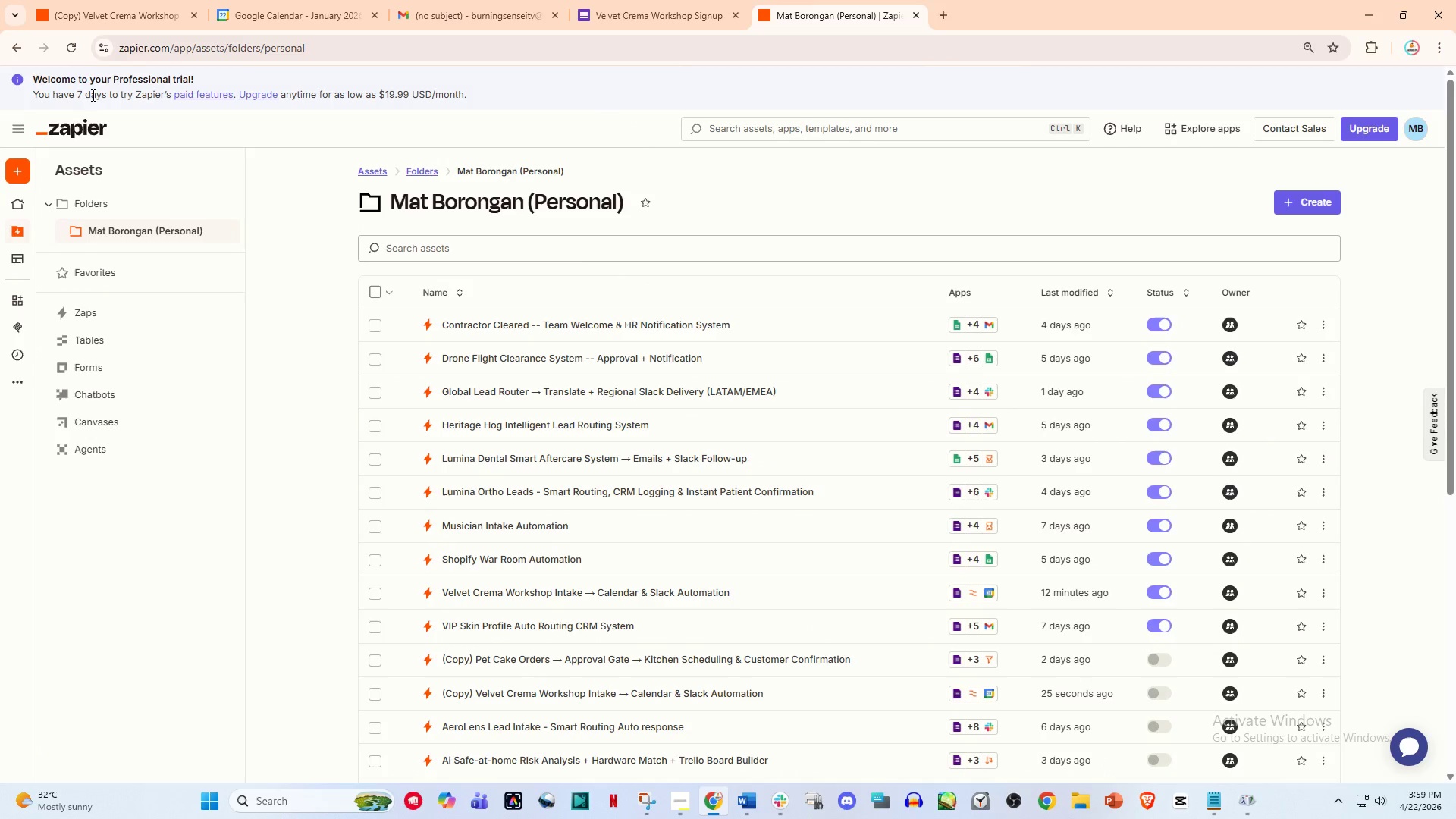 
left_click([74, 48])
 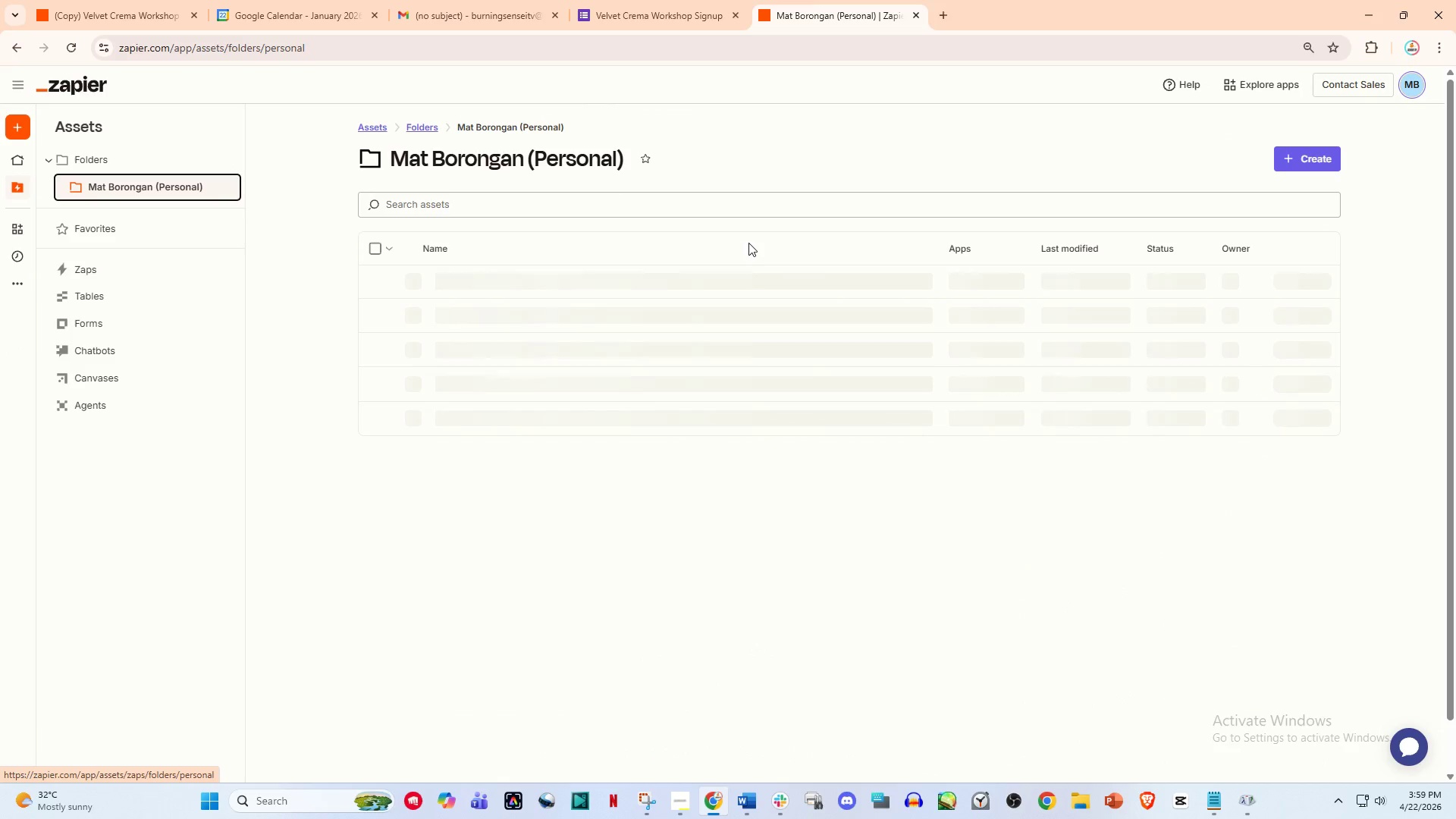 
scroll: coordinate [839, 303], scroll_direction: down, amount: 1.0
 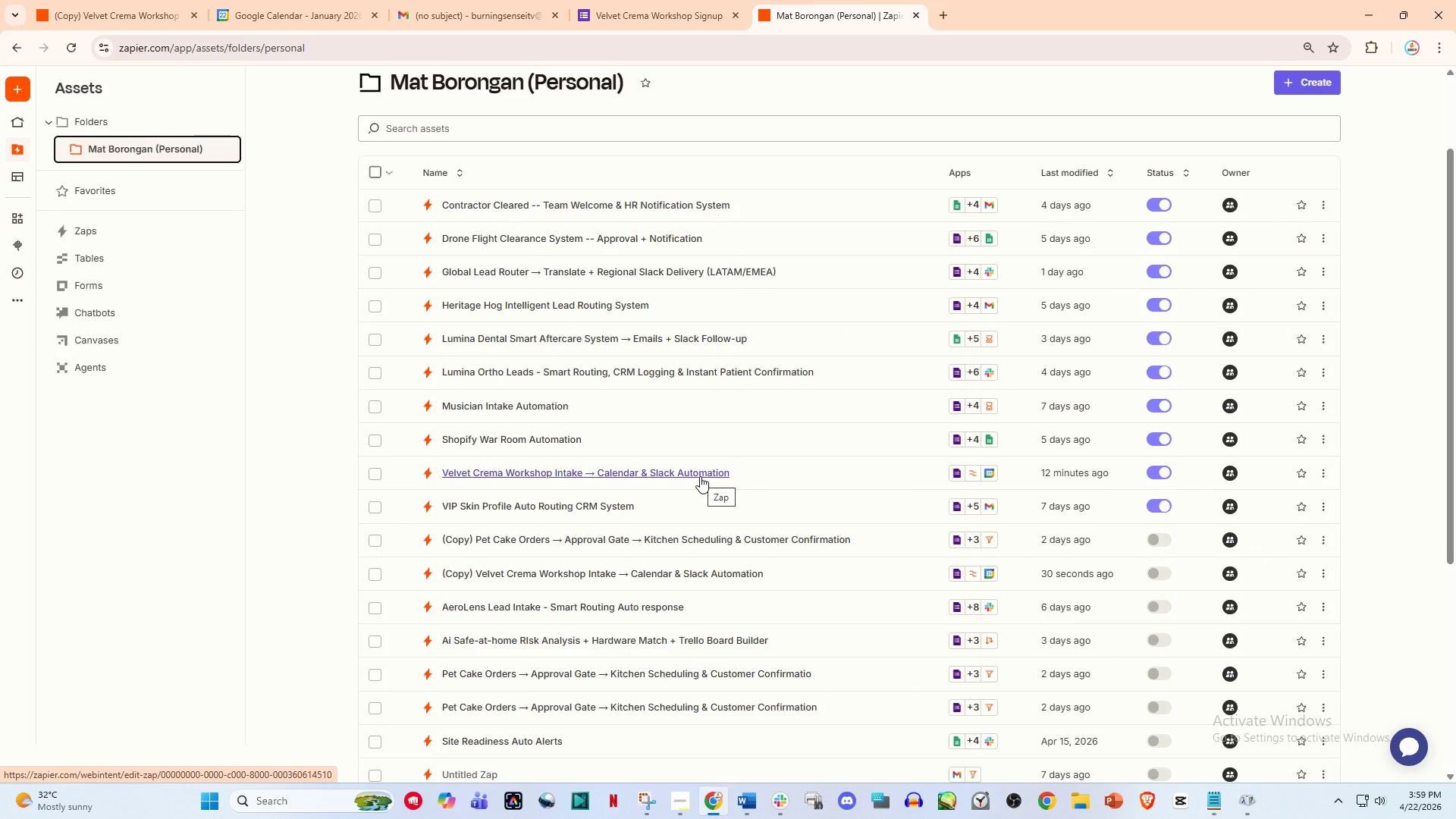 
left_click([700, 476])
 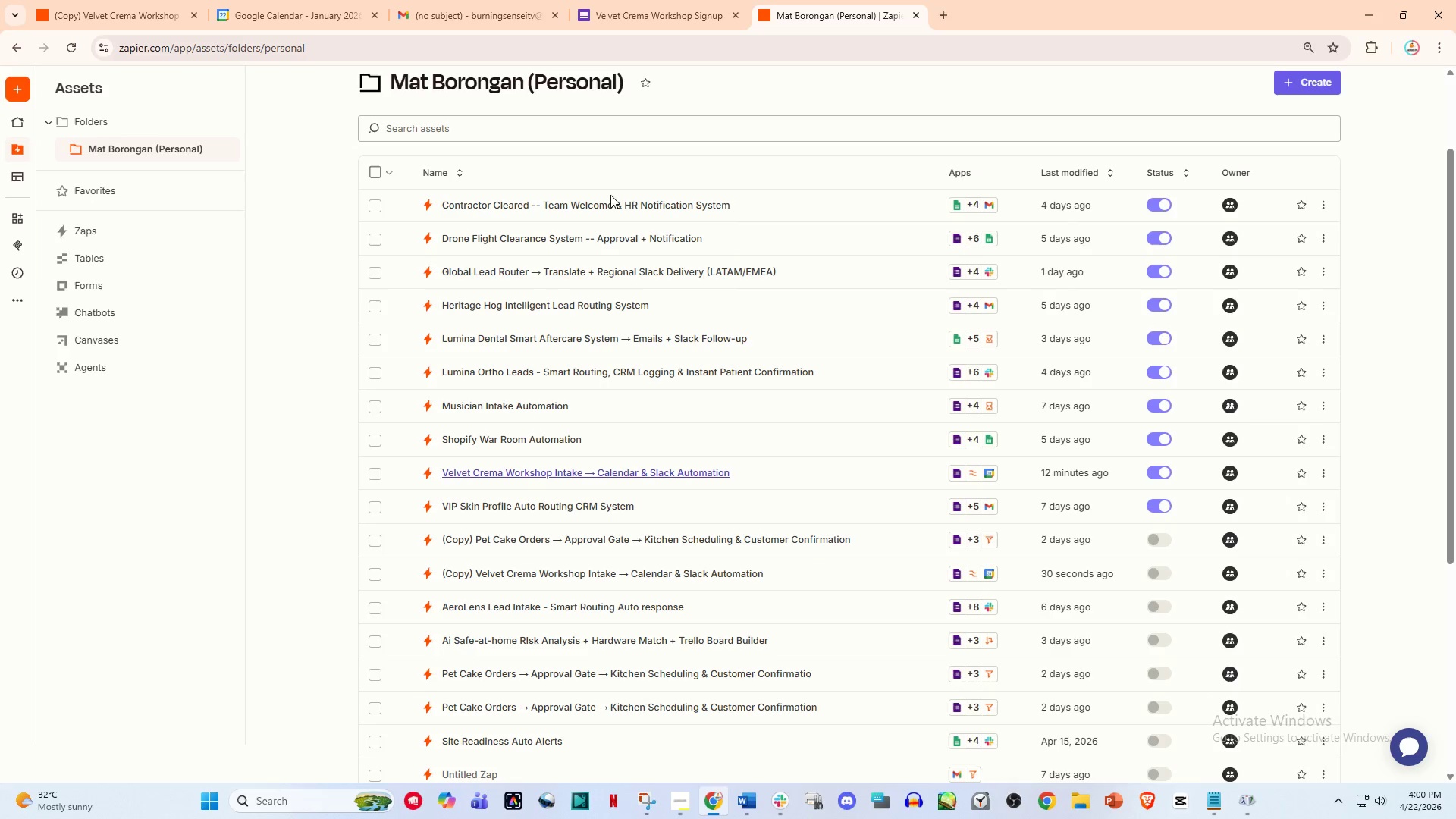 
left_click_drag(start_coordinate=[133, 0], to_coordinate=[139, 0])
 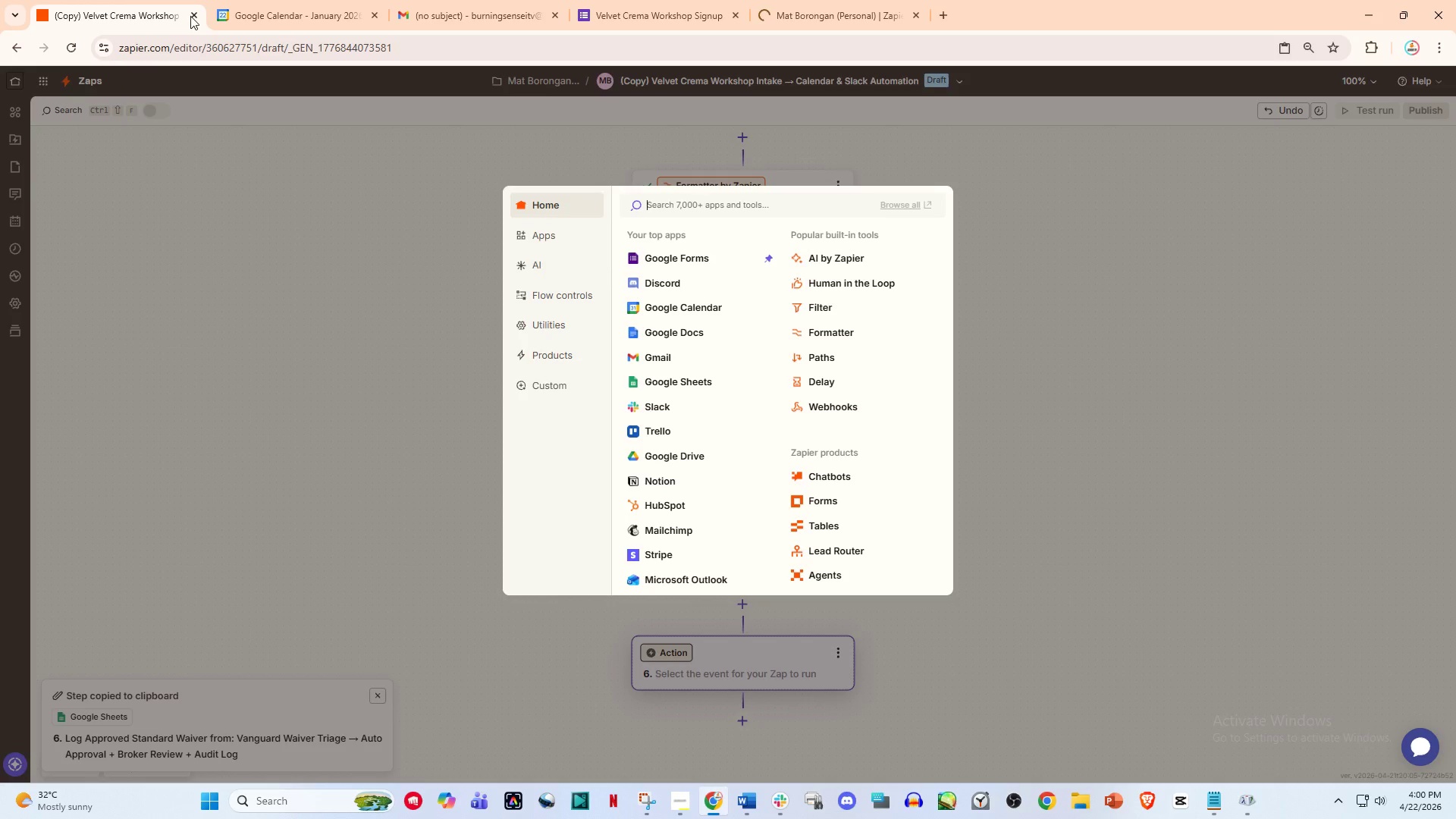 
left_click([190, 16])
 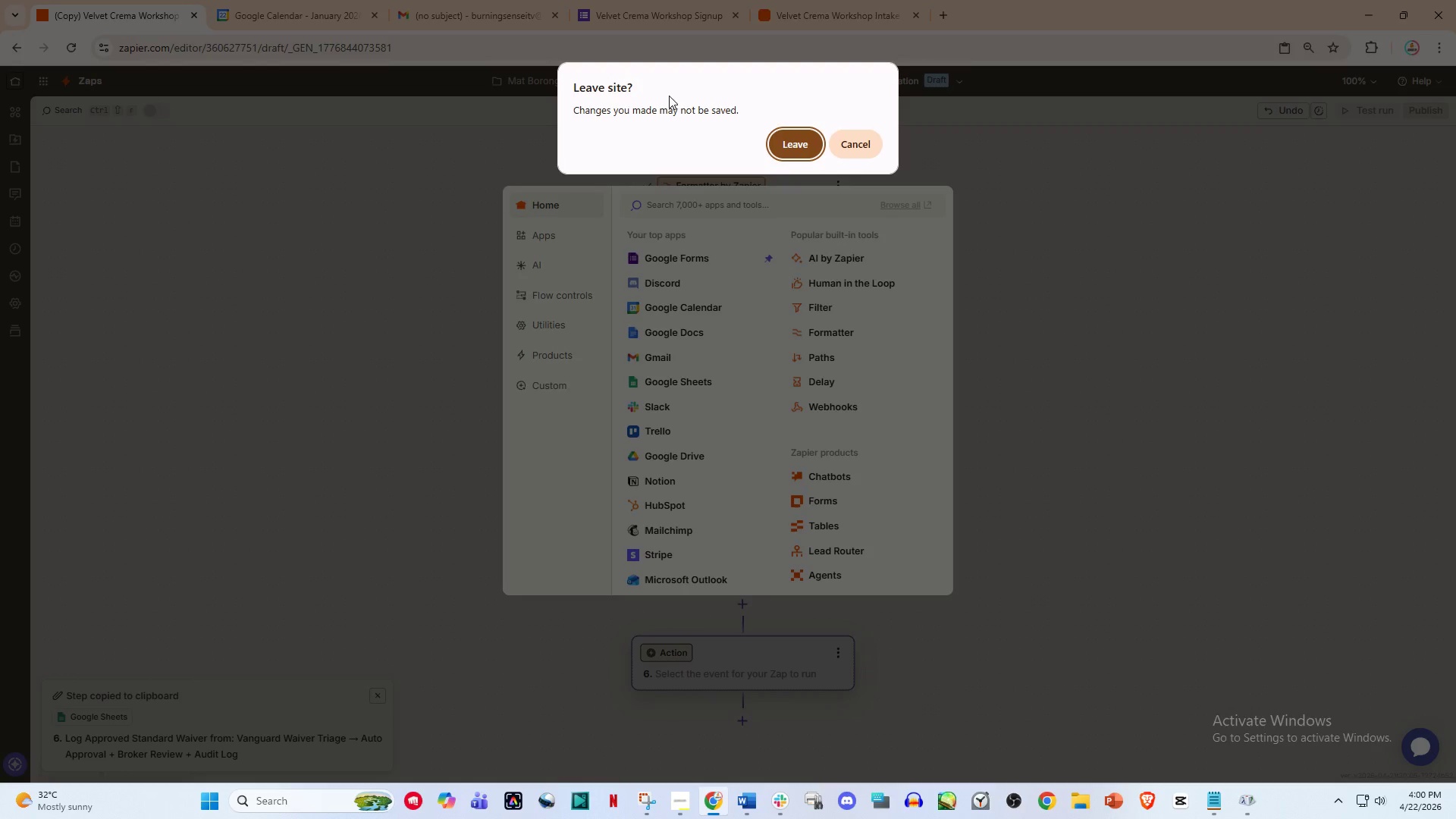 
left_click([805, 137])
 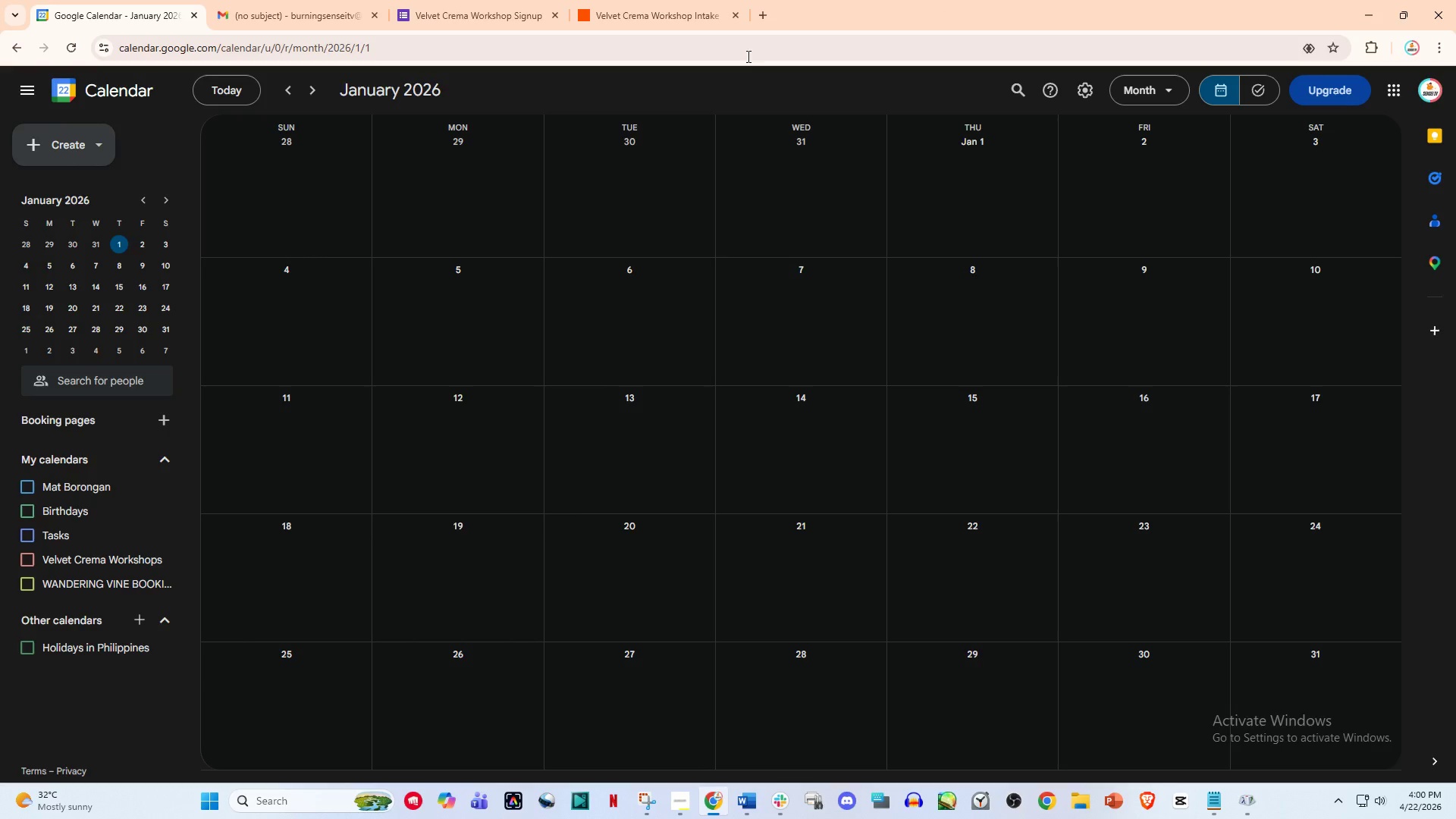 
left_click([688, 0])
 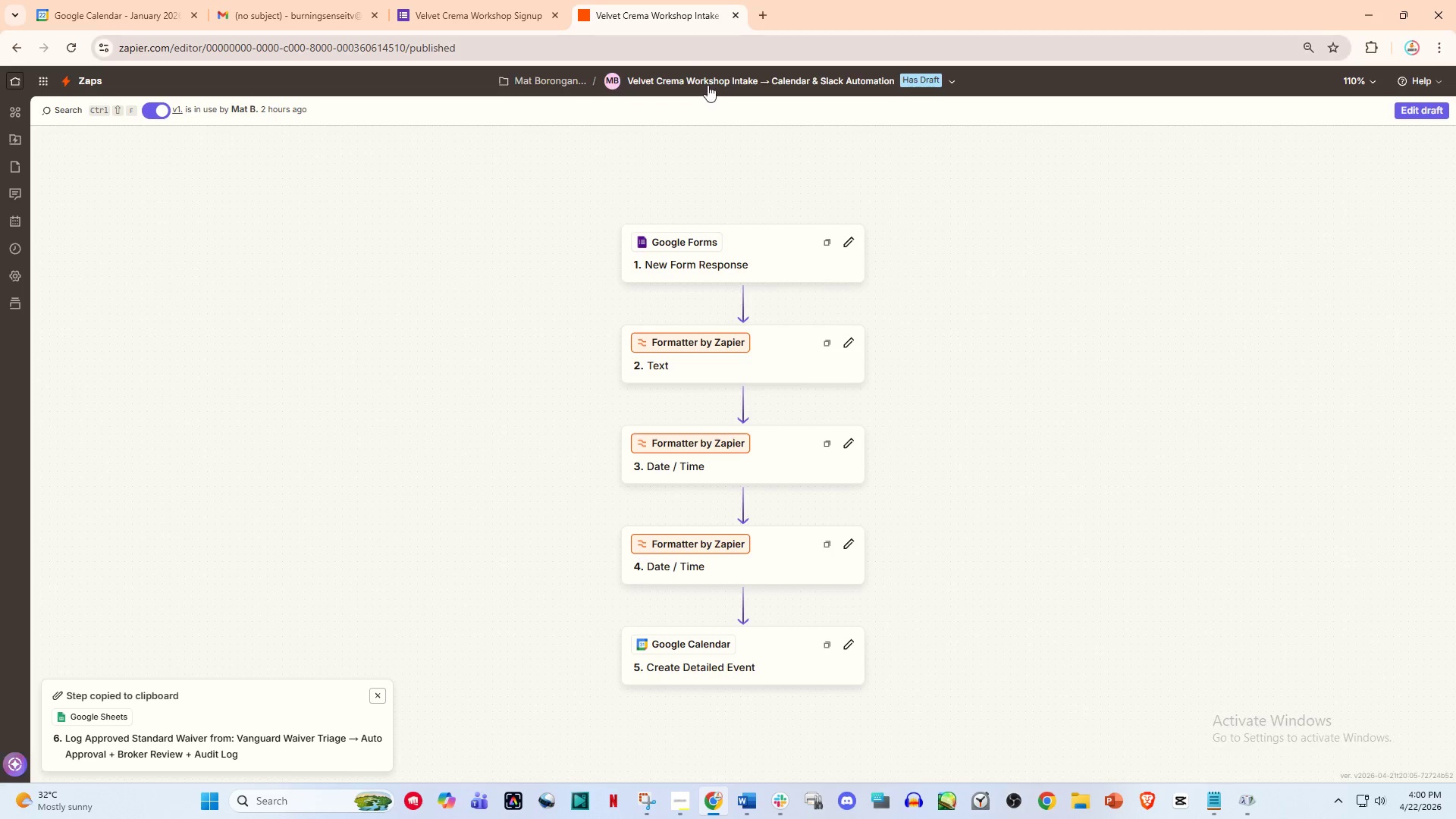 
scroll: coordinate [780, 335], scroll_direction: down, amount: 1.0
 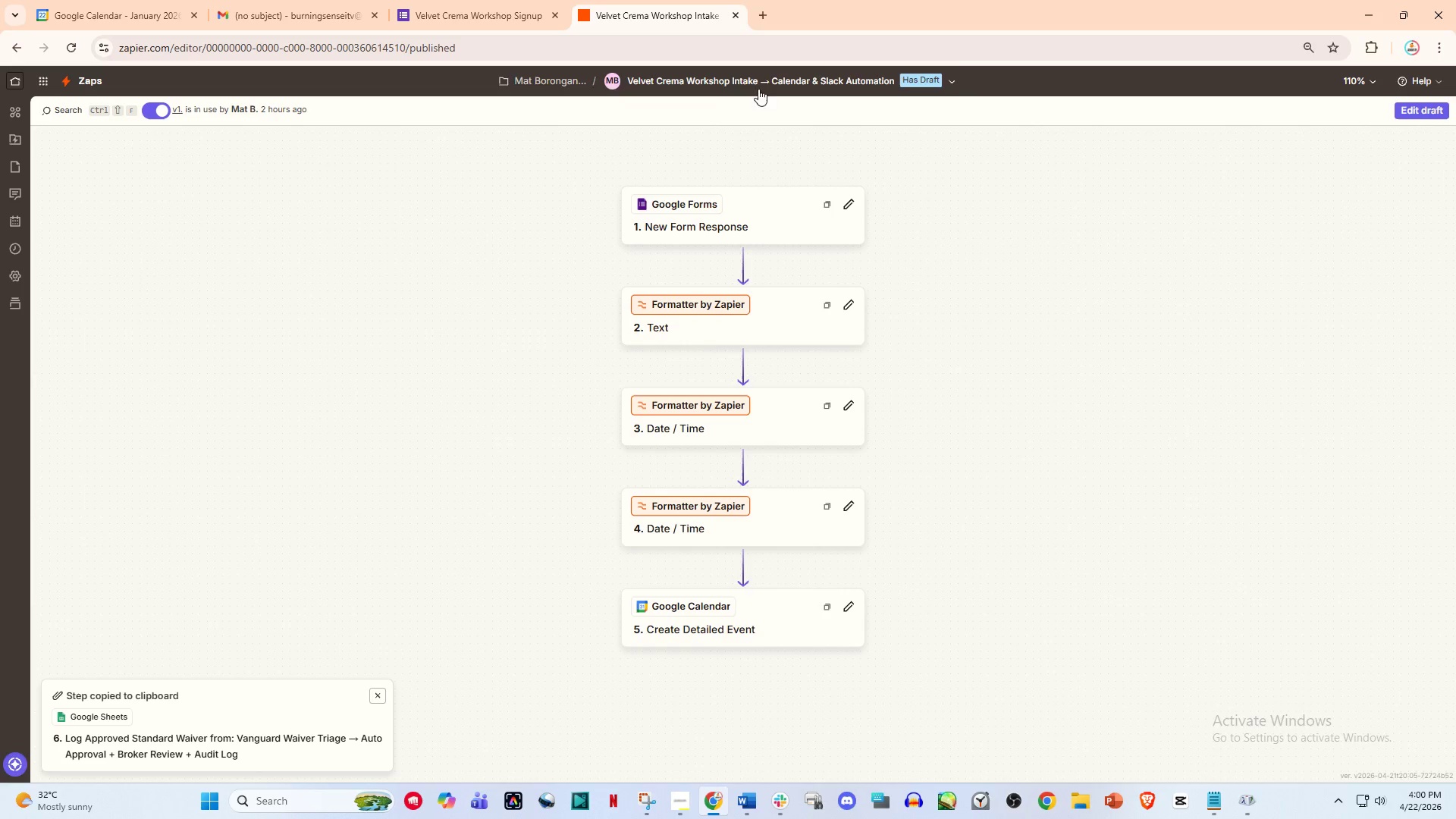 
left_click([759, 78])
 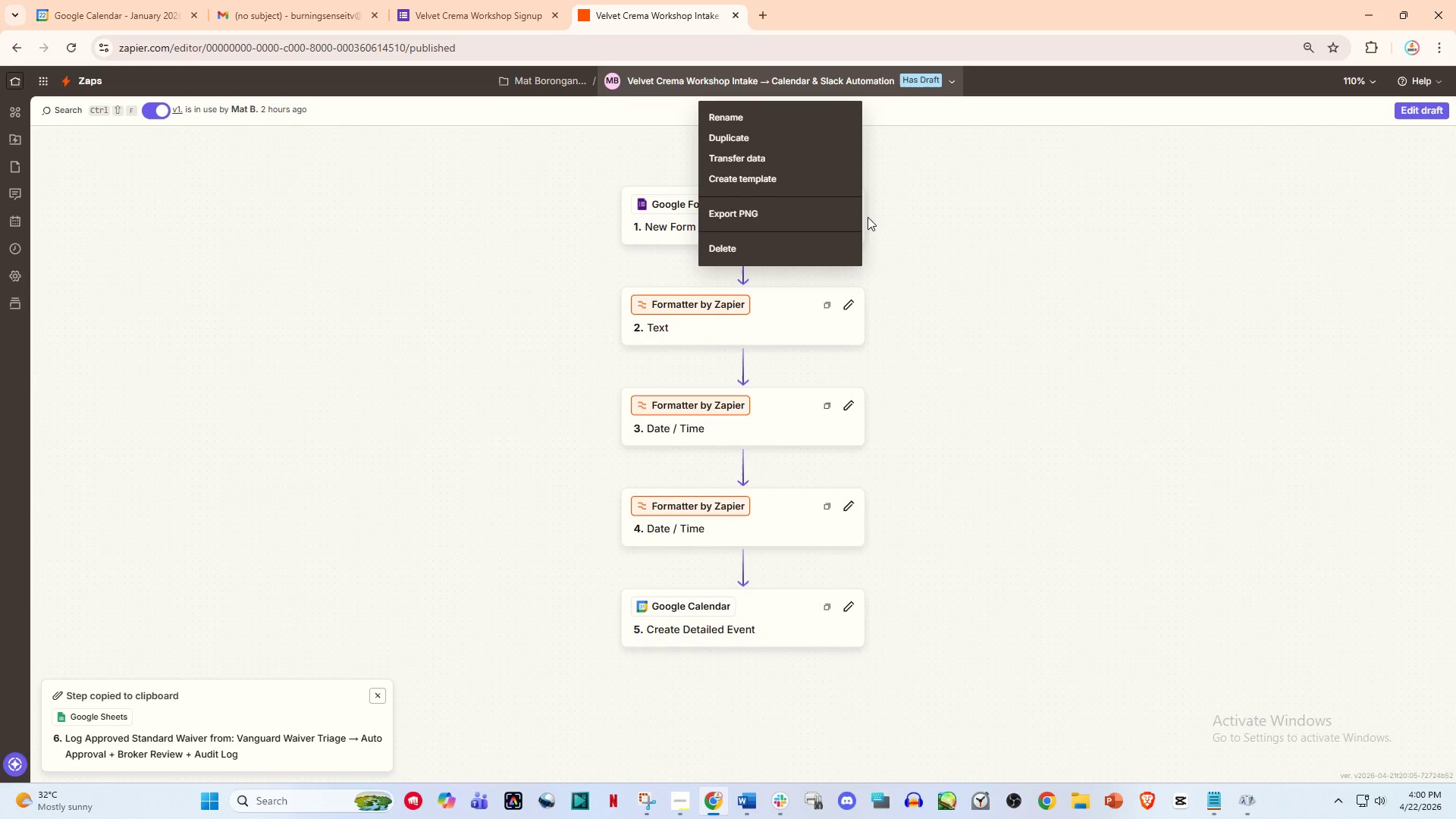 
left_click([780, 155])
 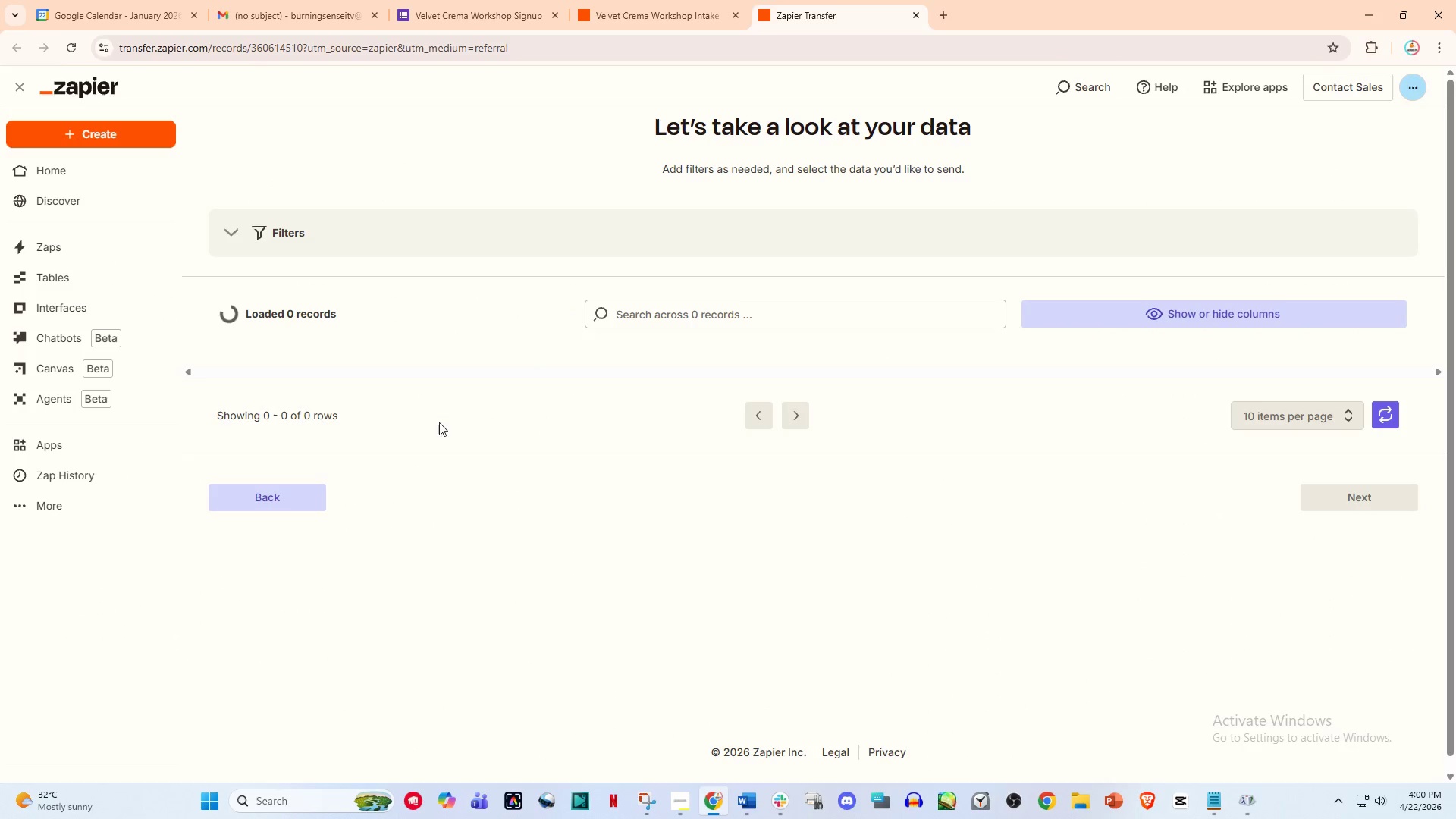 
wait(8.87)
 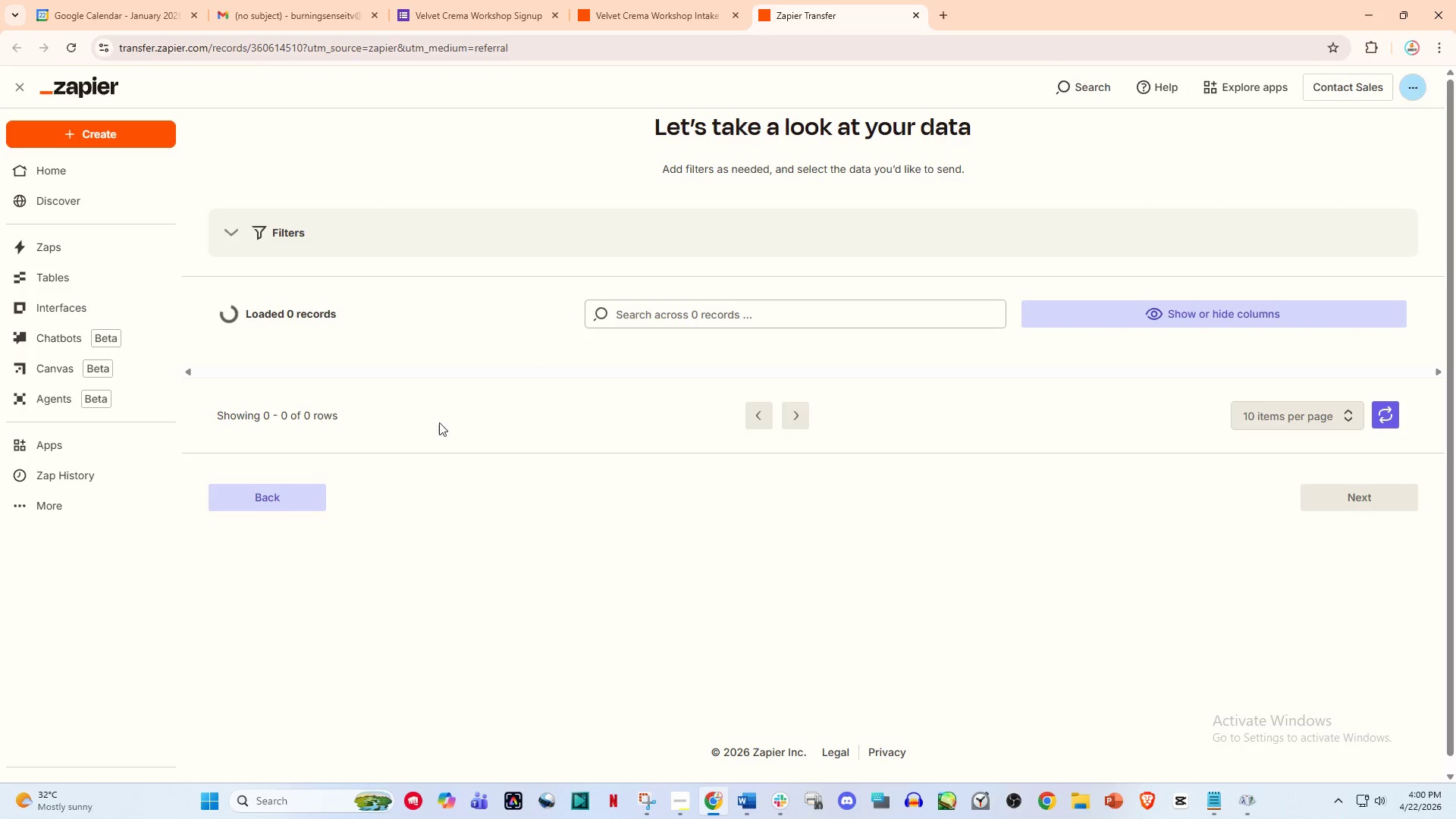 
mouse_move([677, 19])
 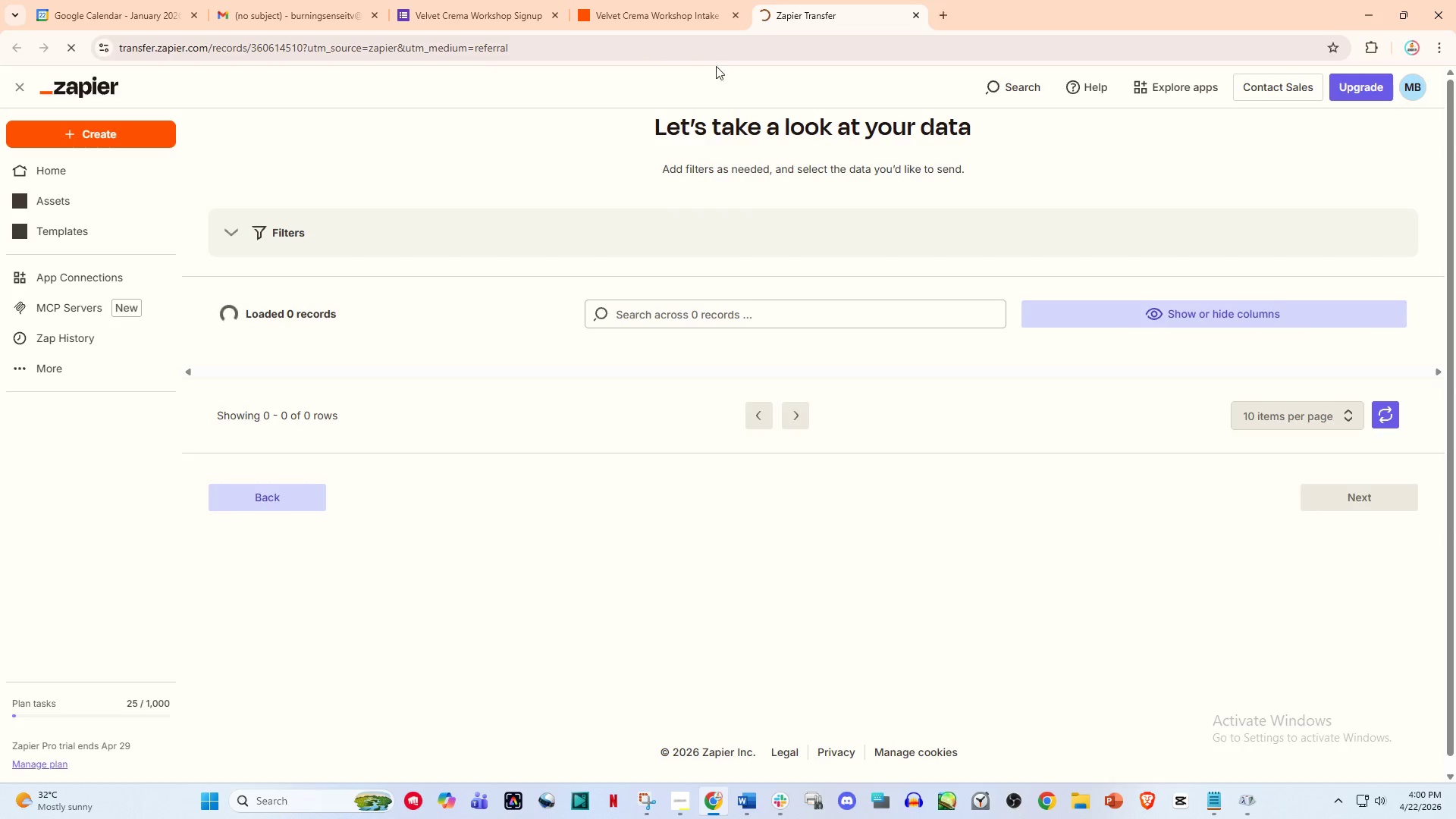 
left_click([674, 0])
 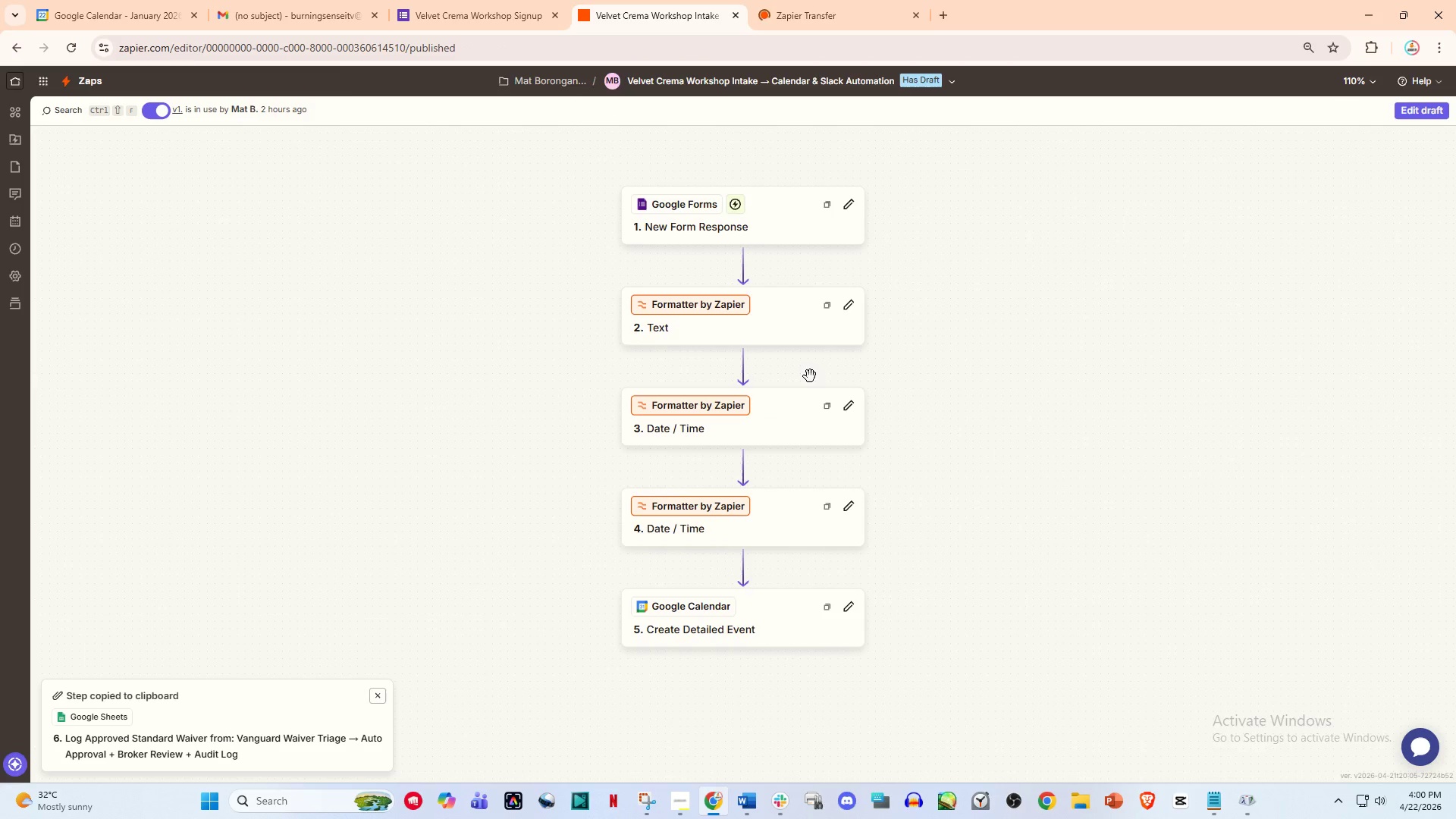 
left_click_drag(start_coordinate=[923, 384], to_coordinate=[893, 382])
 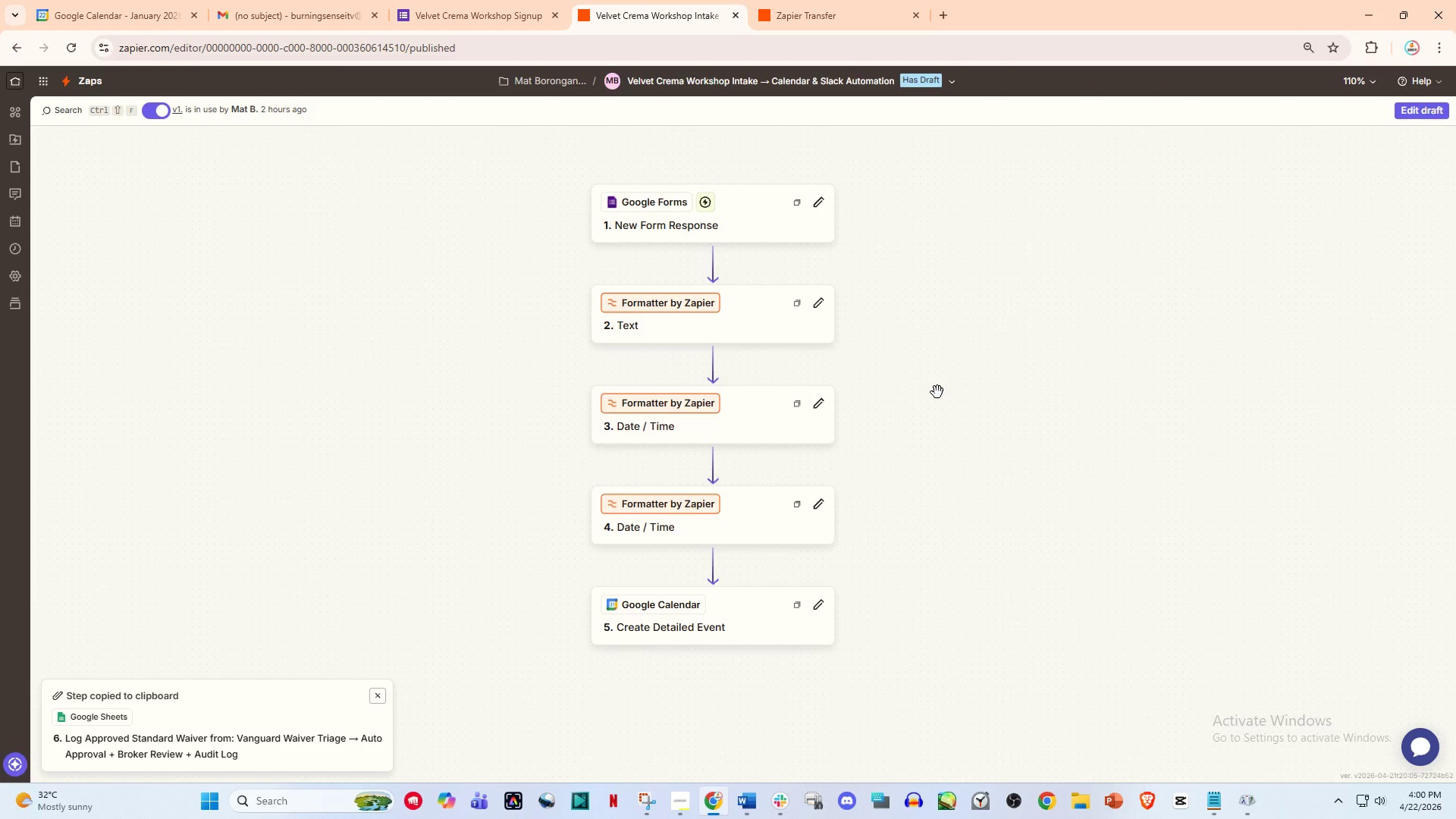 
scroll: coordinate [934, 400], scroll_direction: none, amount: 0.0
 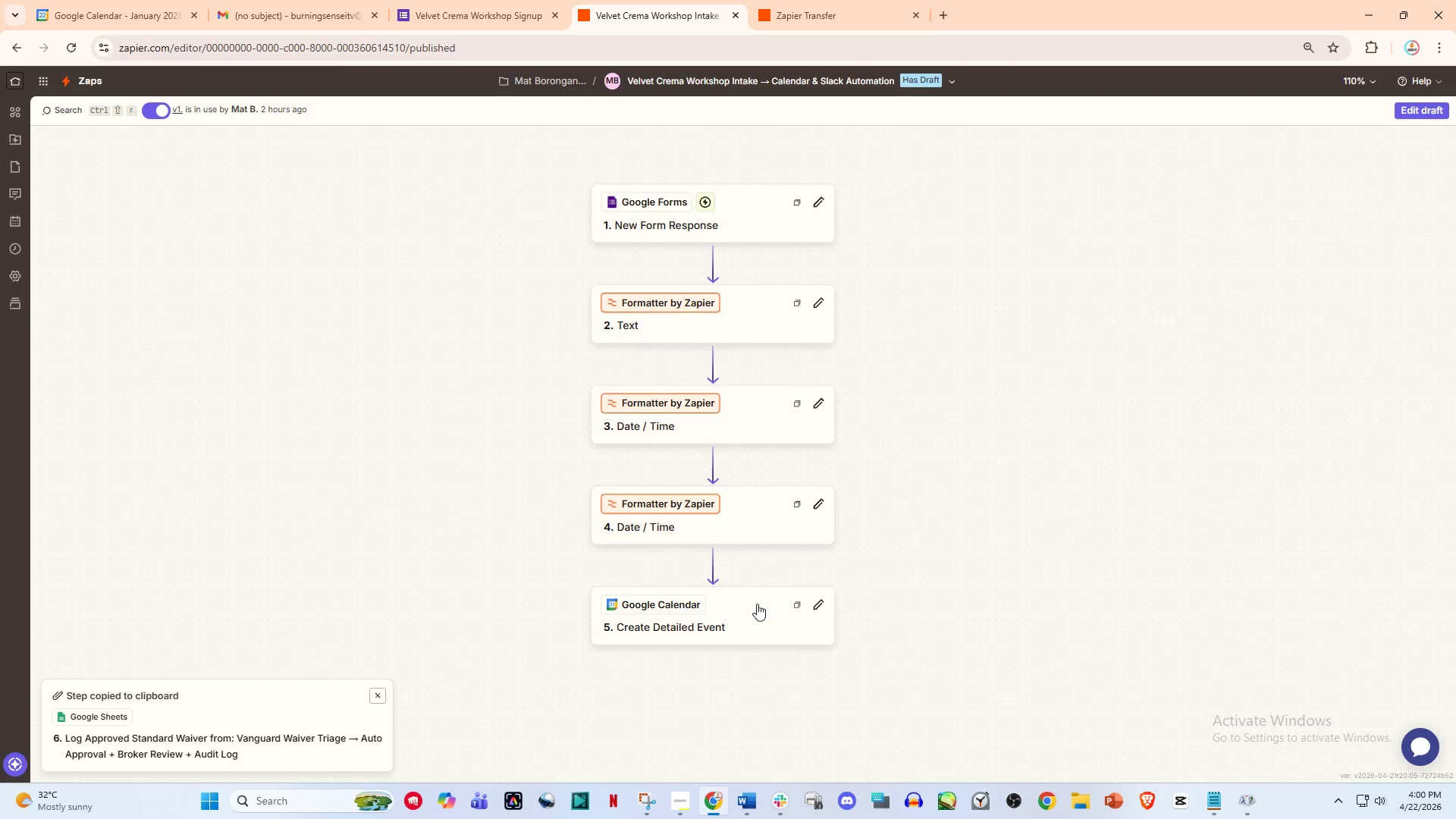 
left_click([742, 612])
 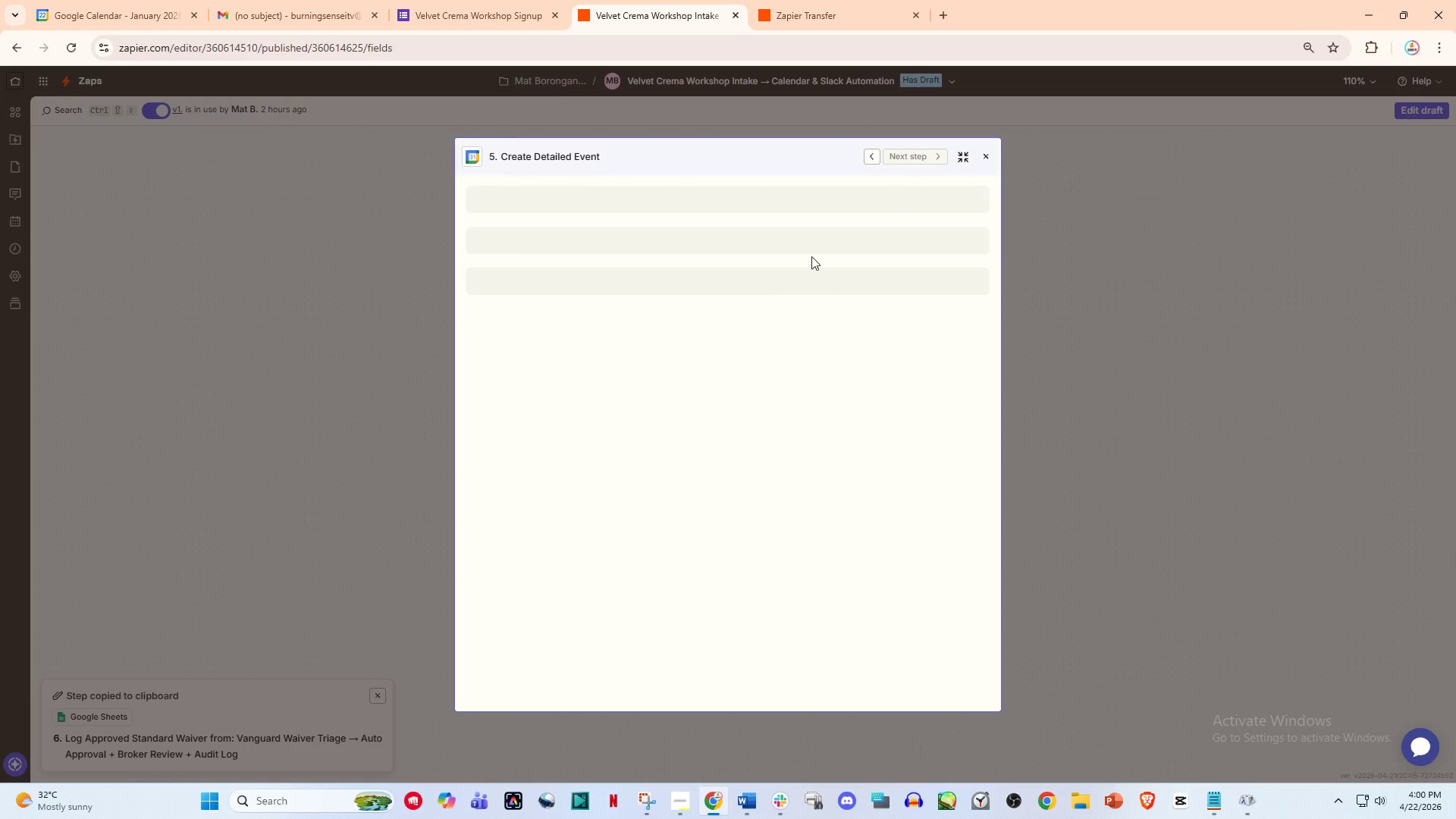 
left_click([982, 156])
 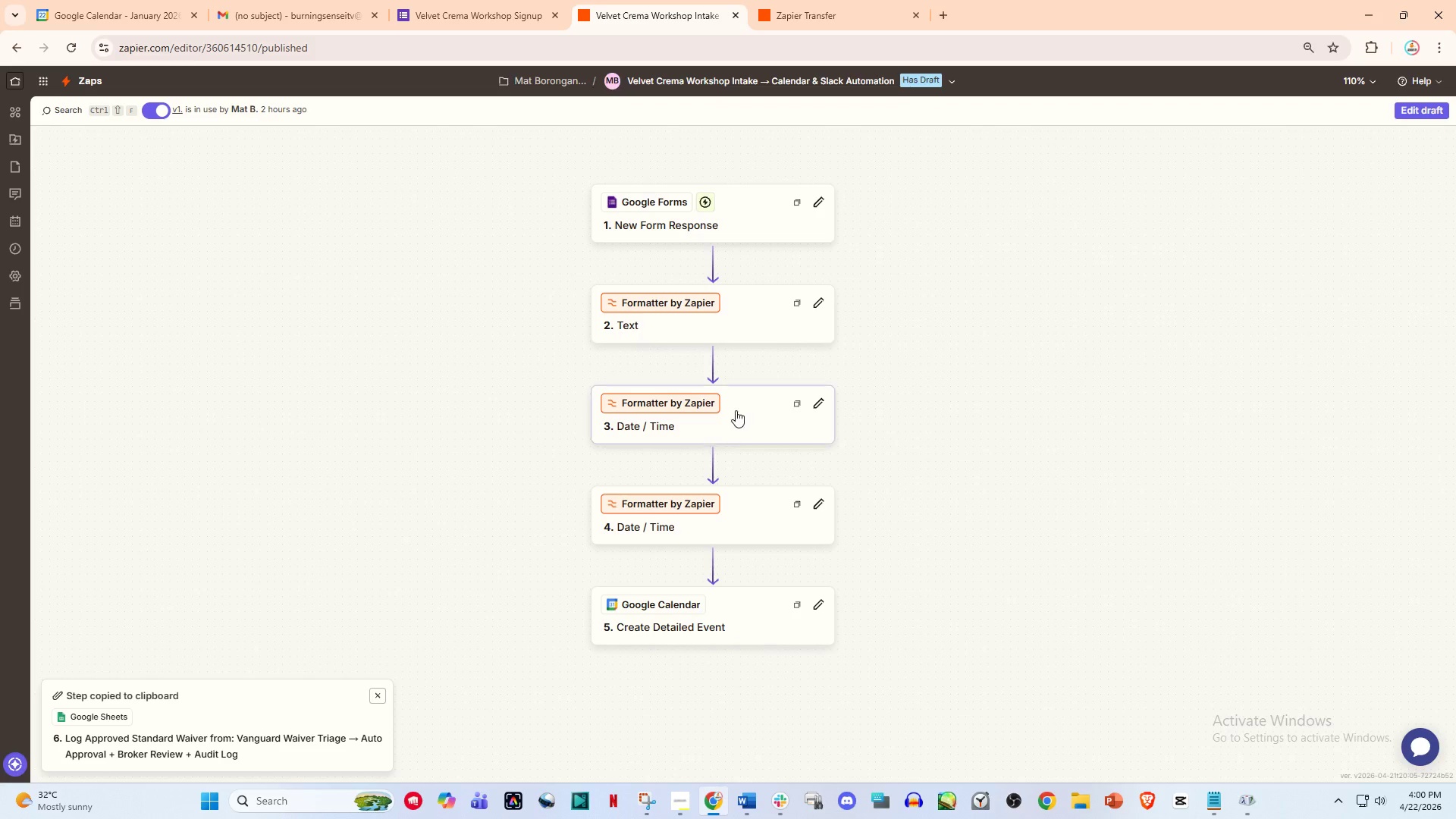 
left_click([731, 413])
 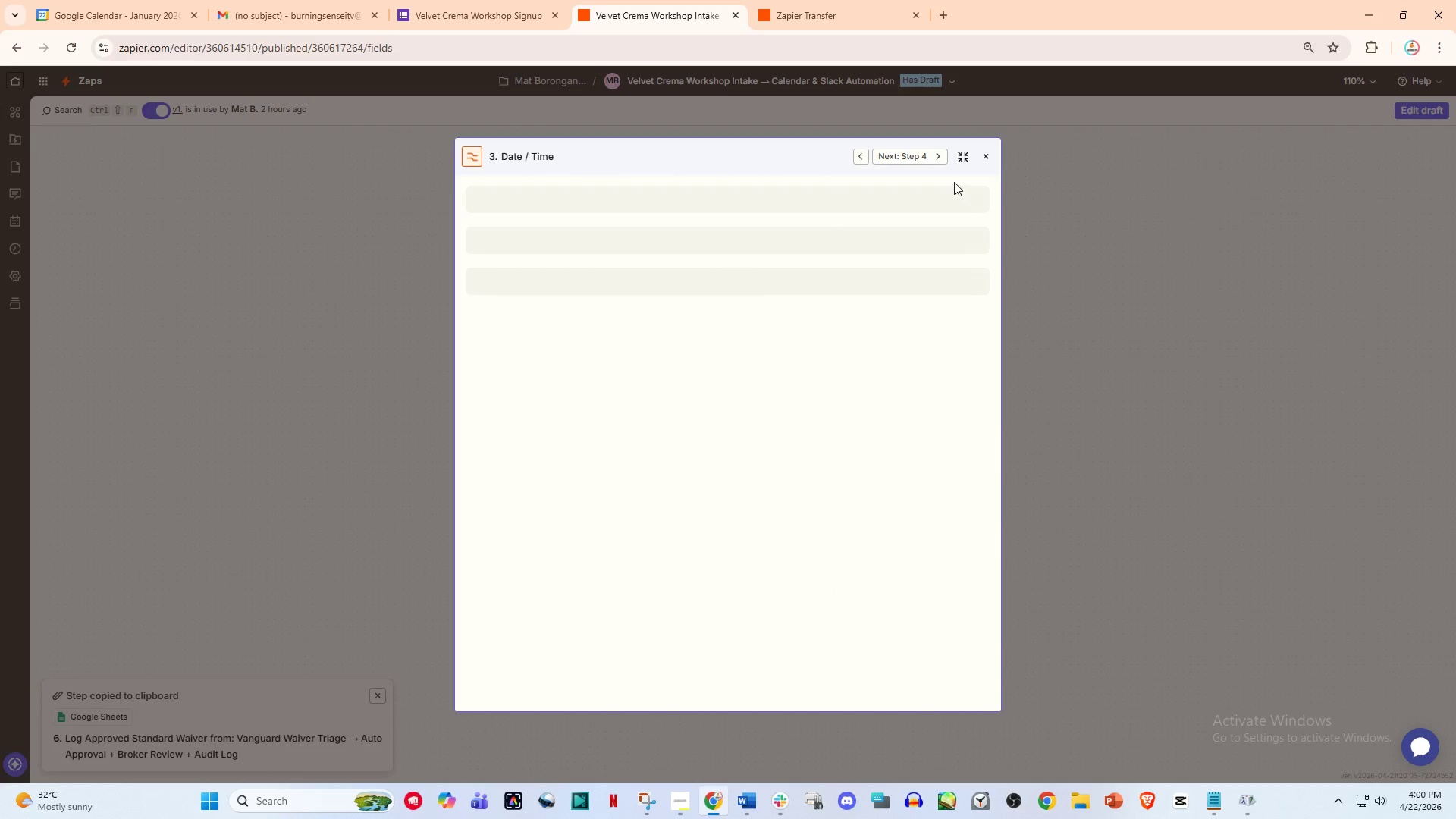 
left_click([984, 162])
 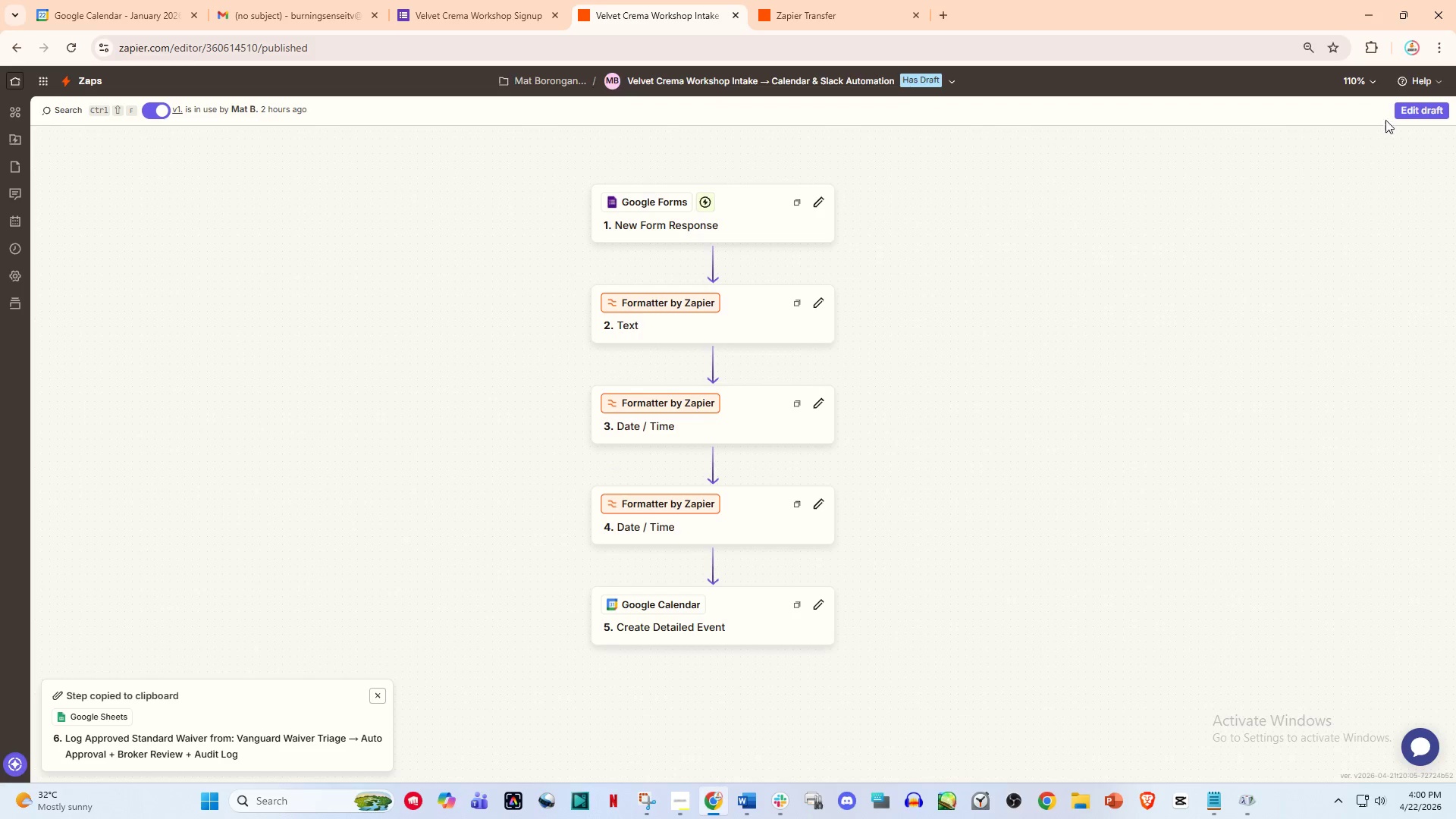 
left_click([1408, 107])
 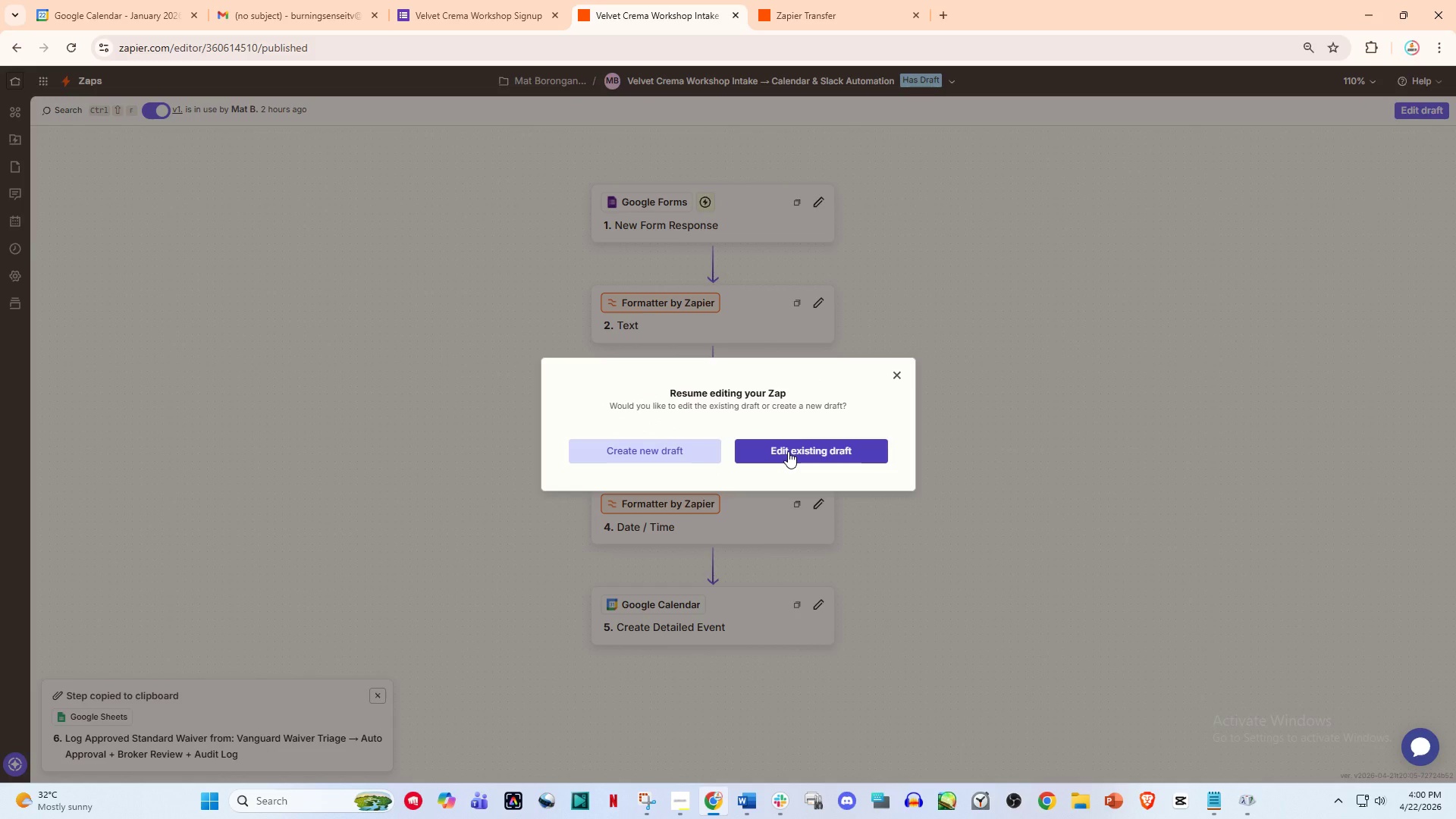 
left_click([788, 451])
 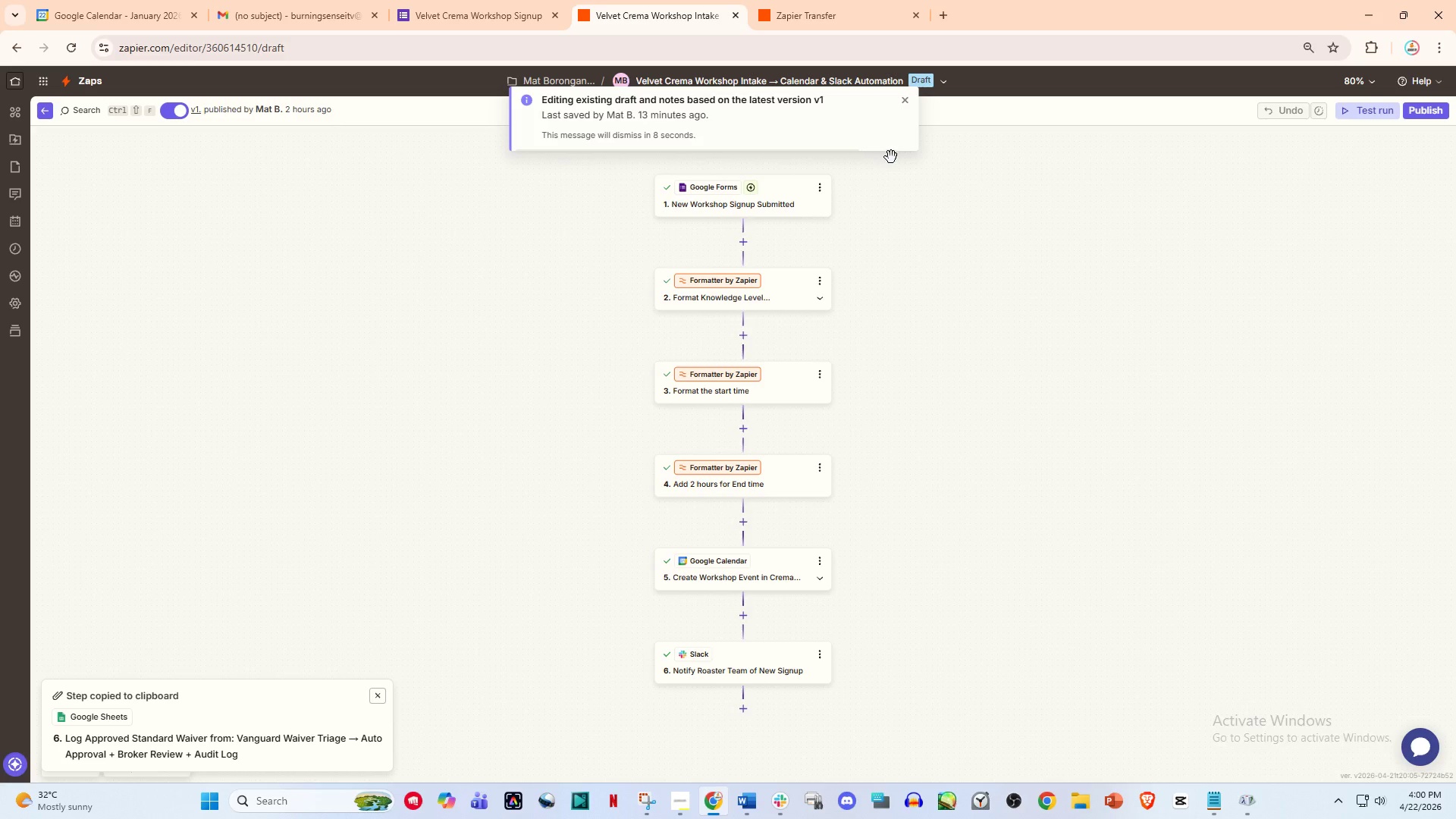 
wait(5.17)
 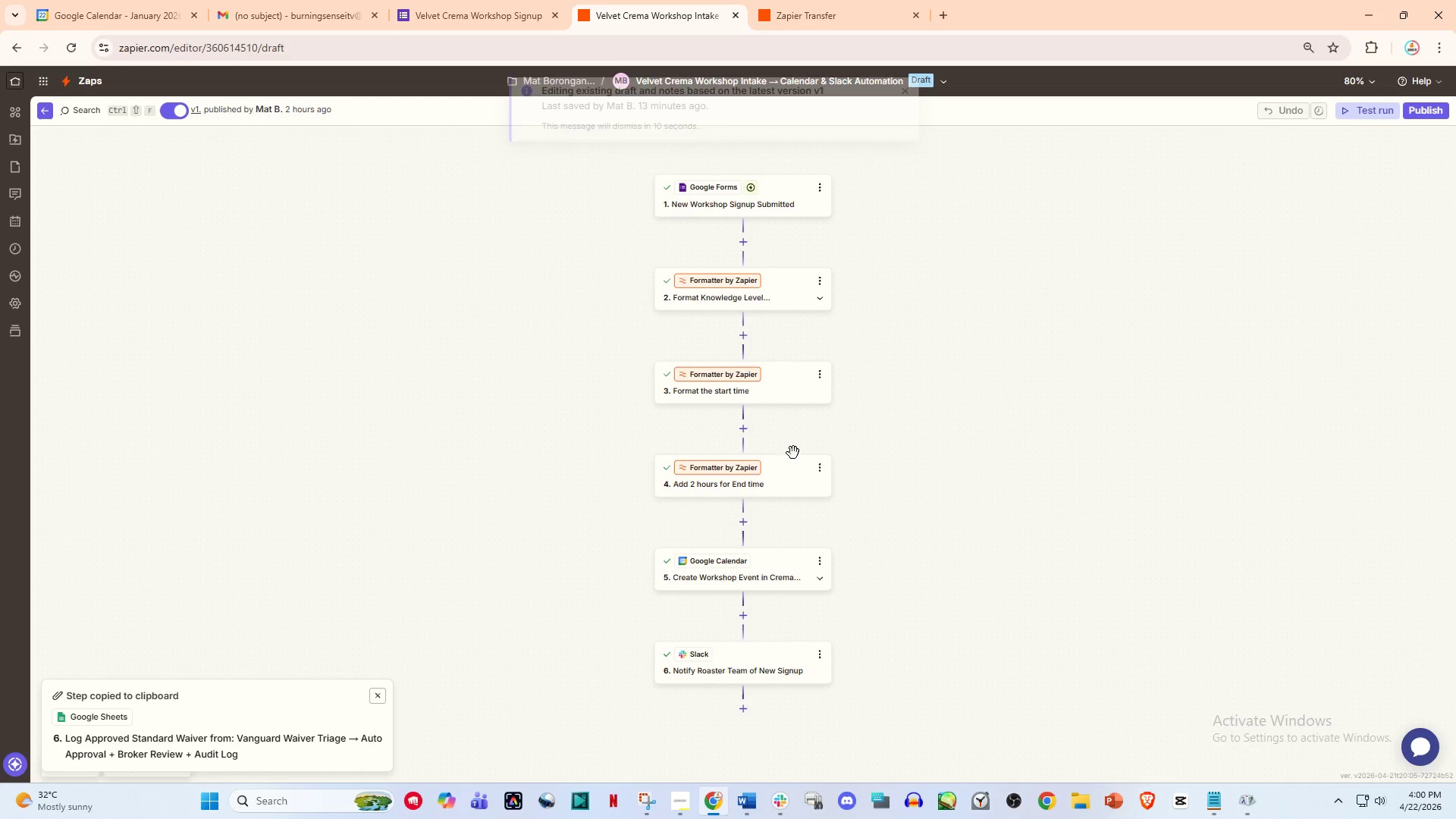 
left_click([905, 102])
 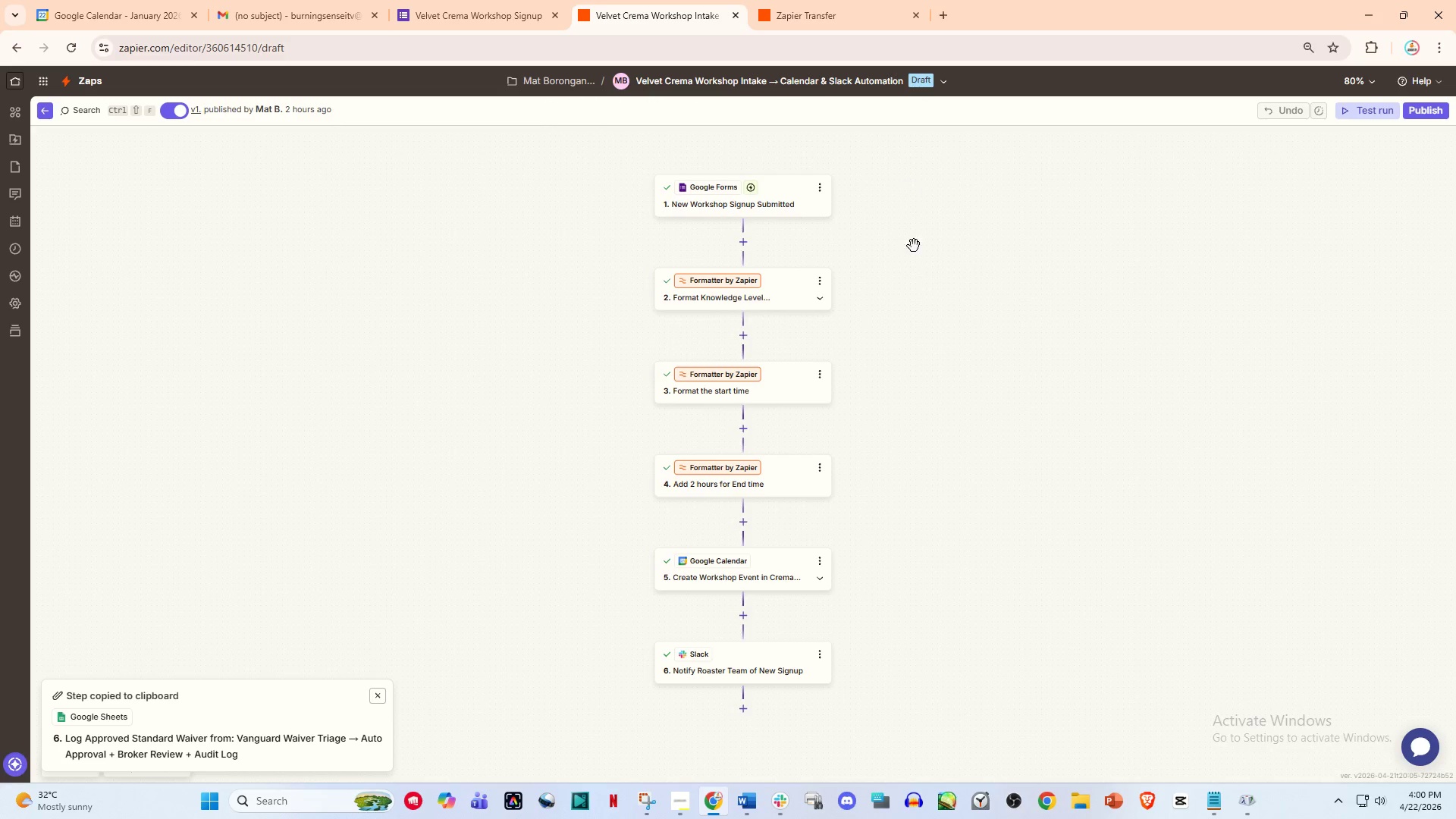 
left_click_drag(start_coordinate=[925, 290], to_coordinate=[868, 270])
 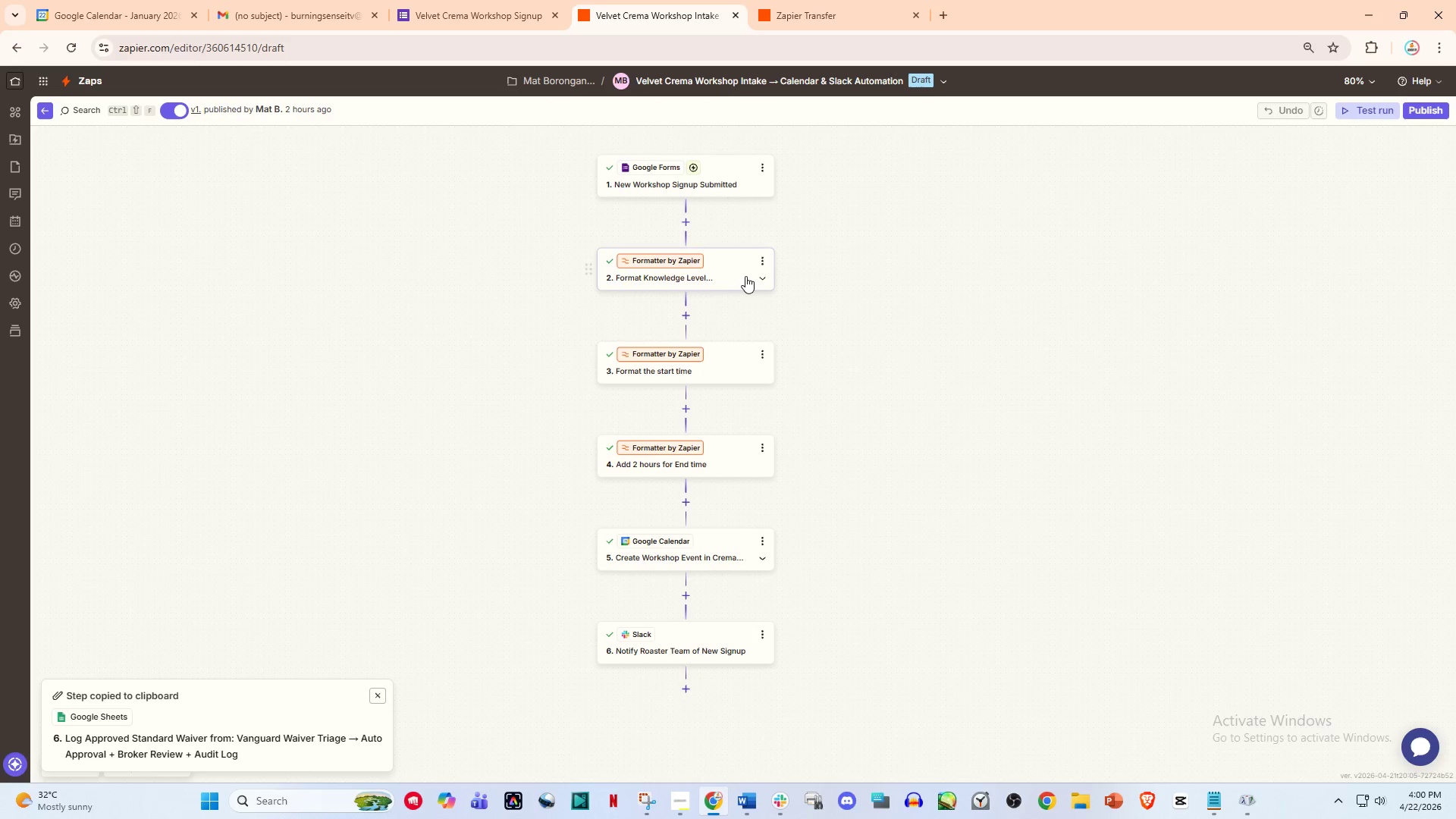 
hold_key(key=ControlLeft, duration=0.92)
scroll: coordinate [791, 303], scroll_direction: up, amount: 1.0
 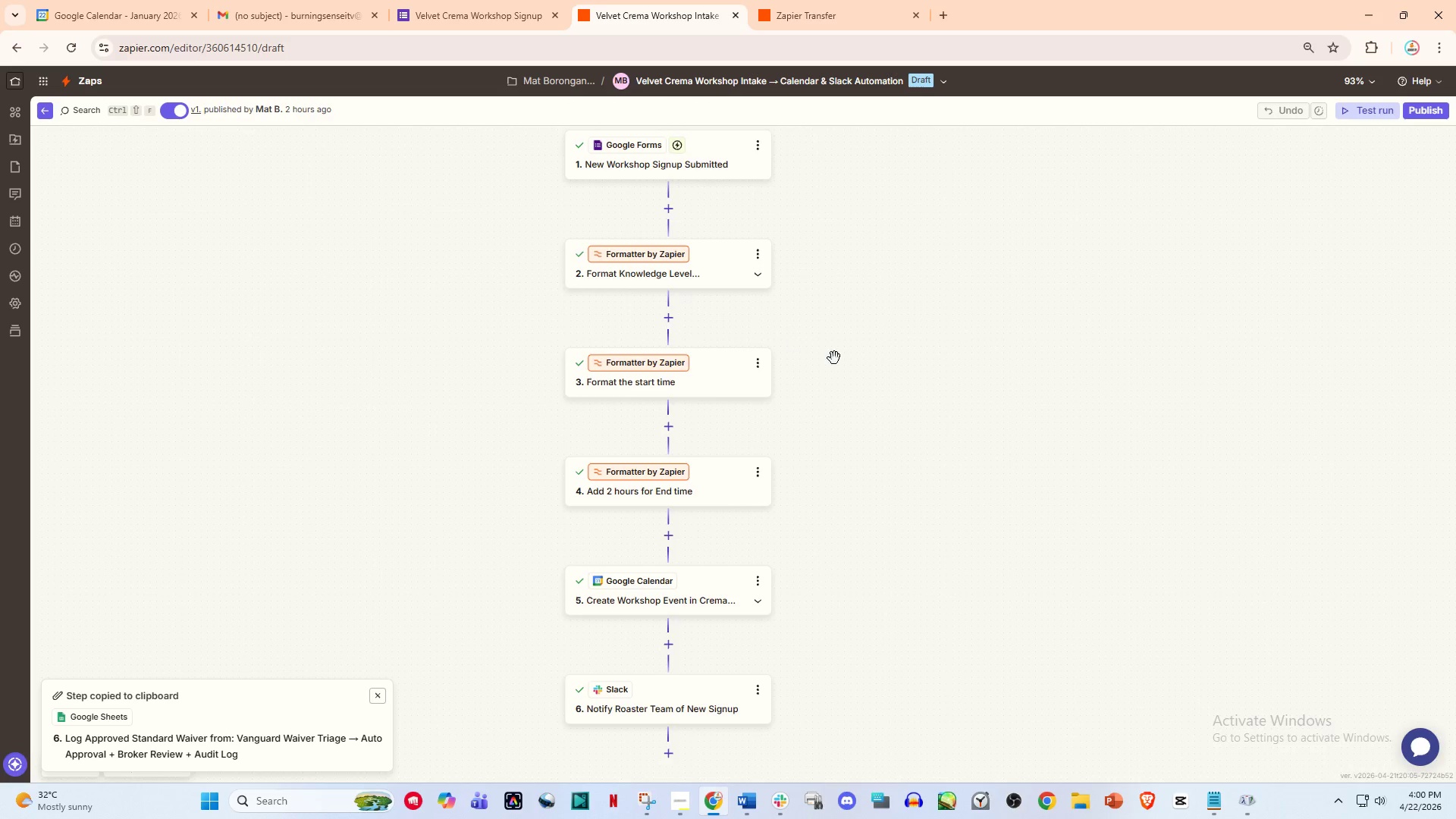 
left_click_drag(start_coordinate=[857, 360], to_coordinate=[871, 356])
 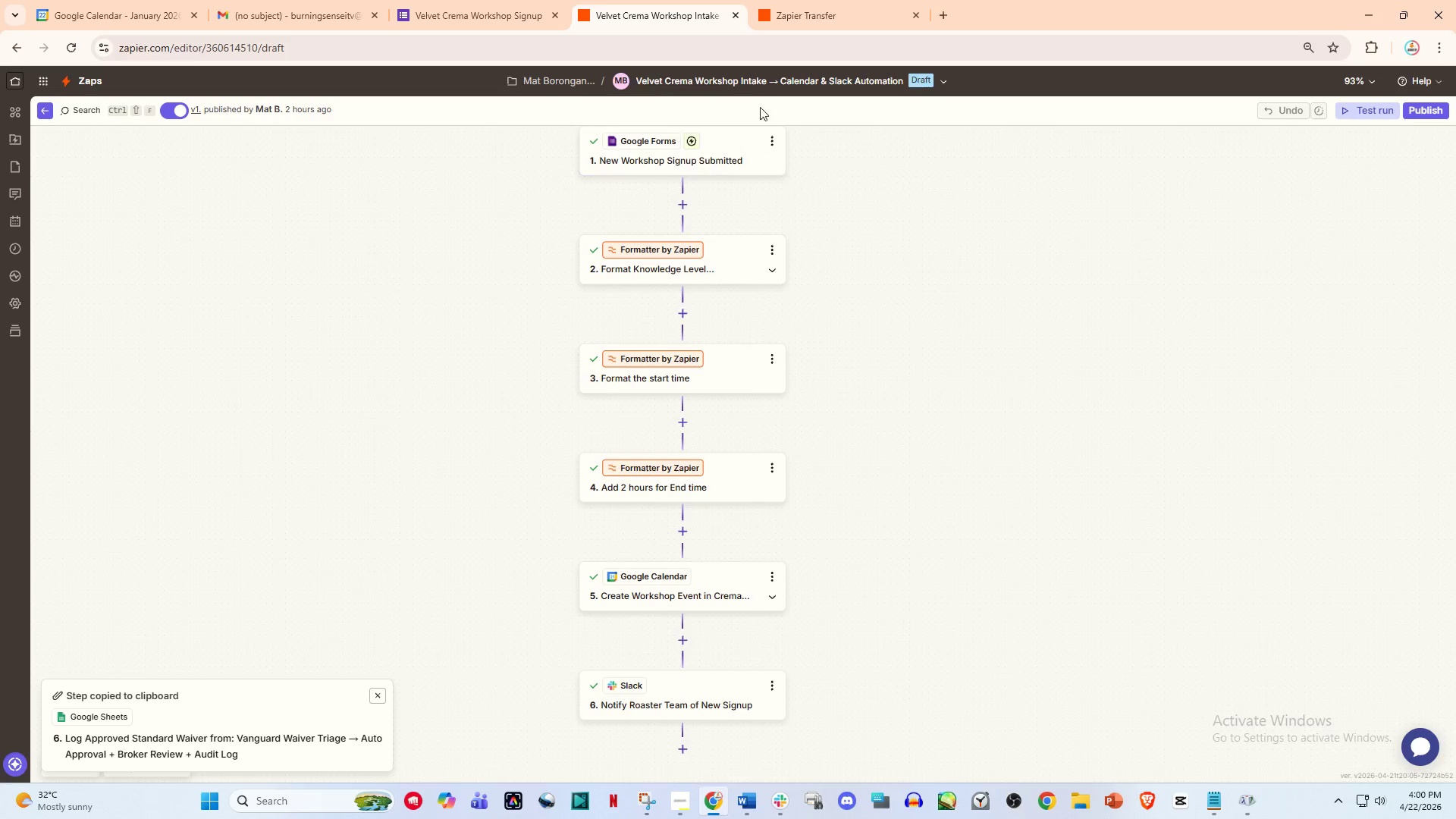 
left_click([756, 91])
 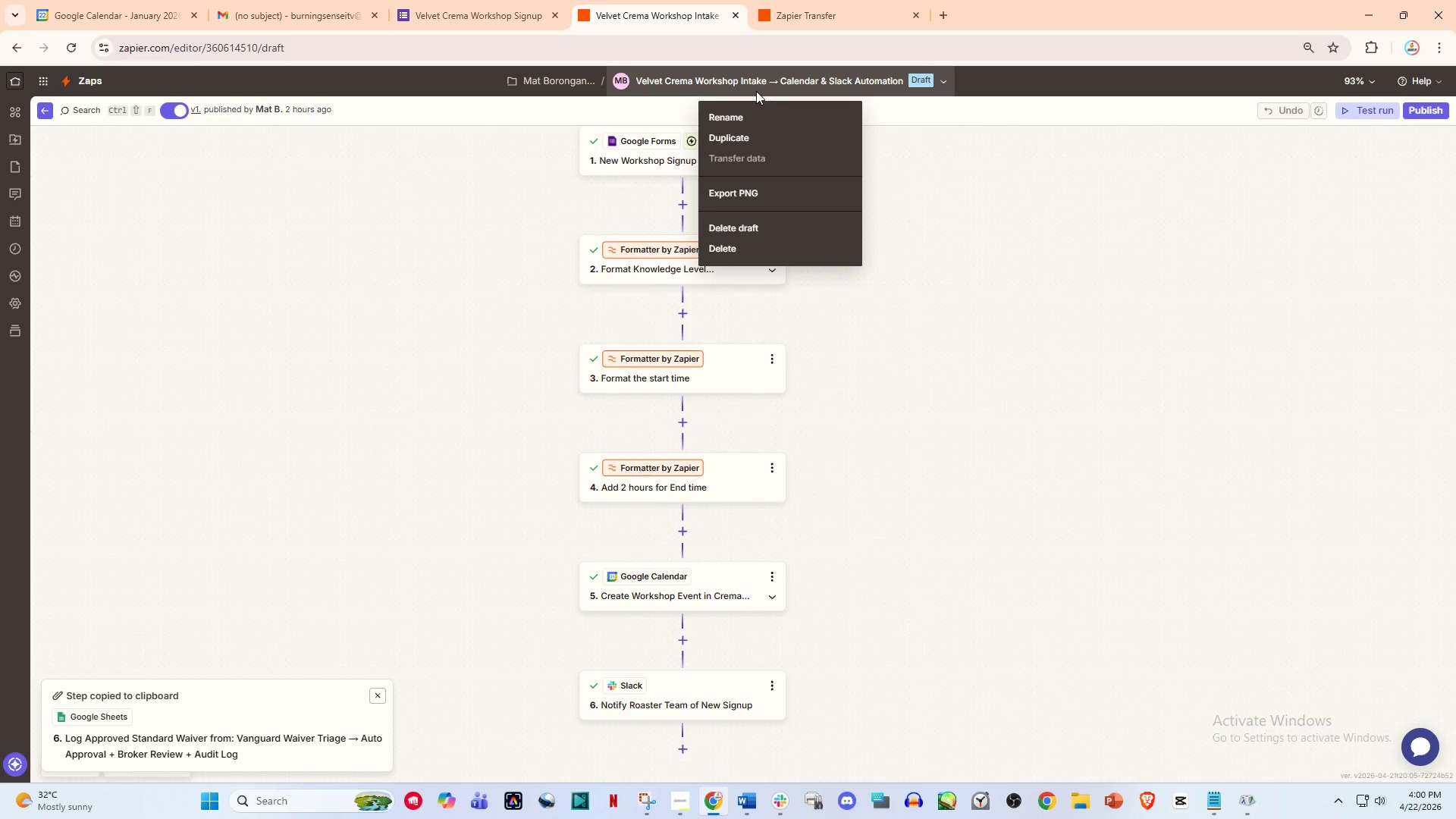 
left_click([756, 91])
 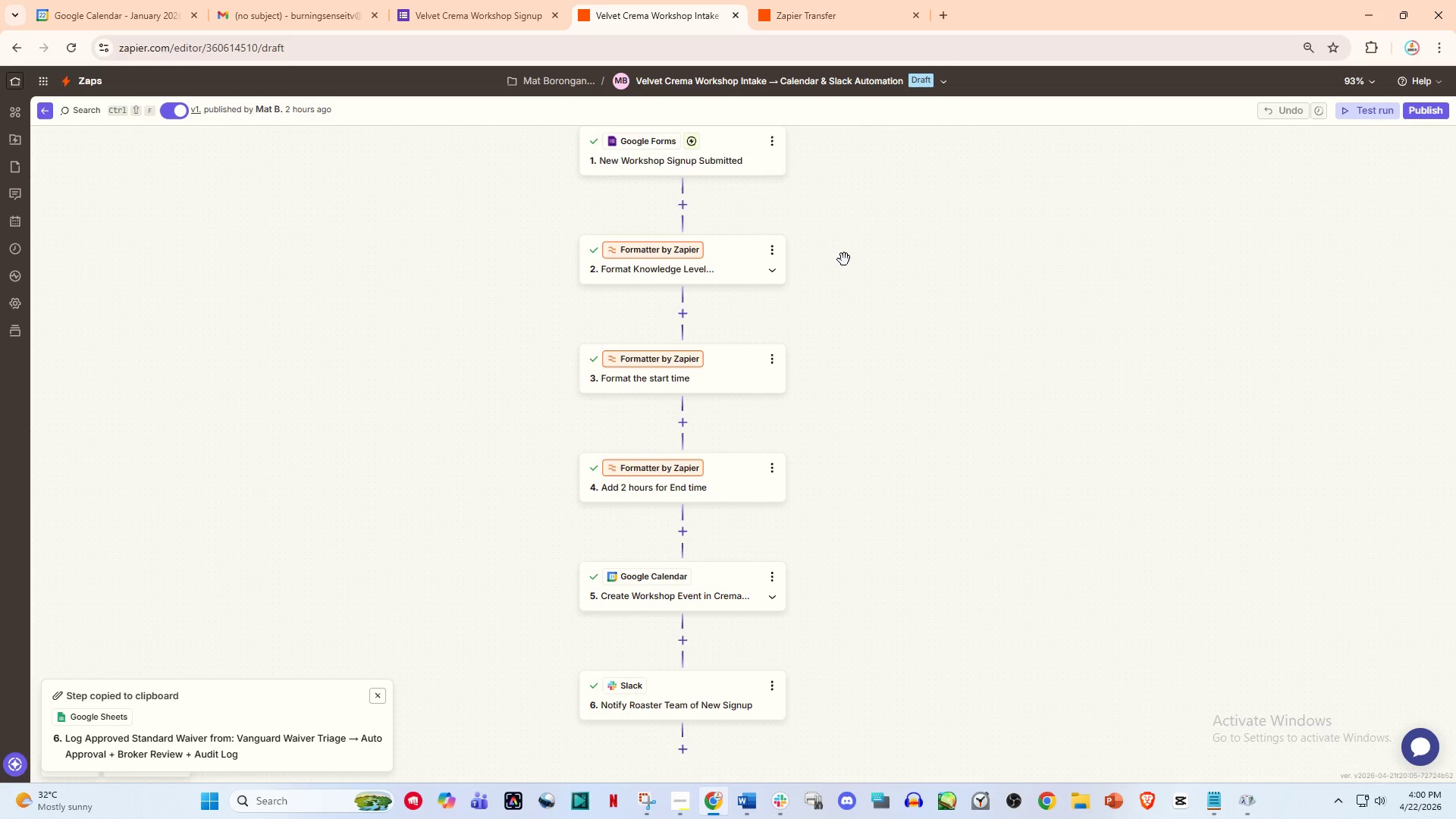 
left_click([844, 259])
 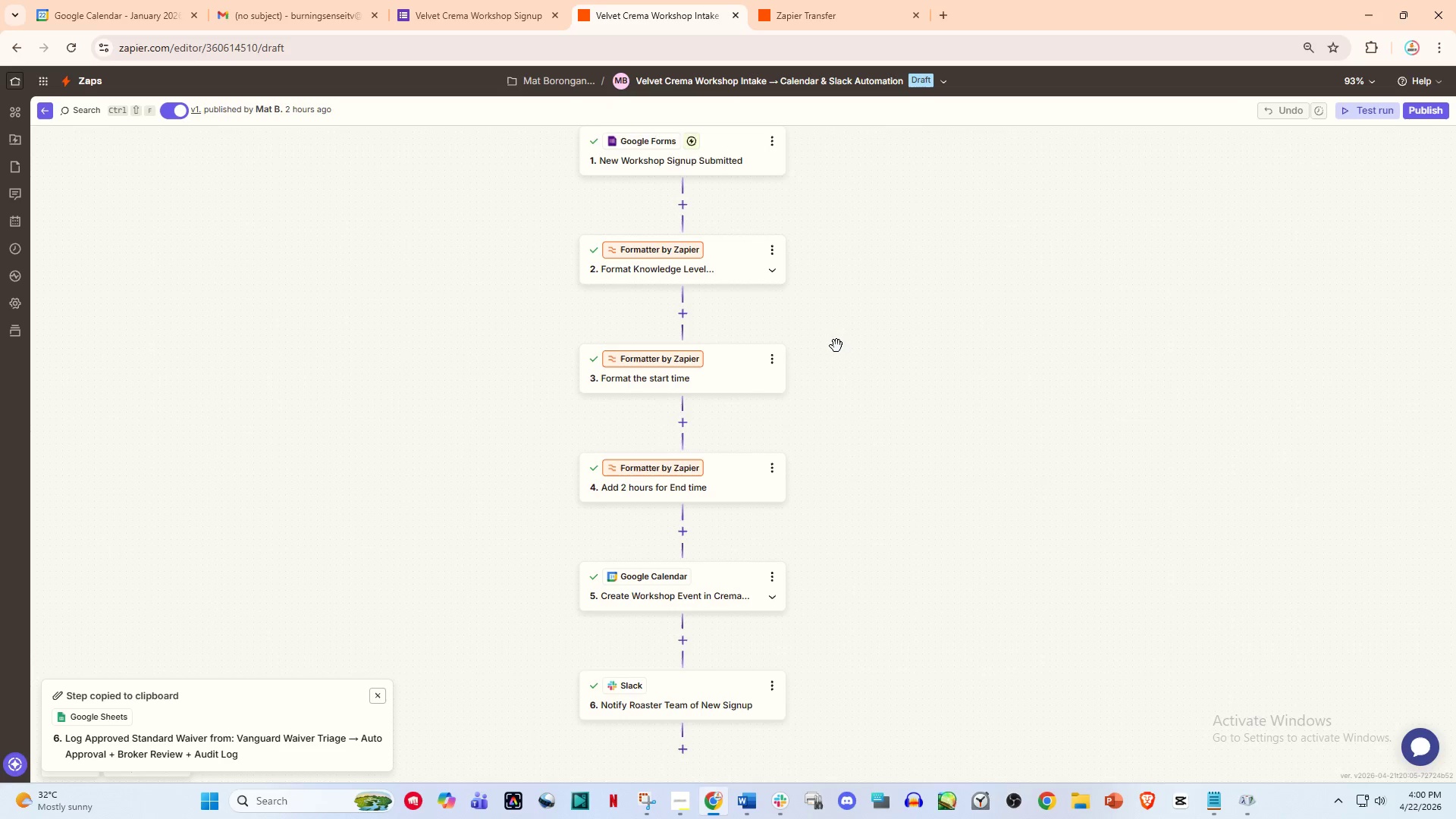 
scroll: coordinate [836, 346], scroll_direction: none, amount: 0.0
 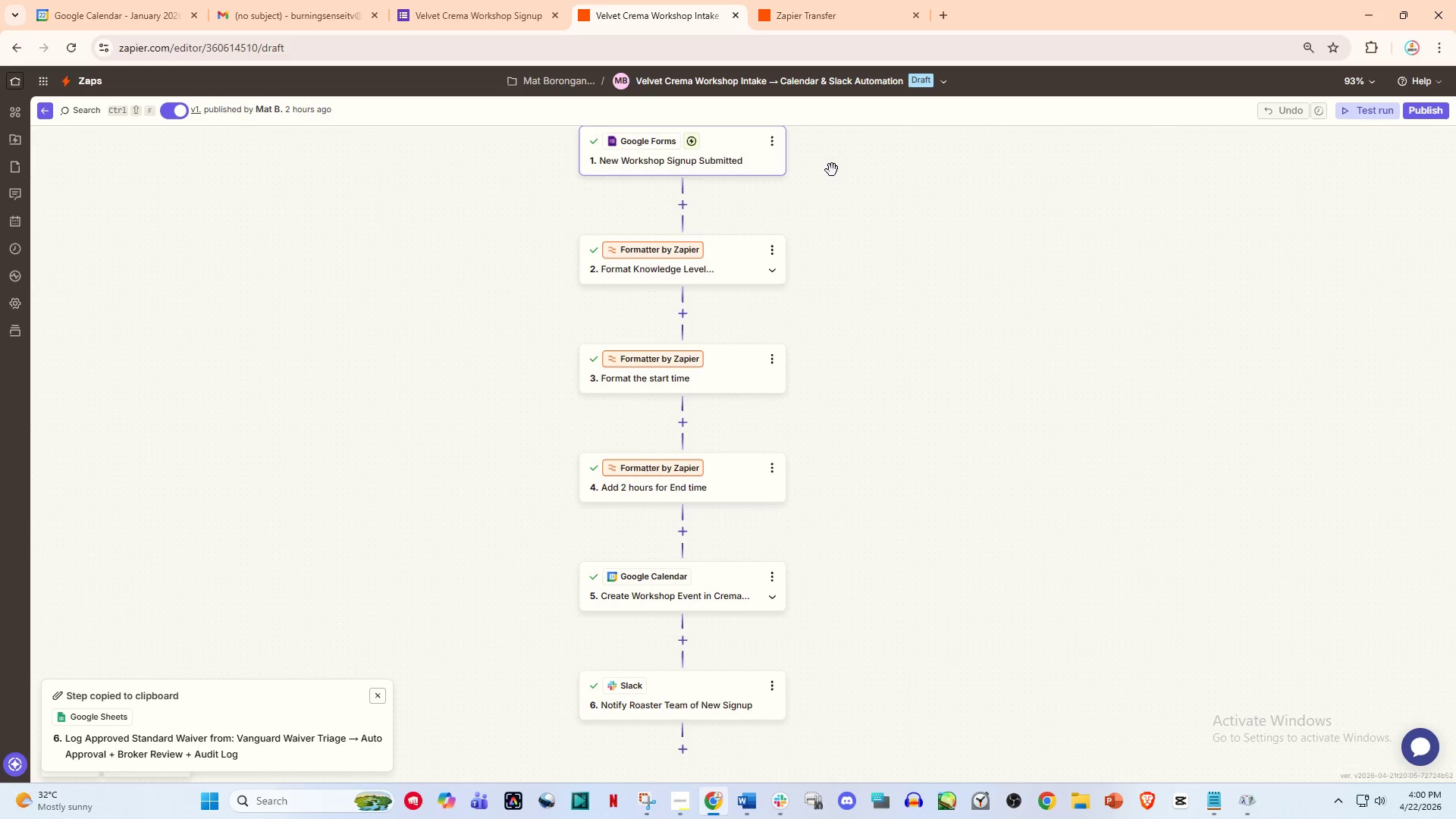 
left_click([852, 82])
 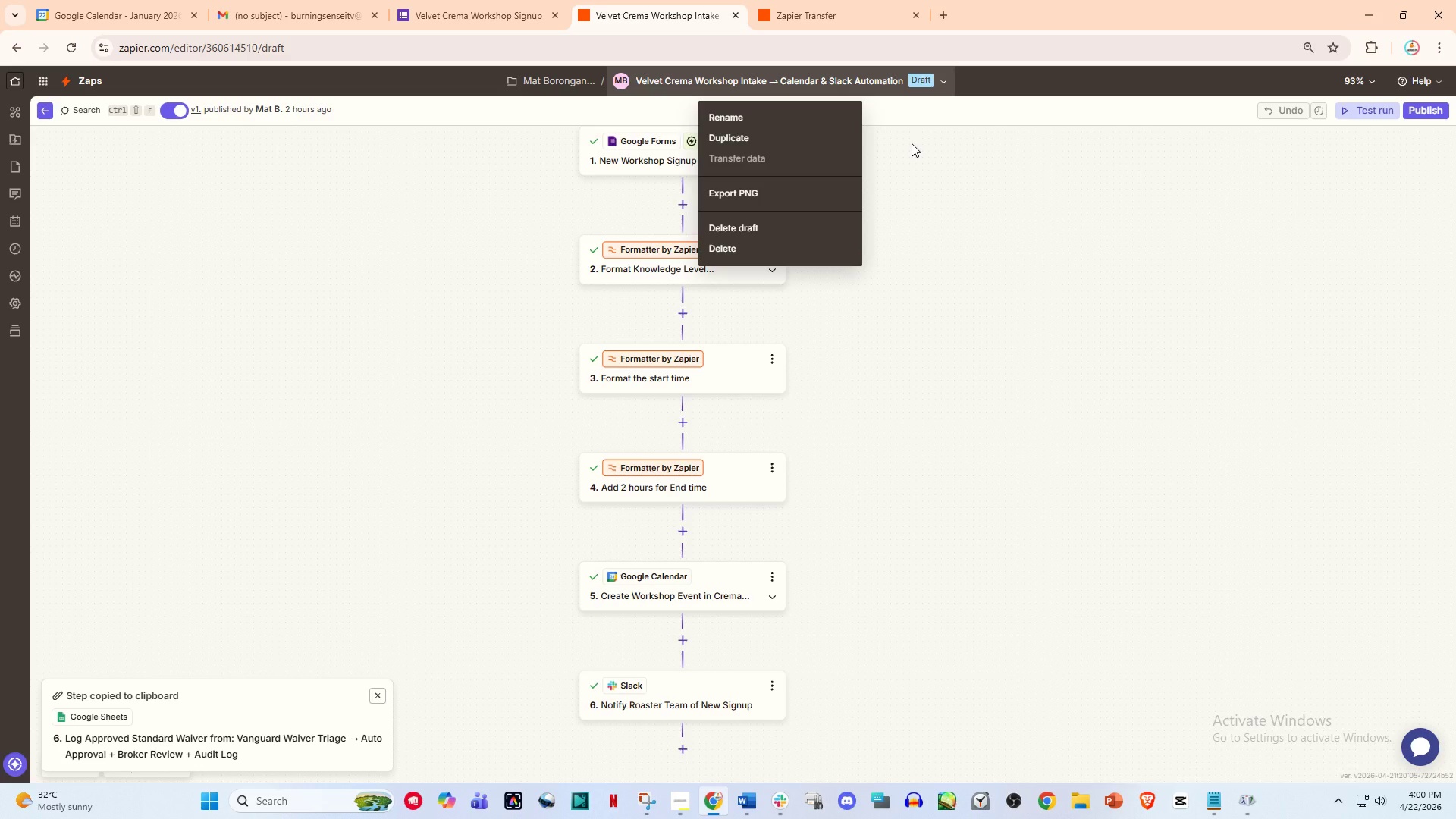 
left_click([919, 175])
 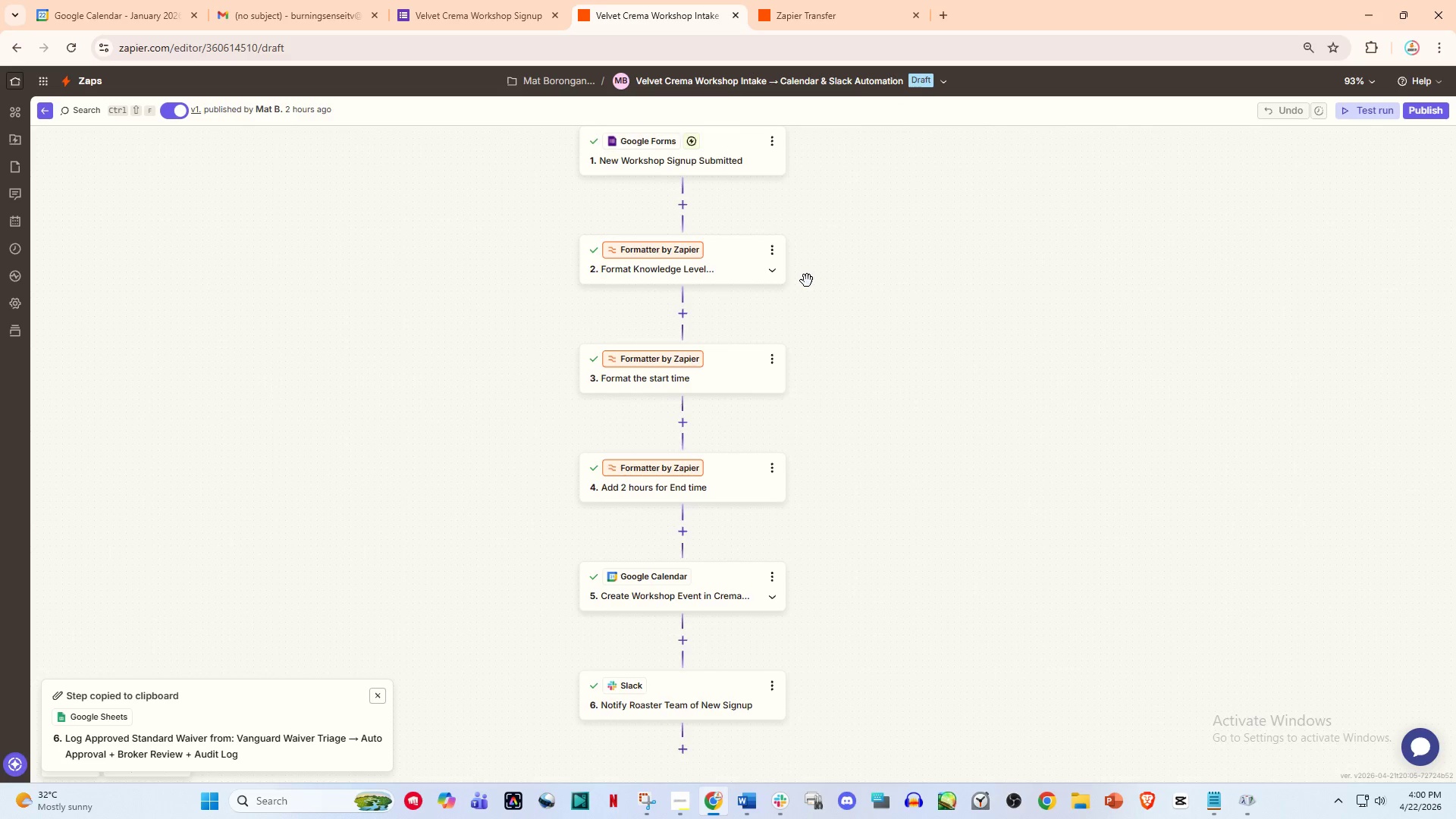 
scroll: coordinate [802, 309], scroll_direction: none, amount: 0.0
 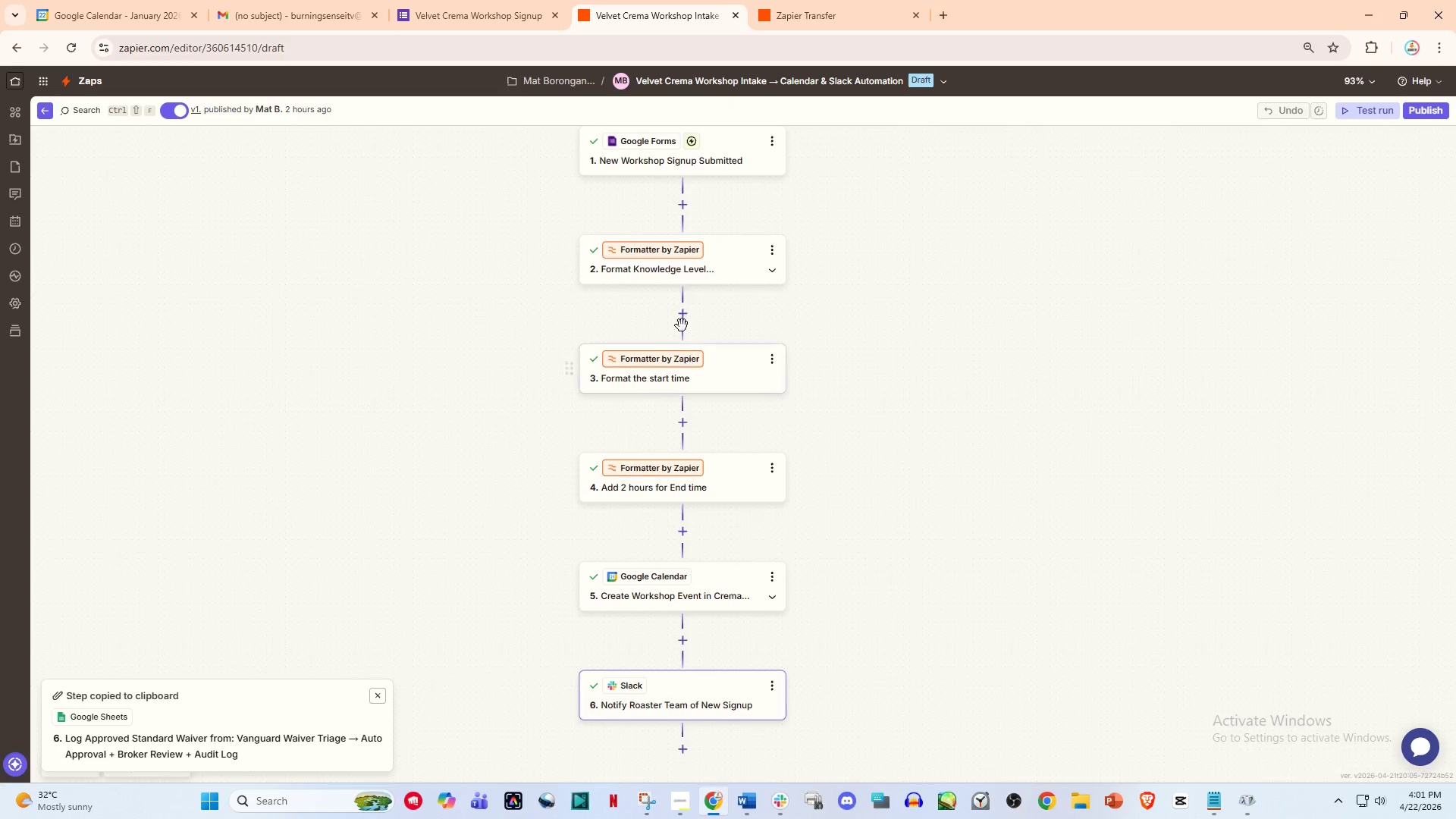 
left_click([696, 168])
 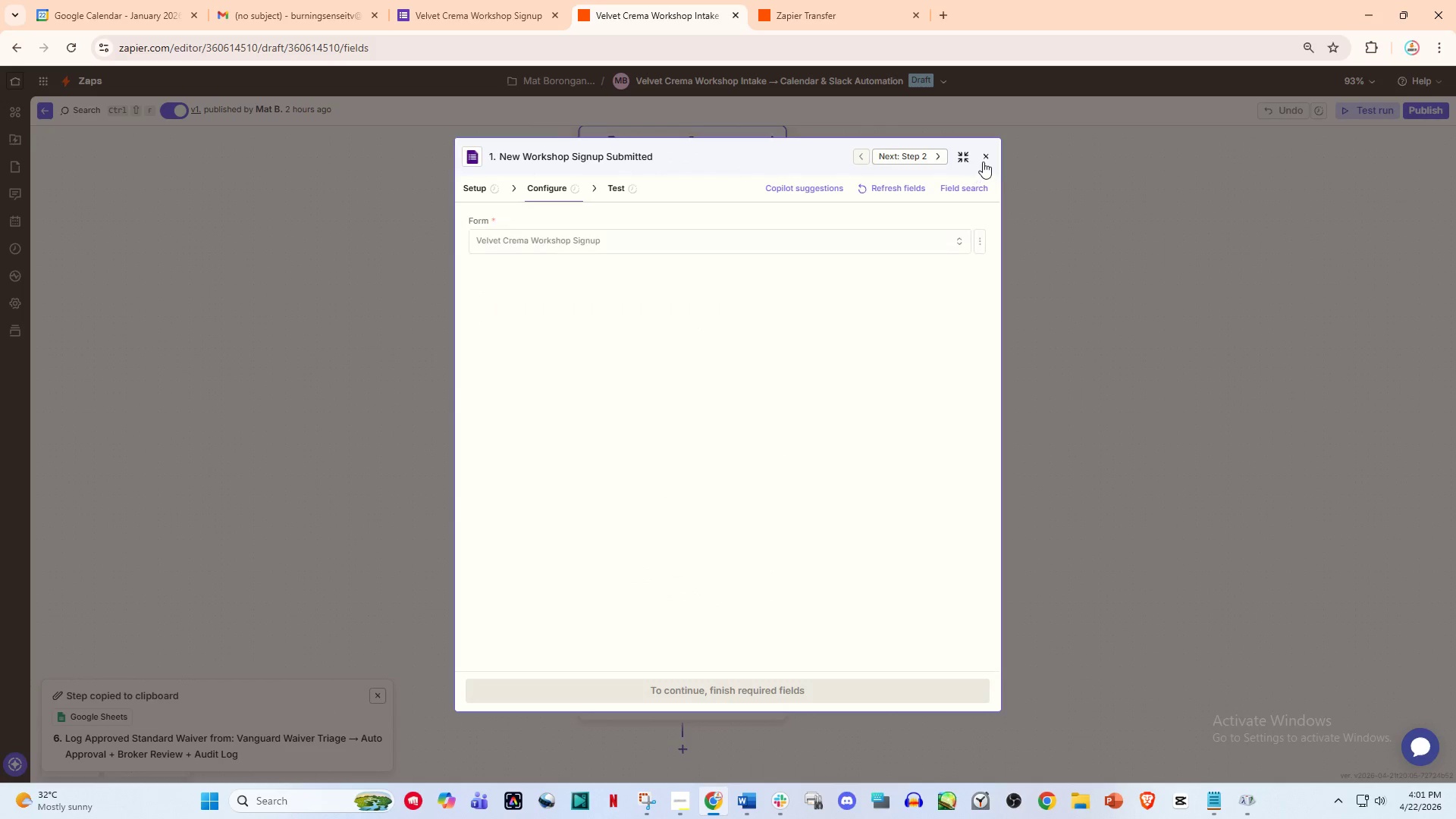 
left_click([987, 158])
 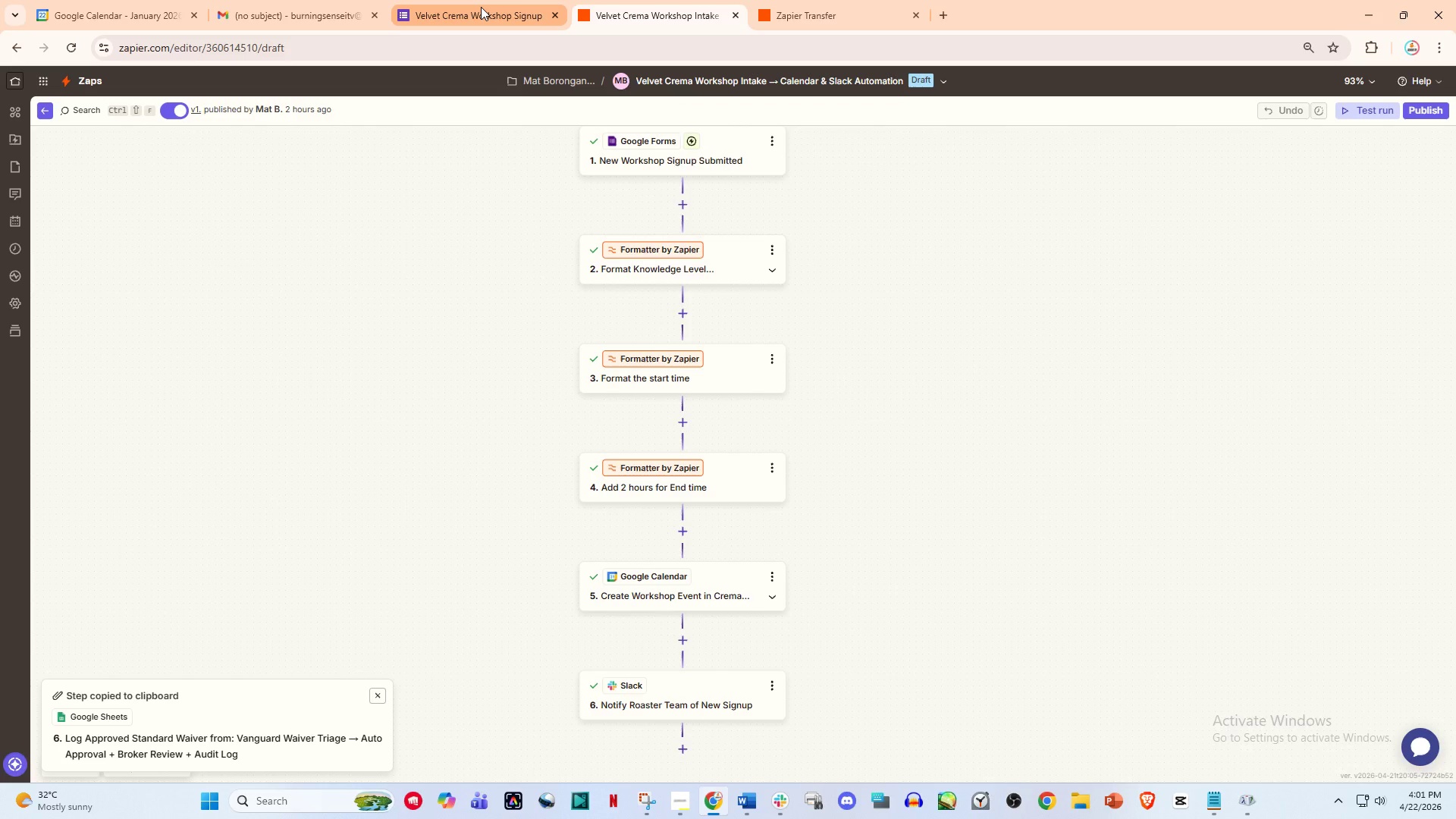 
left_click([481, 7])
 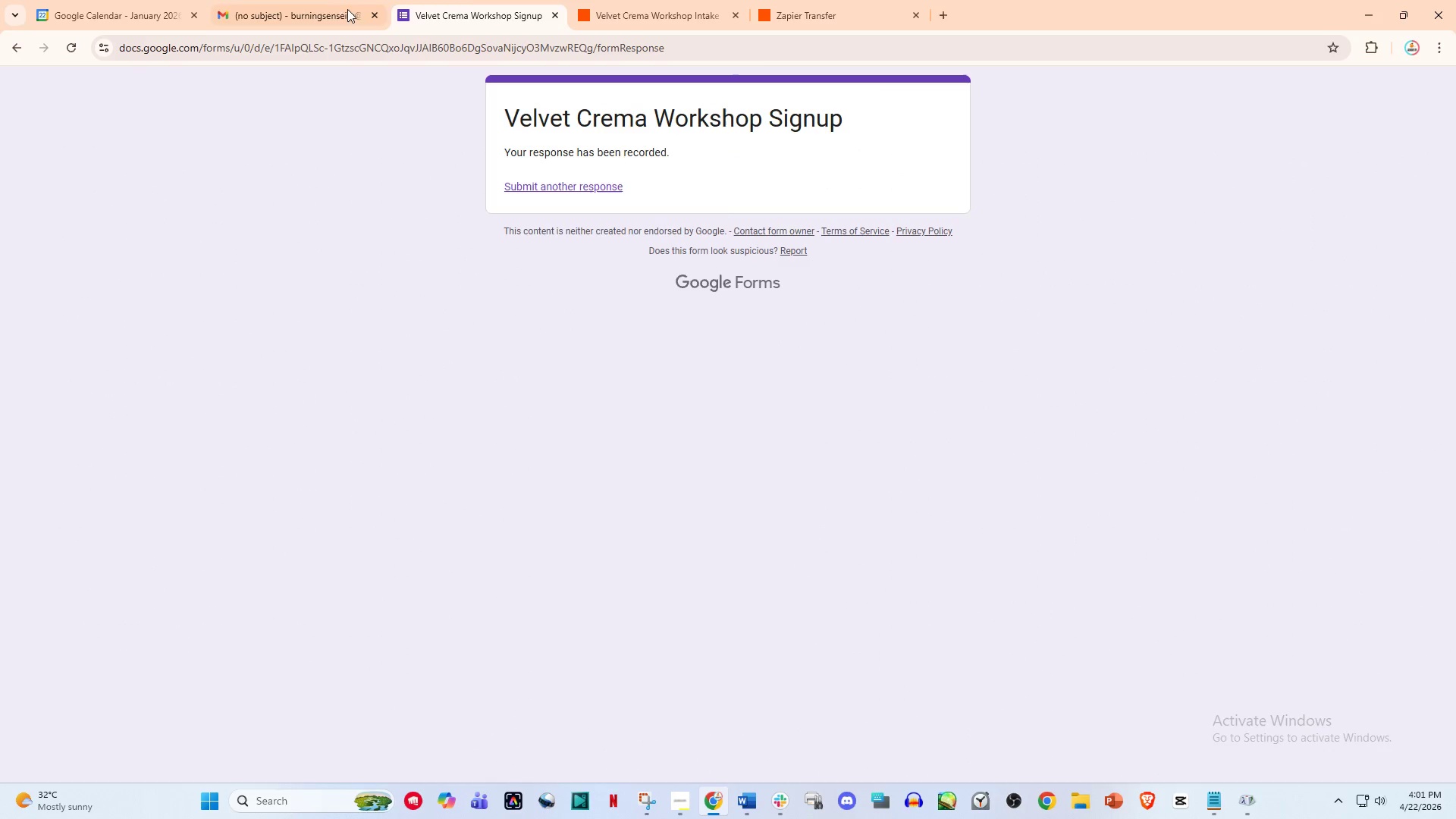 
left_click([328, 0])
 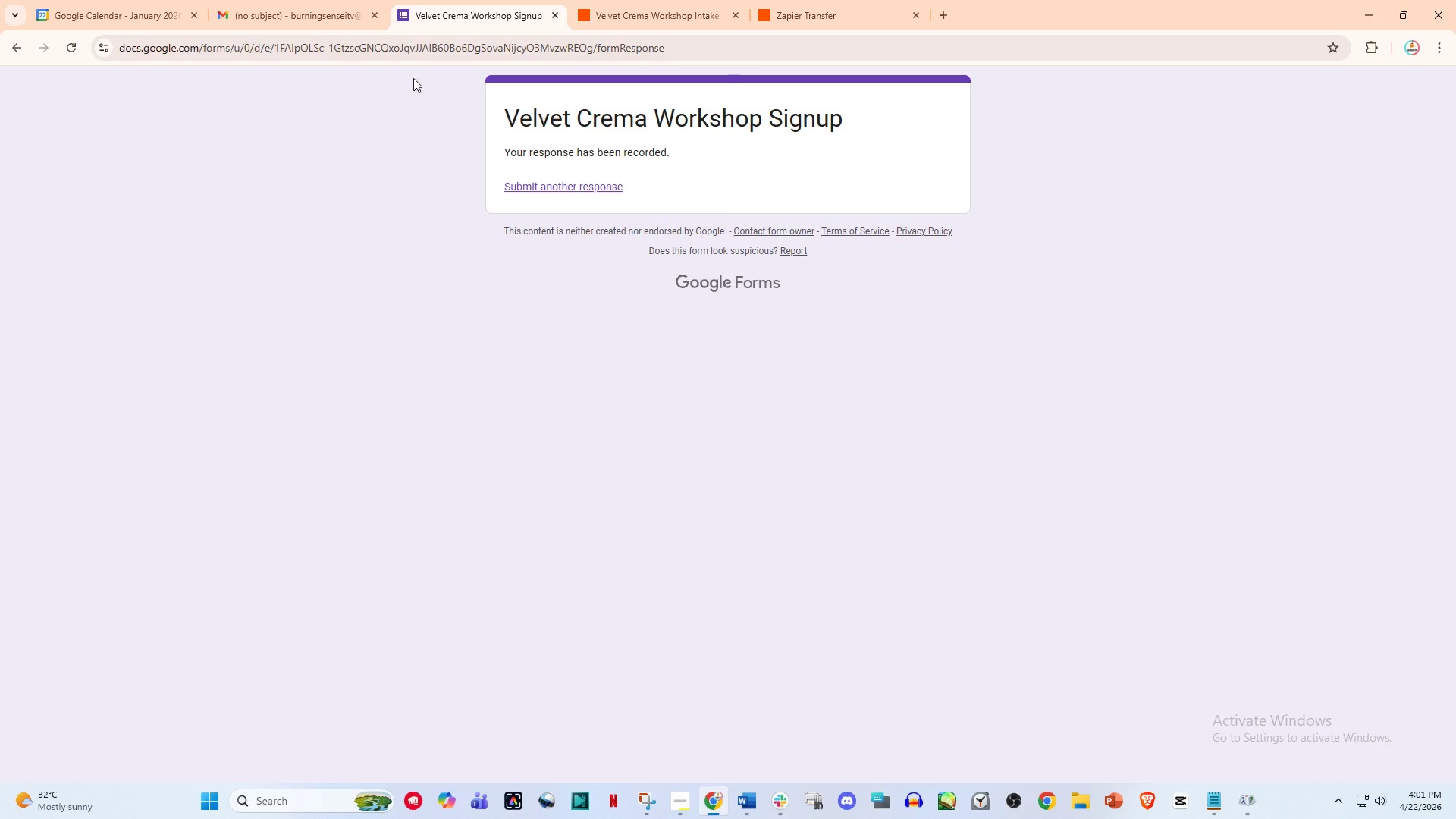 
left_click([297, 0])
 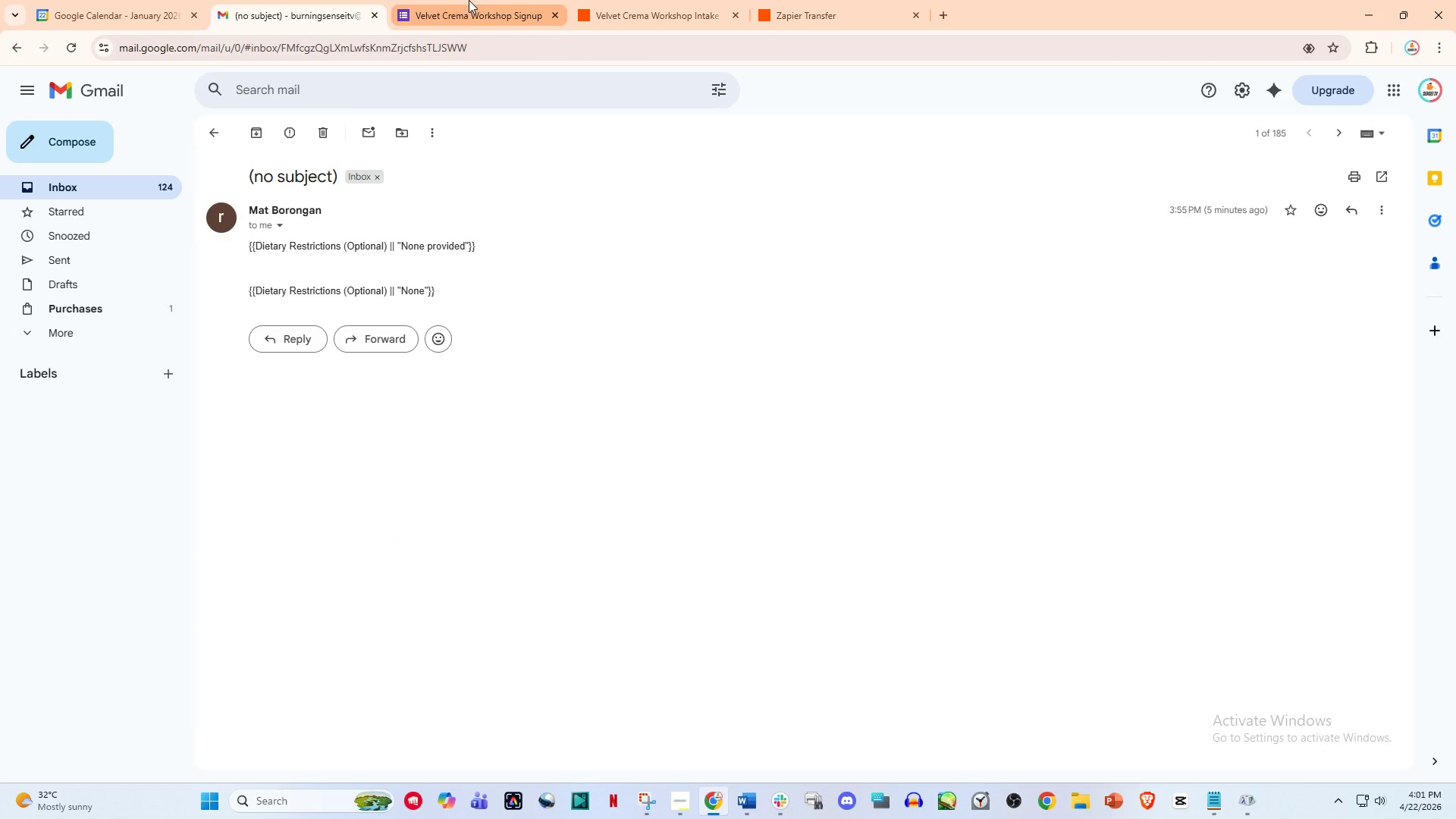 
left_click([469, 0])
 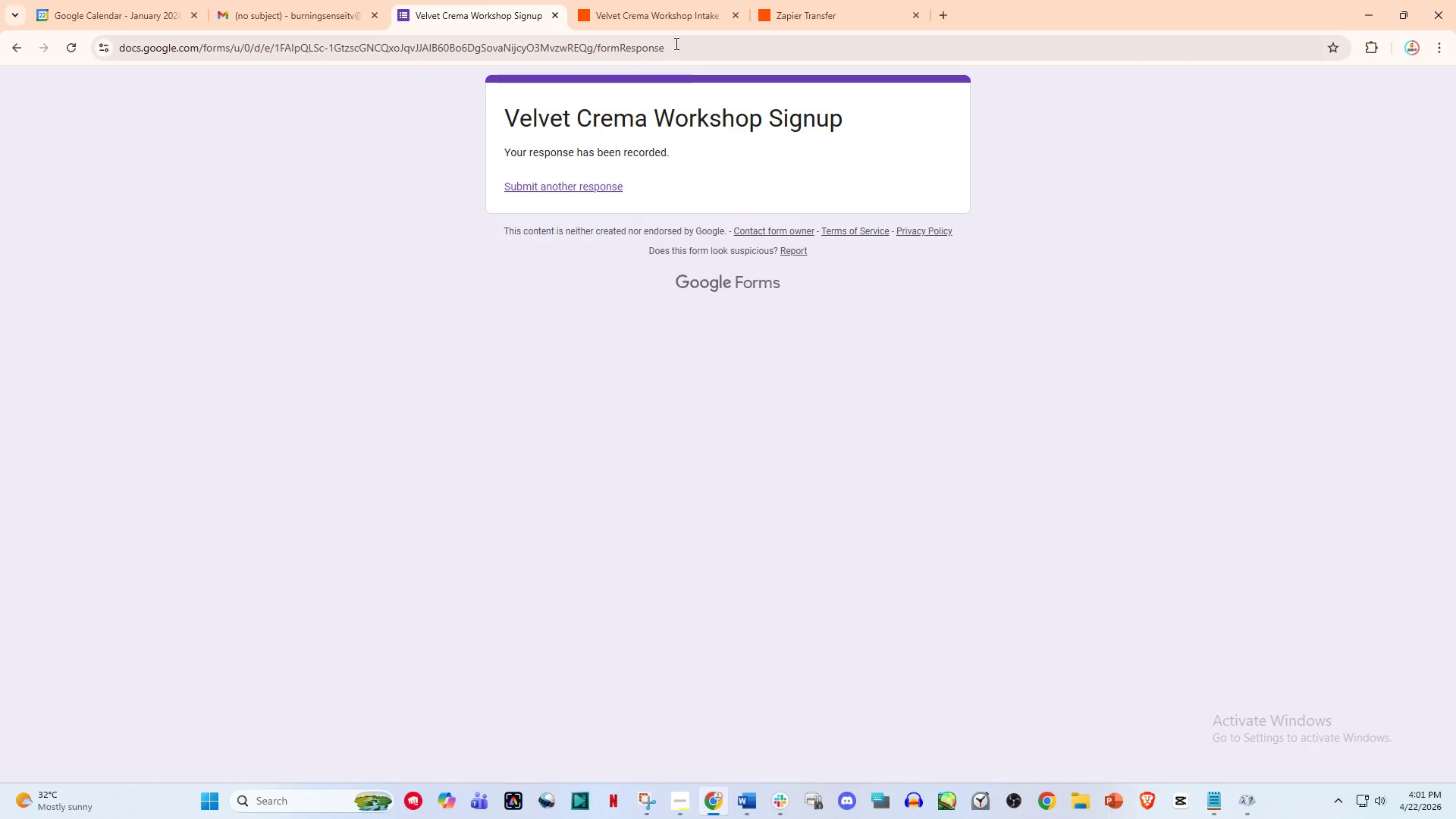 
left_click([663, 9])
 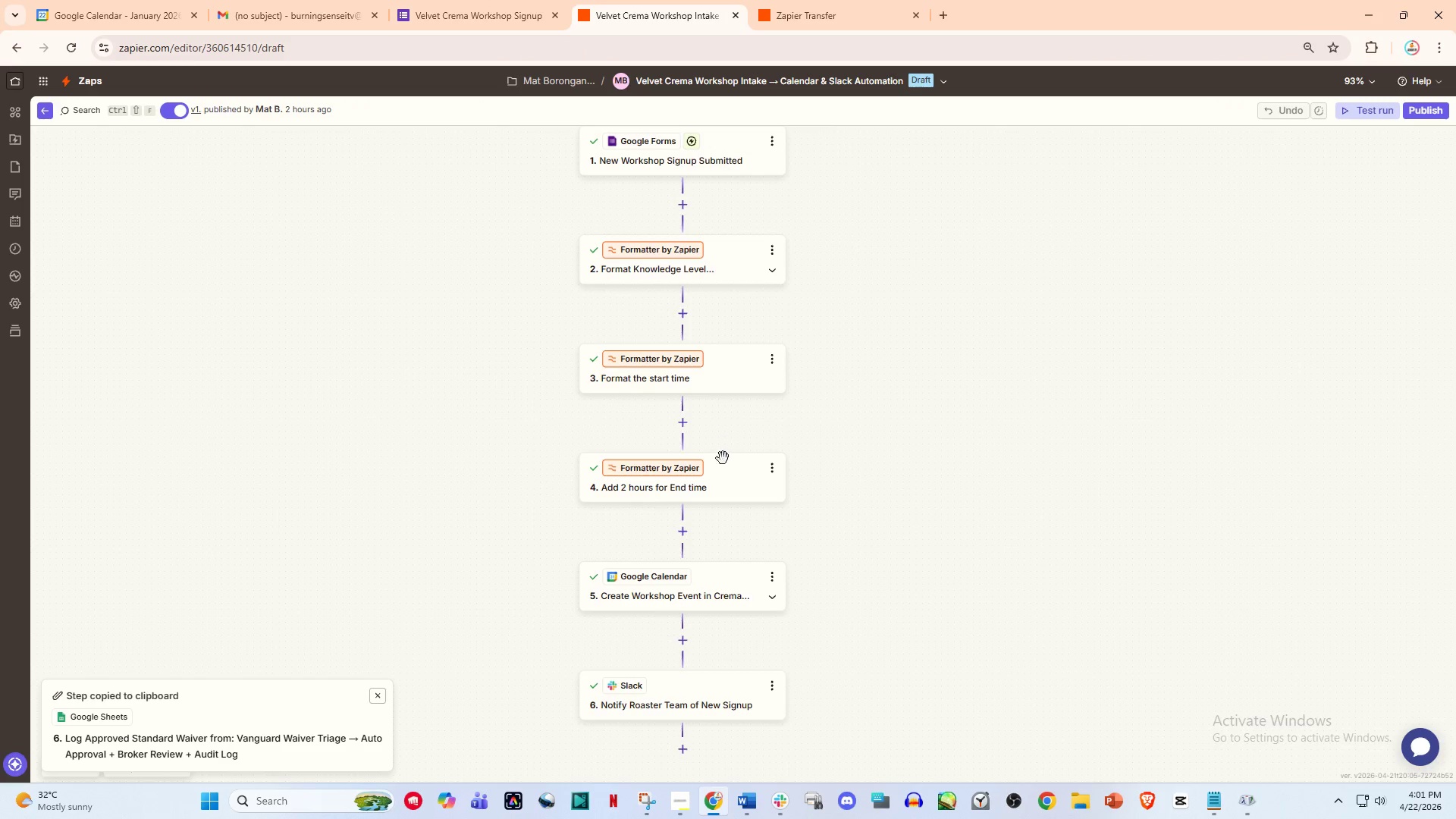 
left_click([676, 585])
 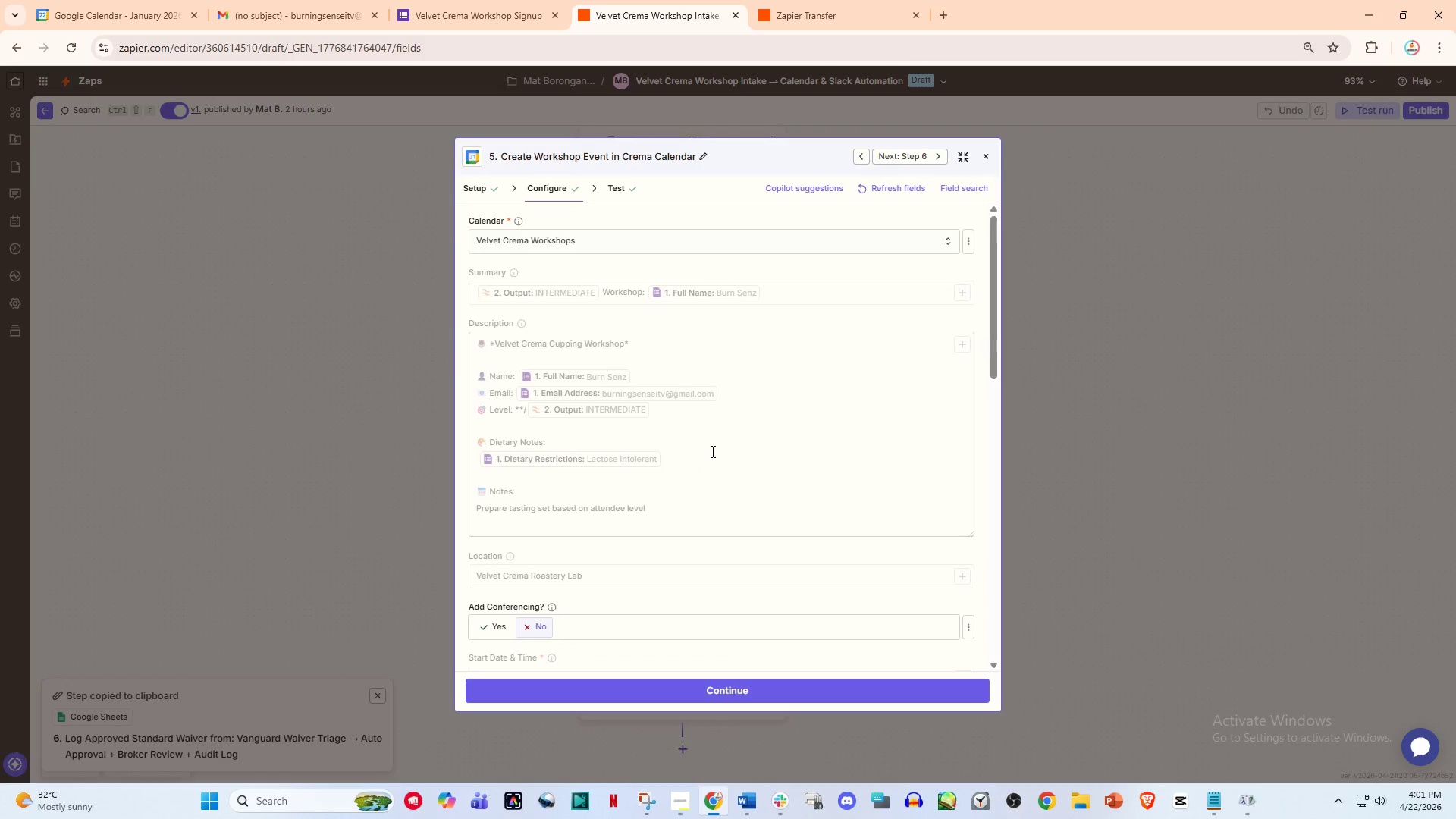 
scroll: coordinate [650, 475], scroll_direction: down, amount: 1.0
 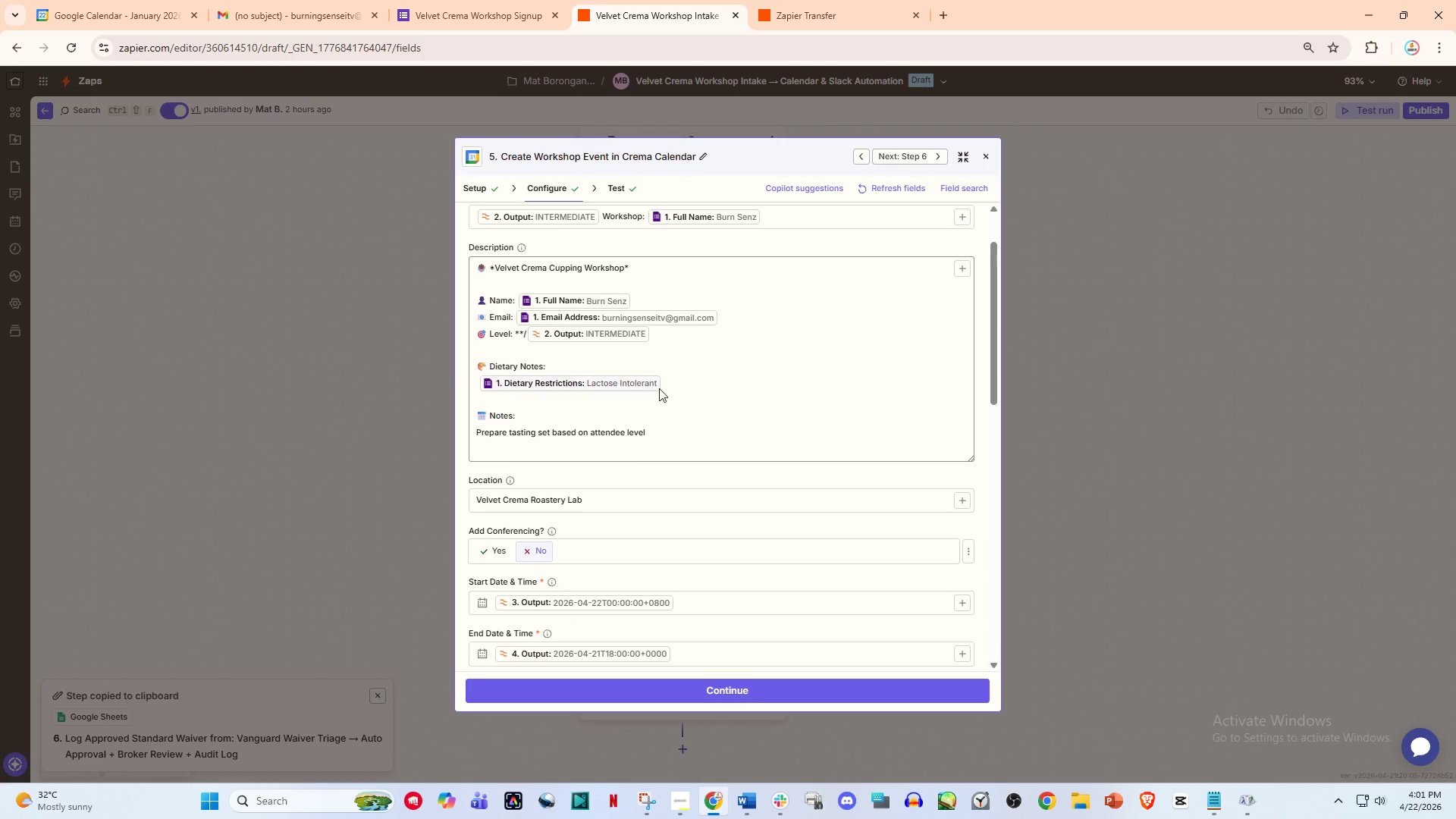 
left_click([696, 378])
 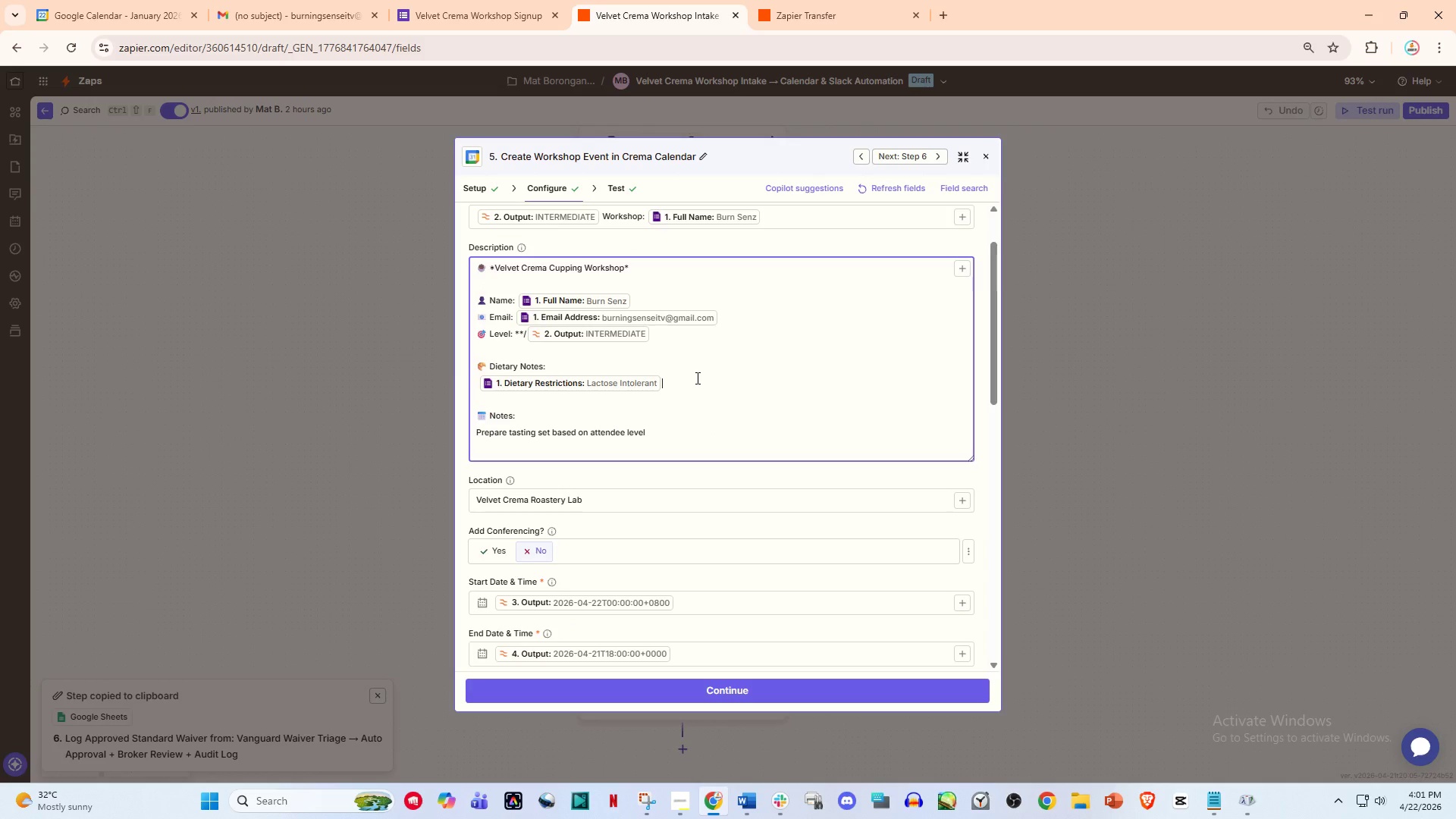 
key(Enter)
 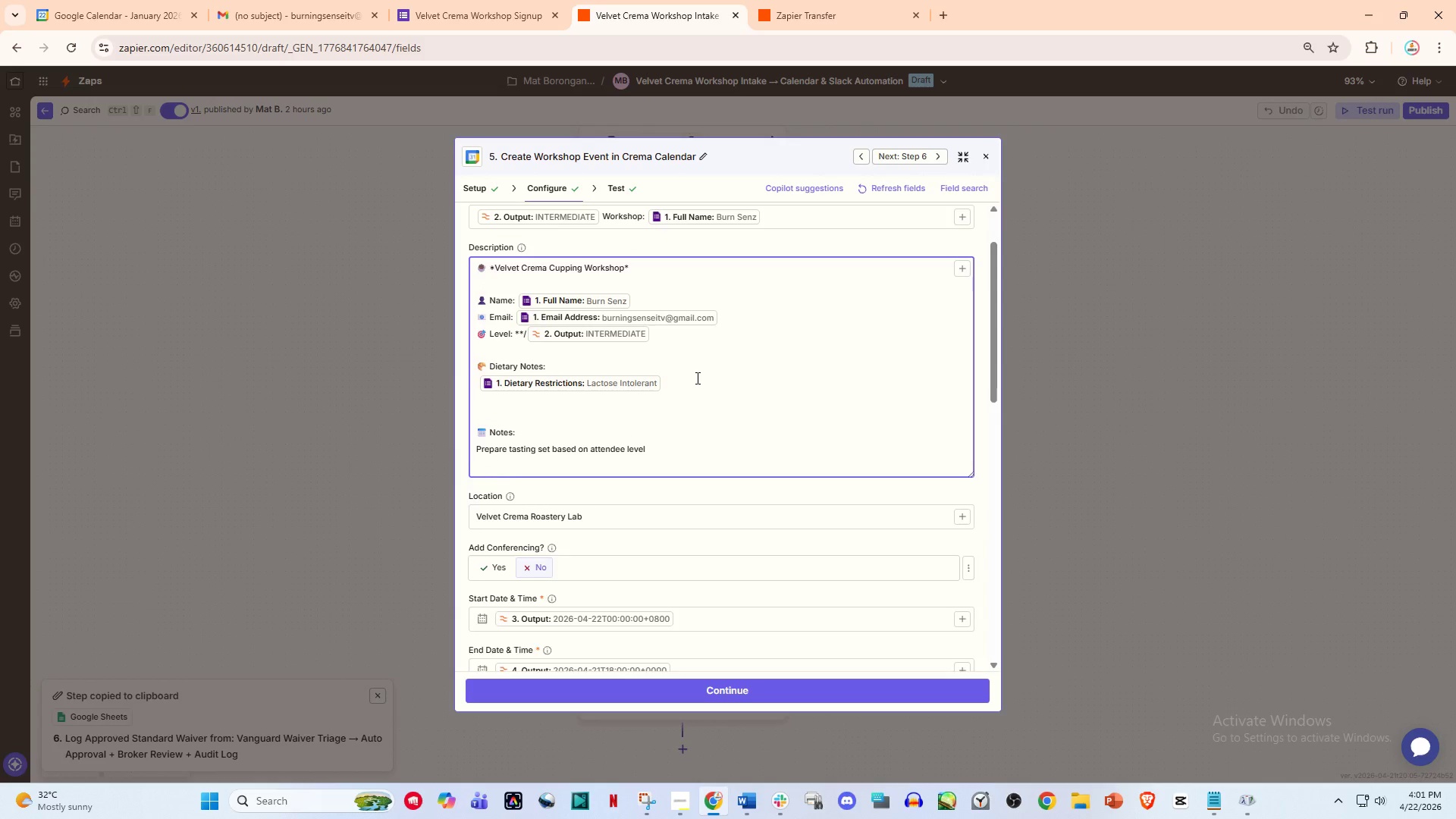 
key(Enter)
 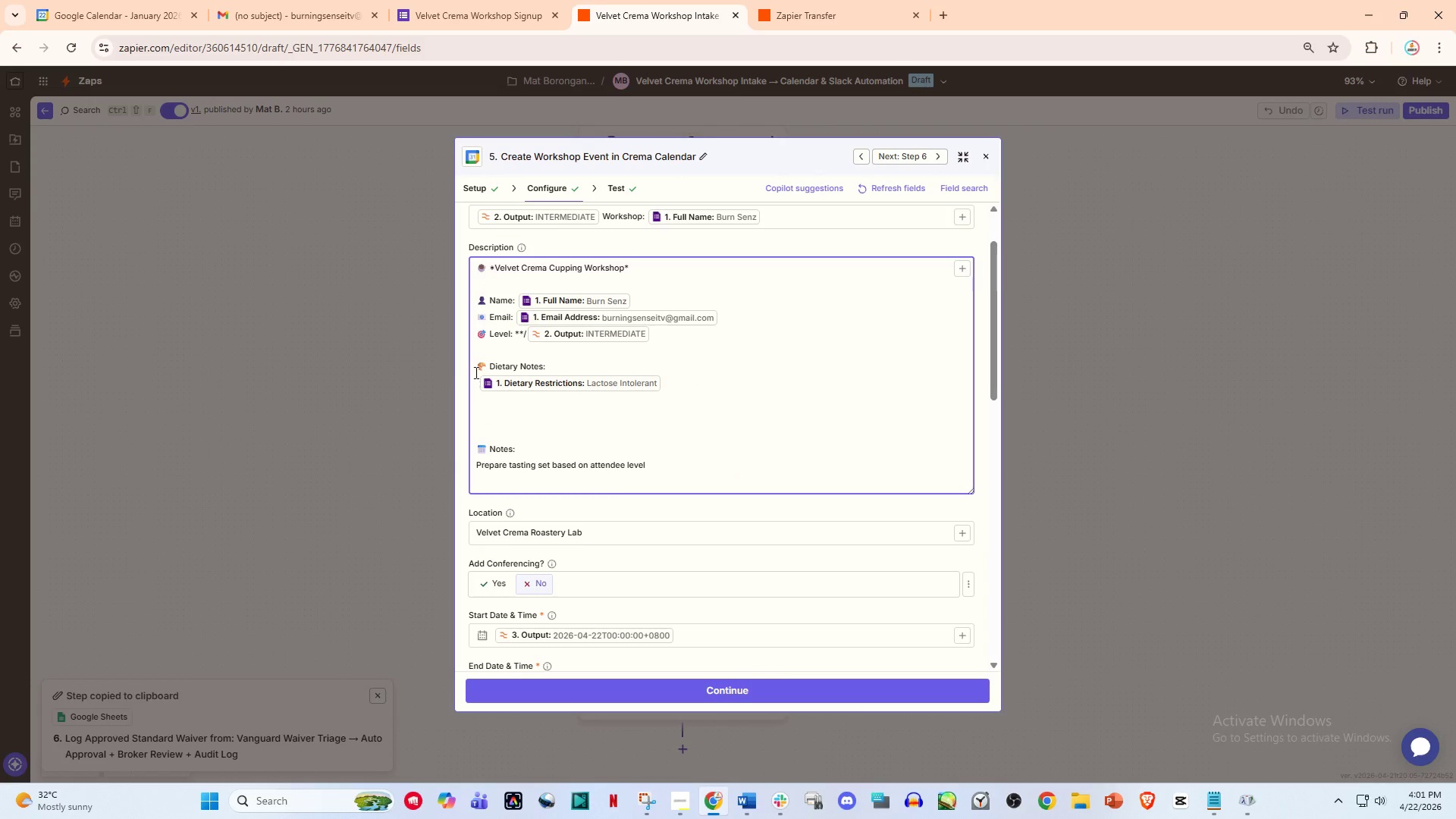 
left_click([479, 421])
 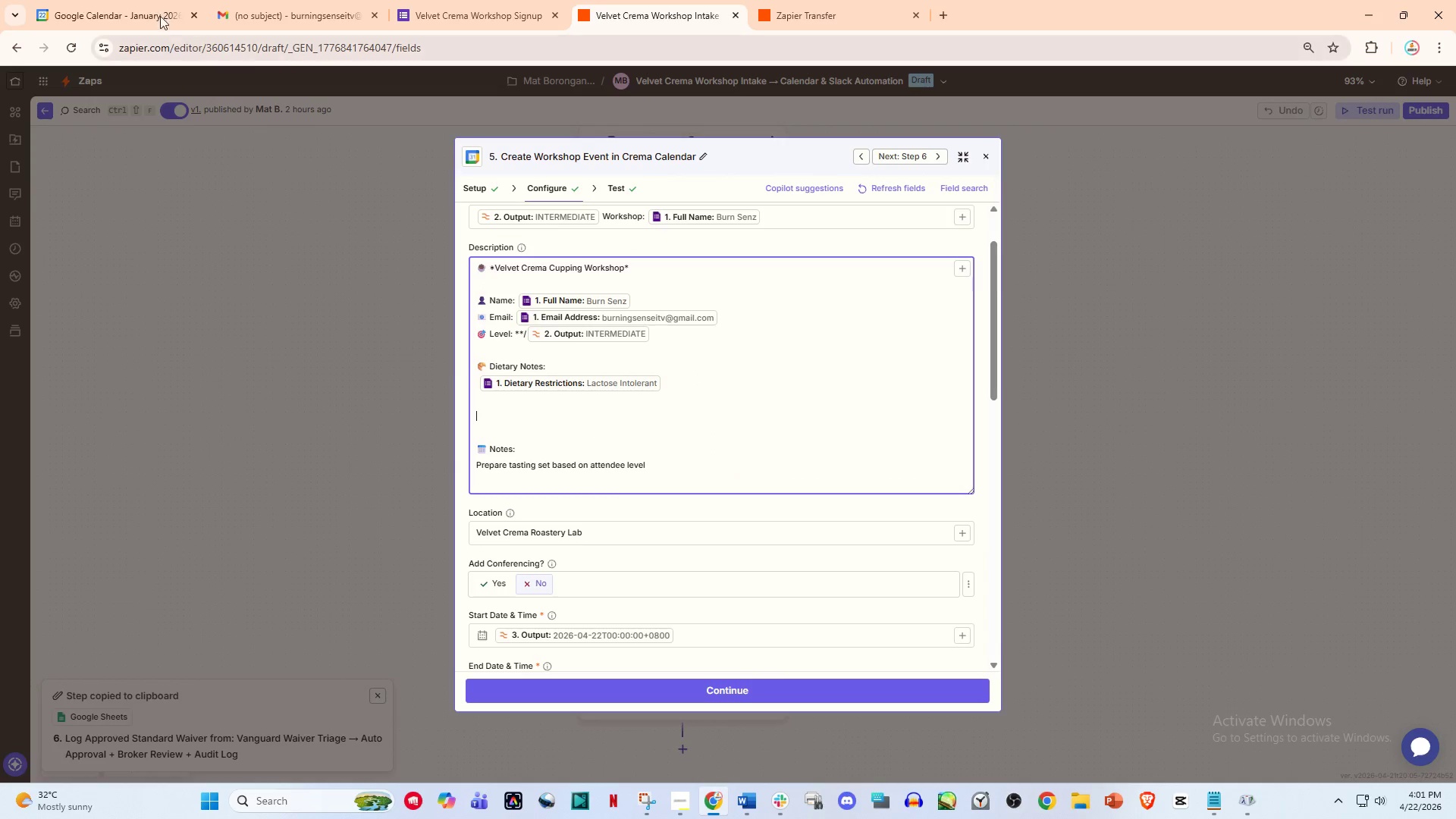 
left_click([265, 0])
 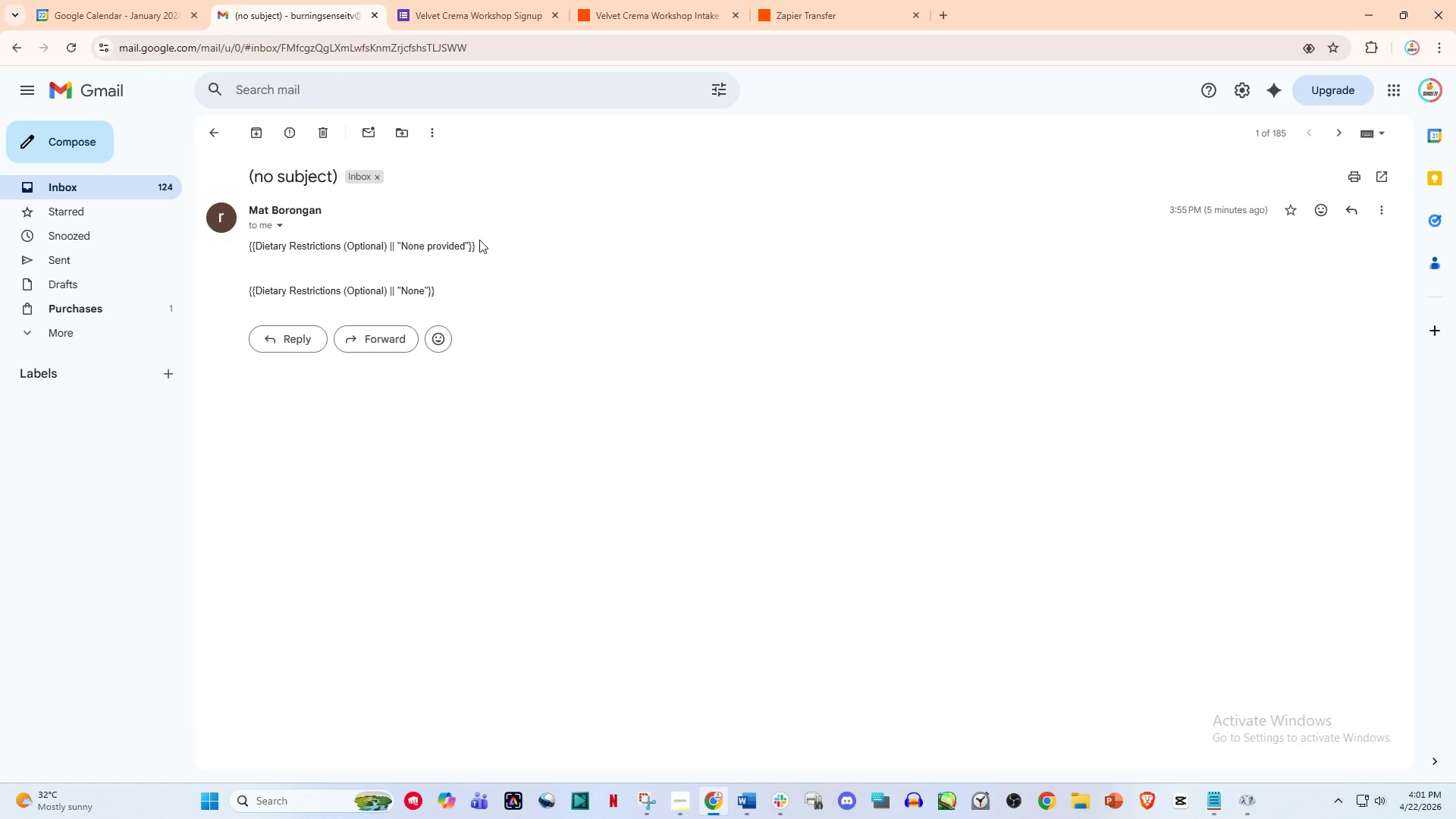 
left_click_drag(start_coordinate=[482, 240], to_coordinate=[247, 251])
 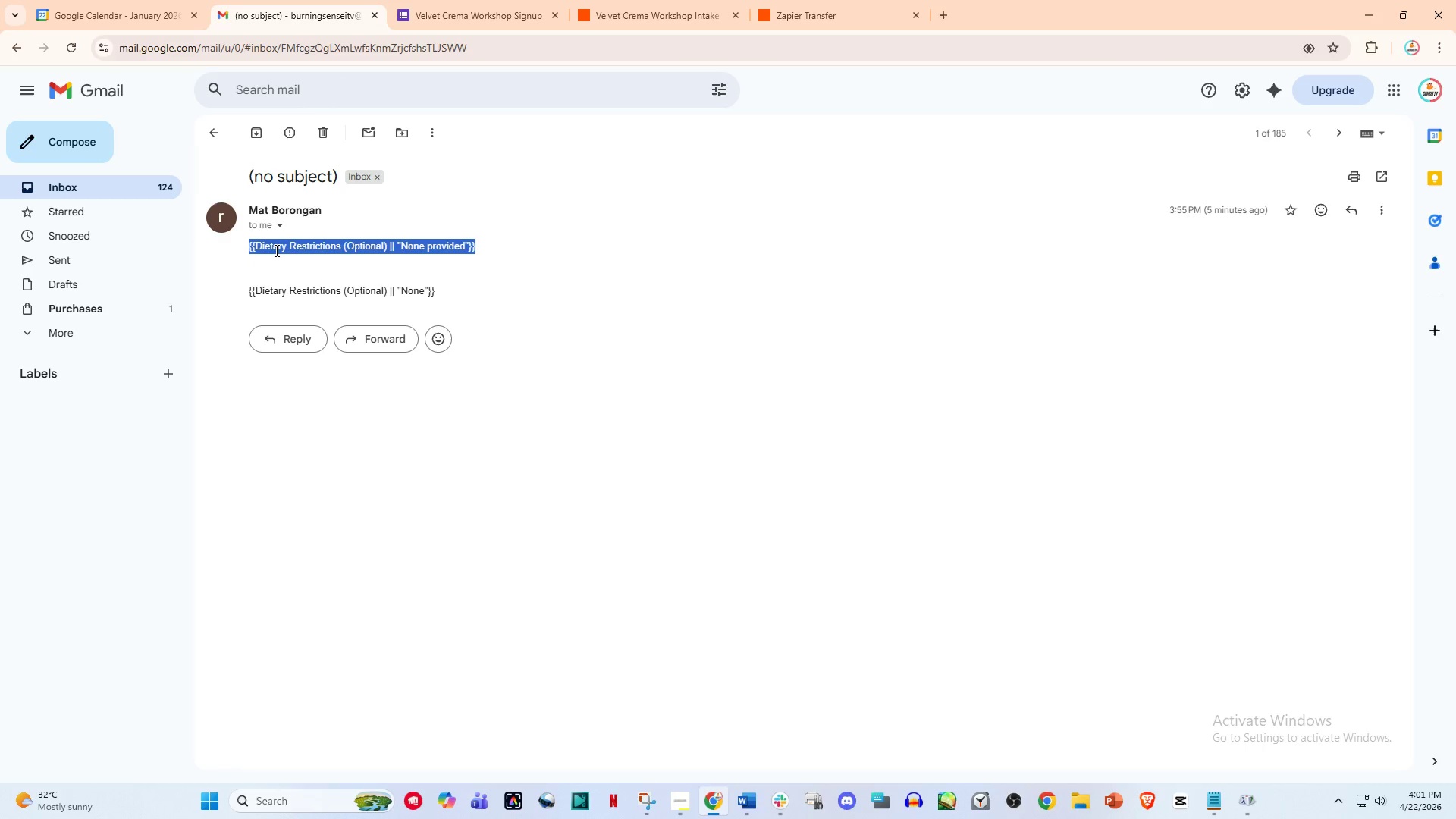 
key(Control+C)
 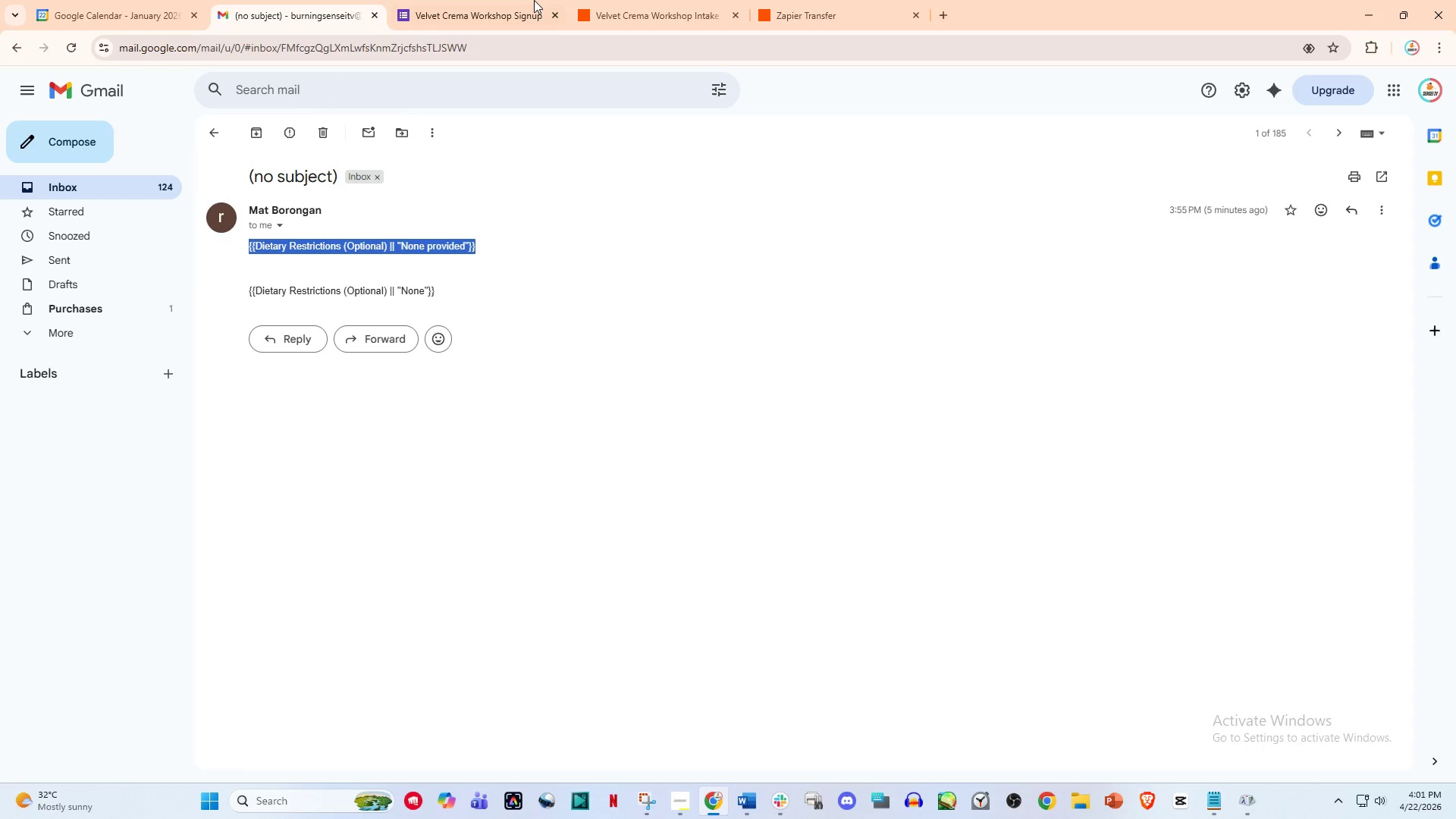 
key(Control+C)
 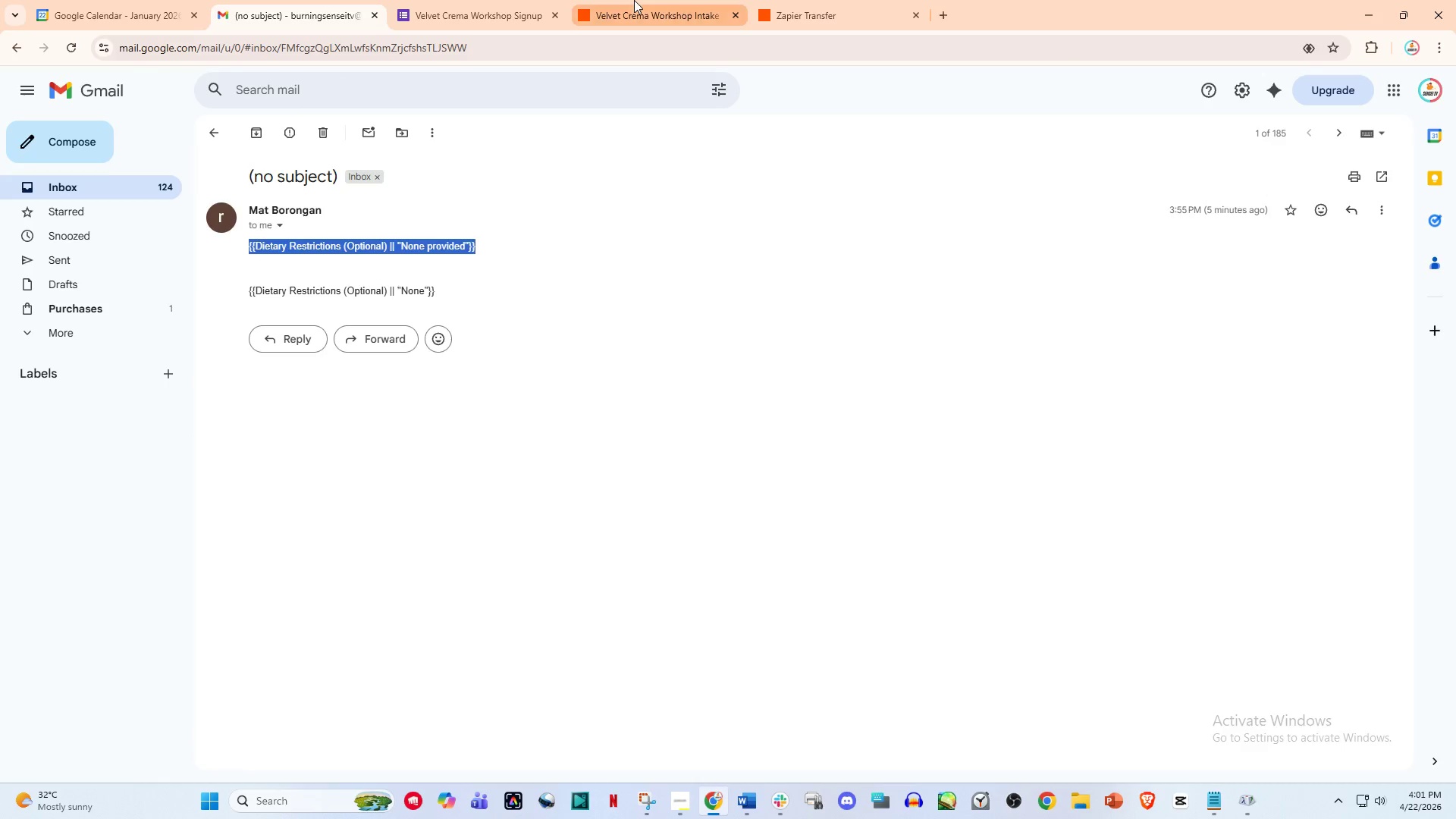 
left_click([634, 0])
 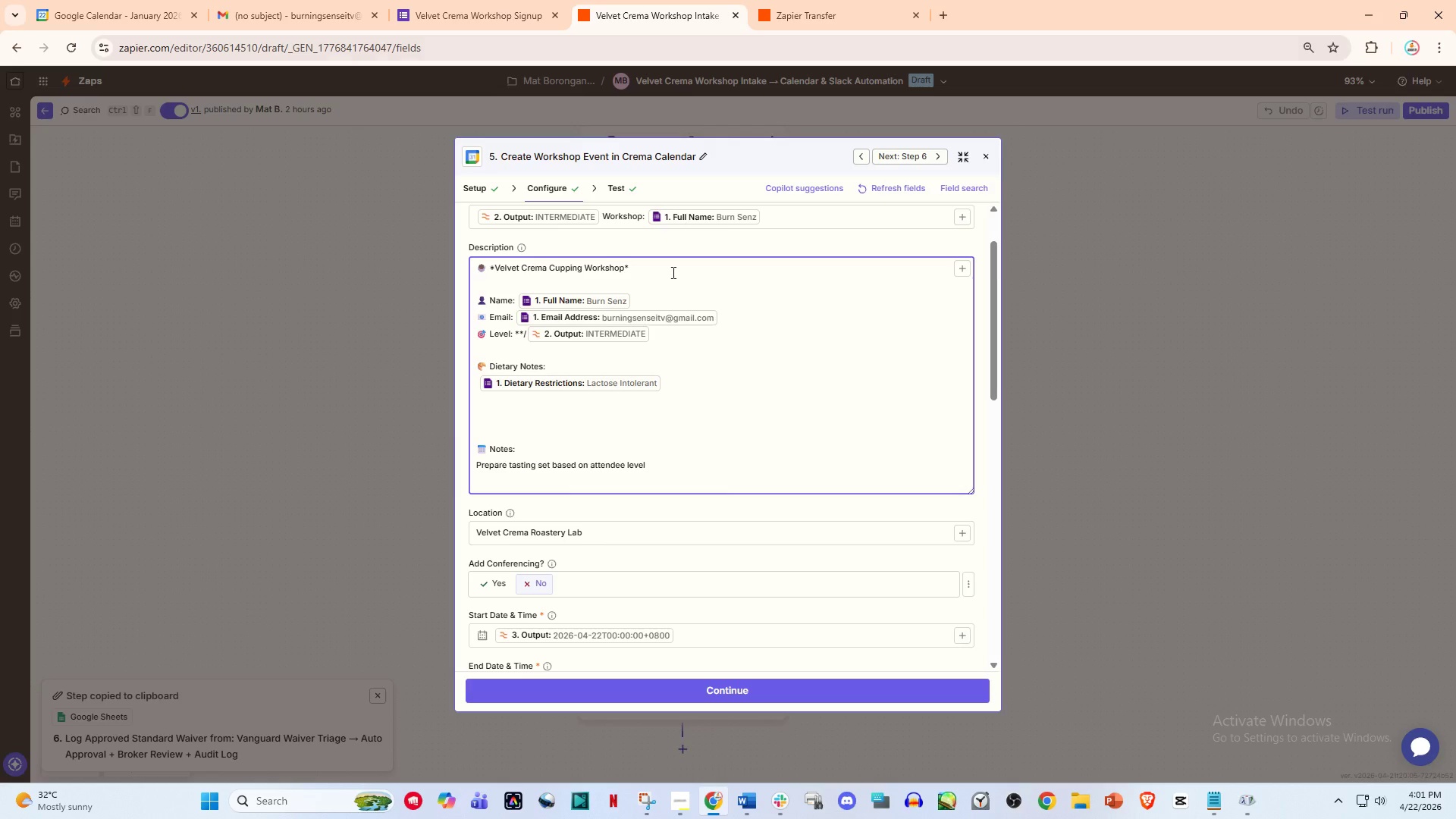 
key(Control+V)
 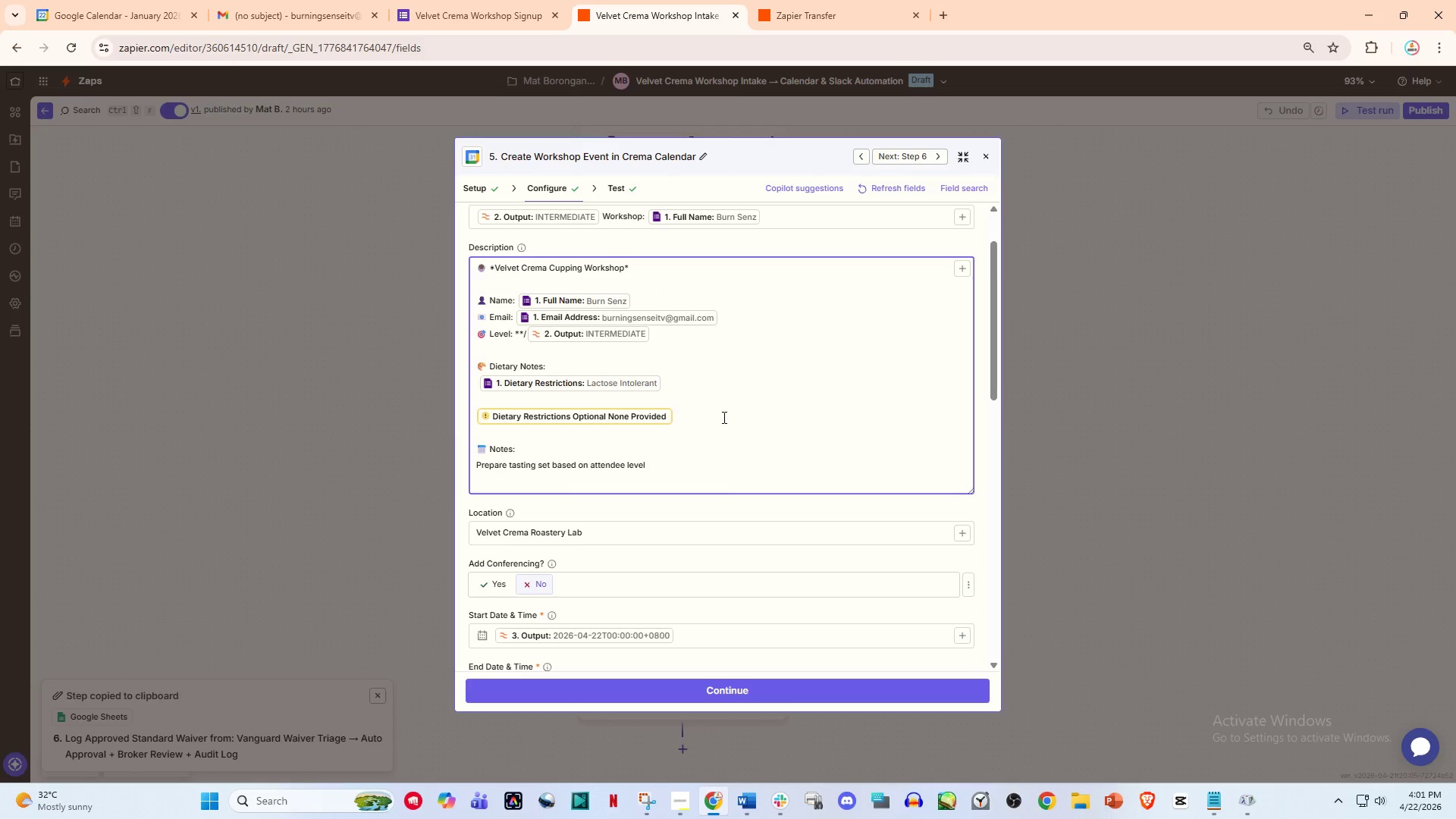 
left_click([723, 417])
 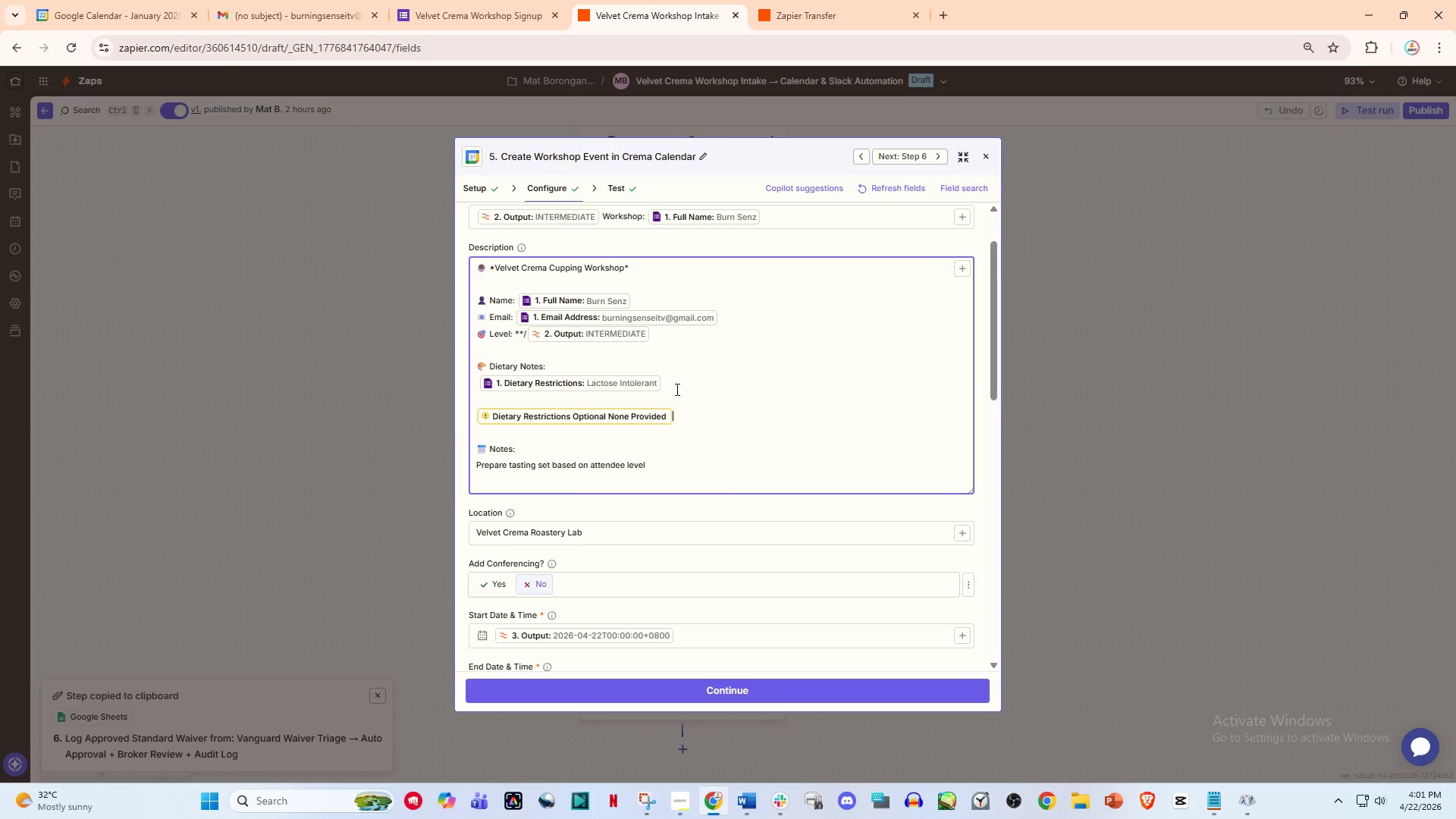 
wait(8.38)
 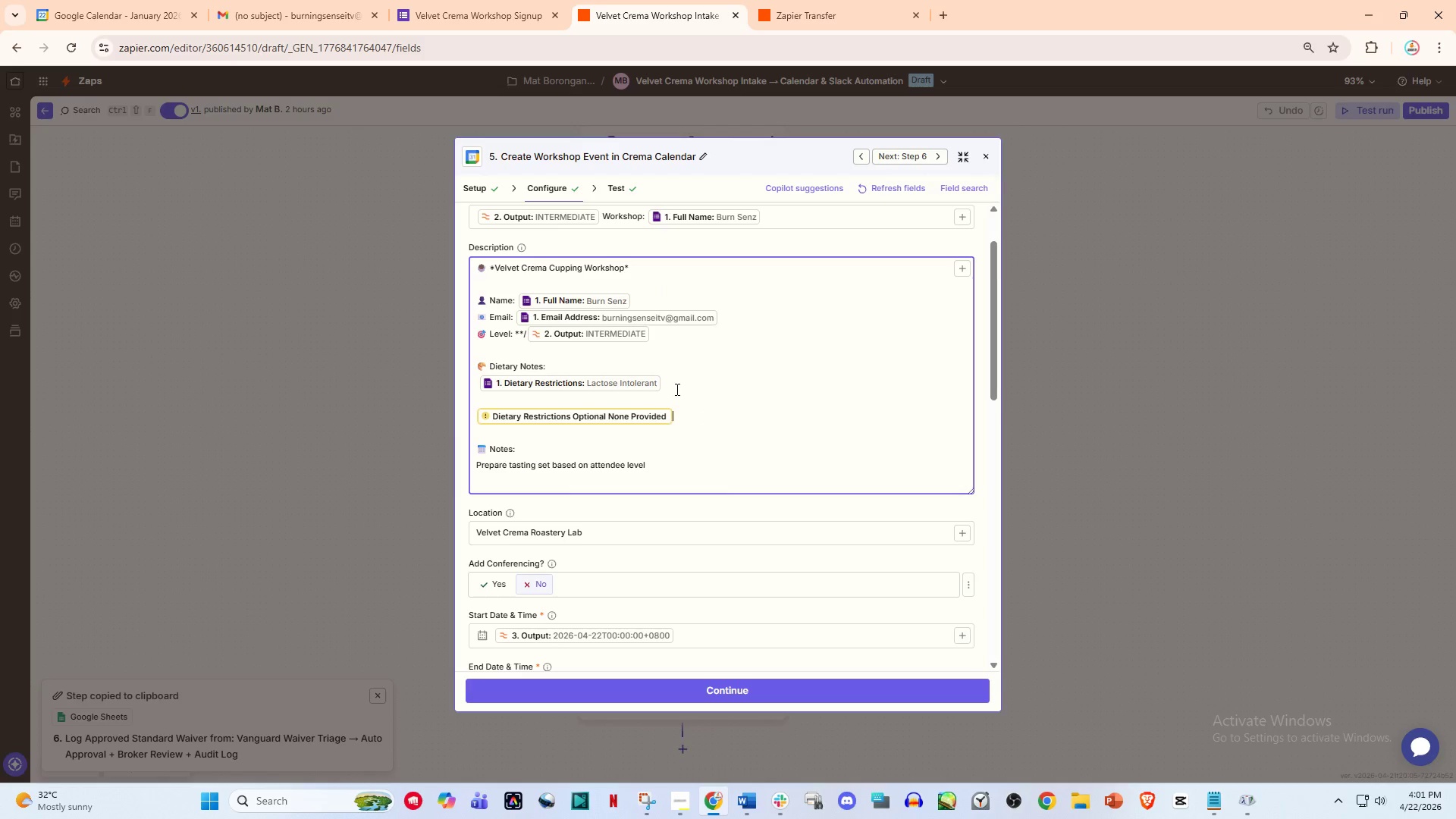 
left_click([368, 0])
 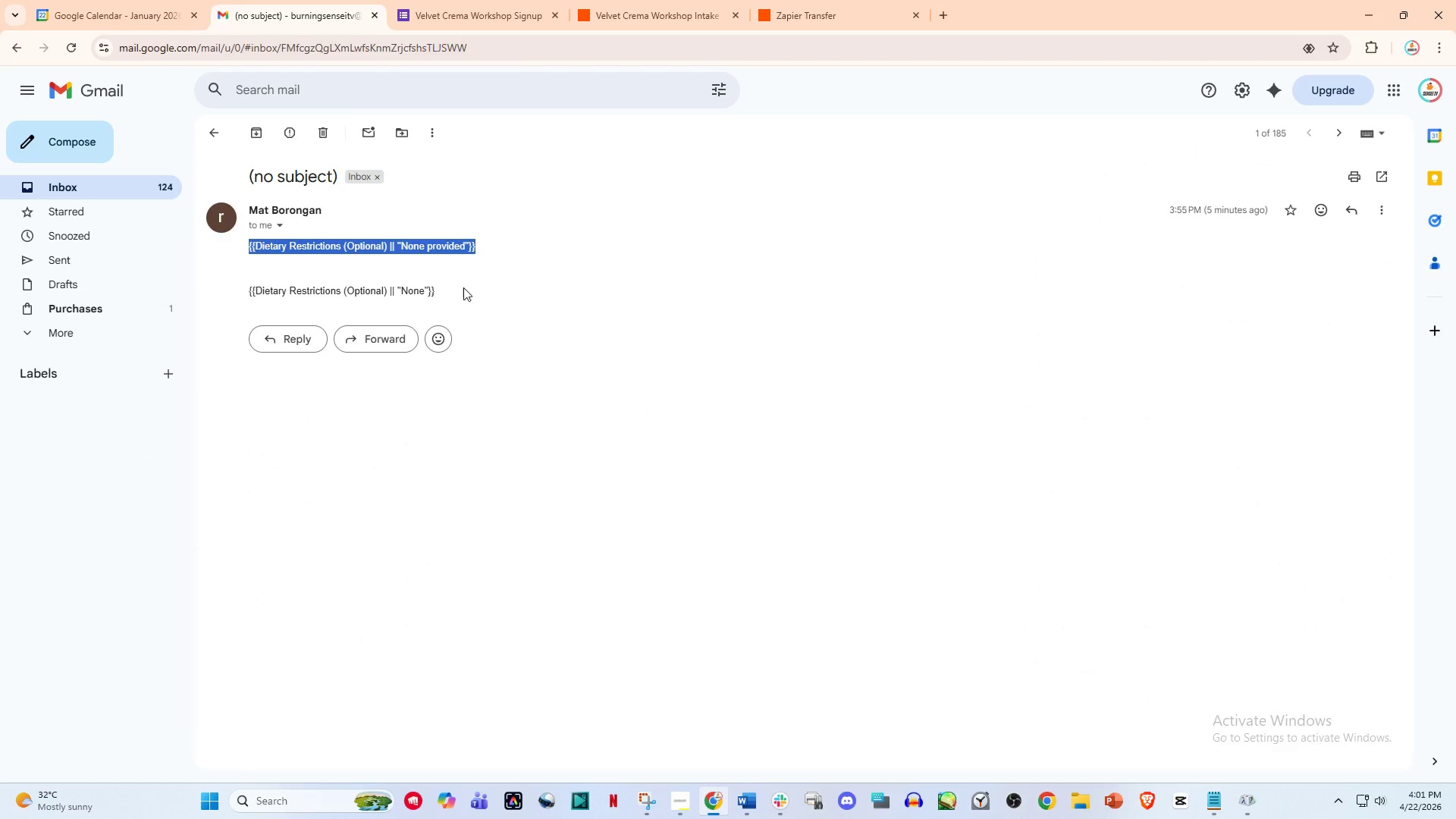 
left_click_drag(start_coordinate=[463, 287], to_coordinate=[245, 290])
 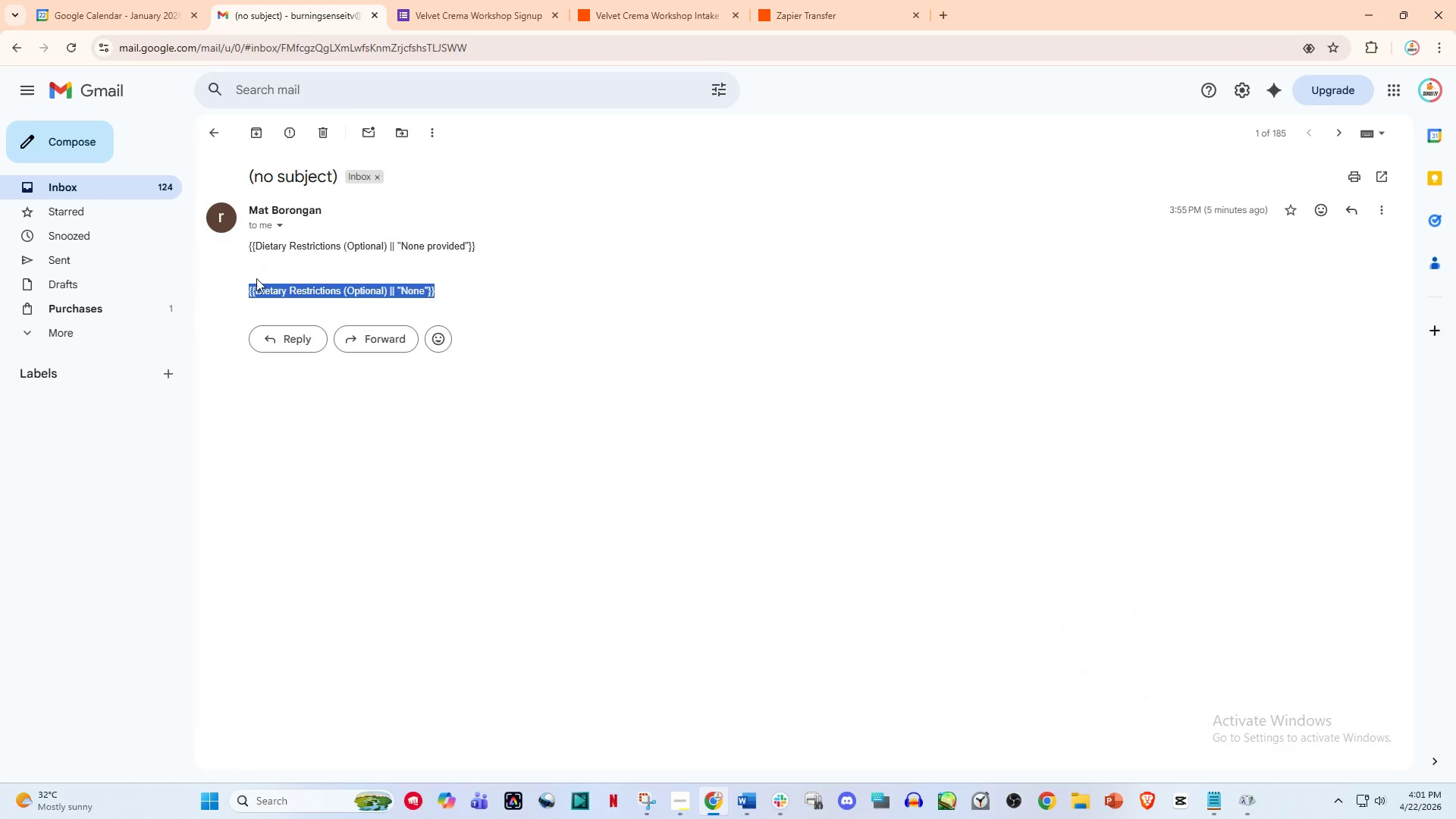 
key(Control+C)
 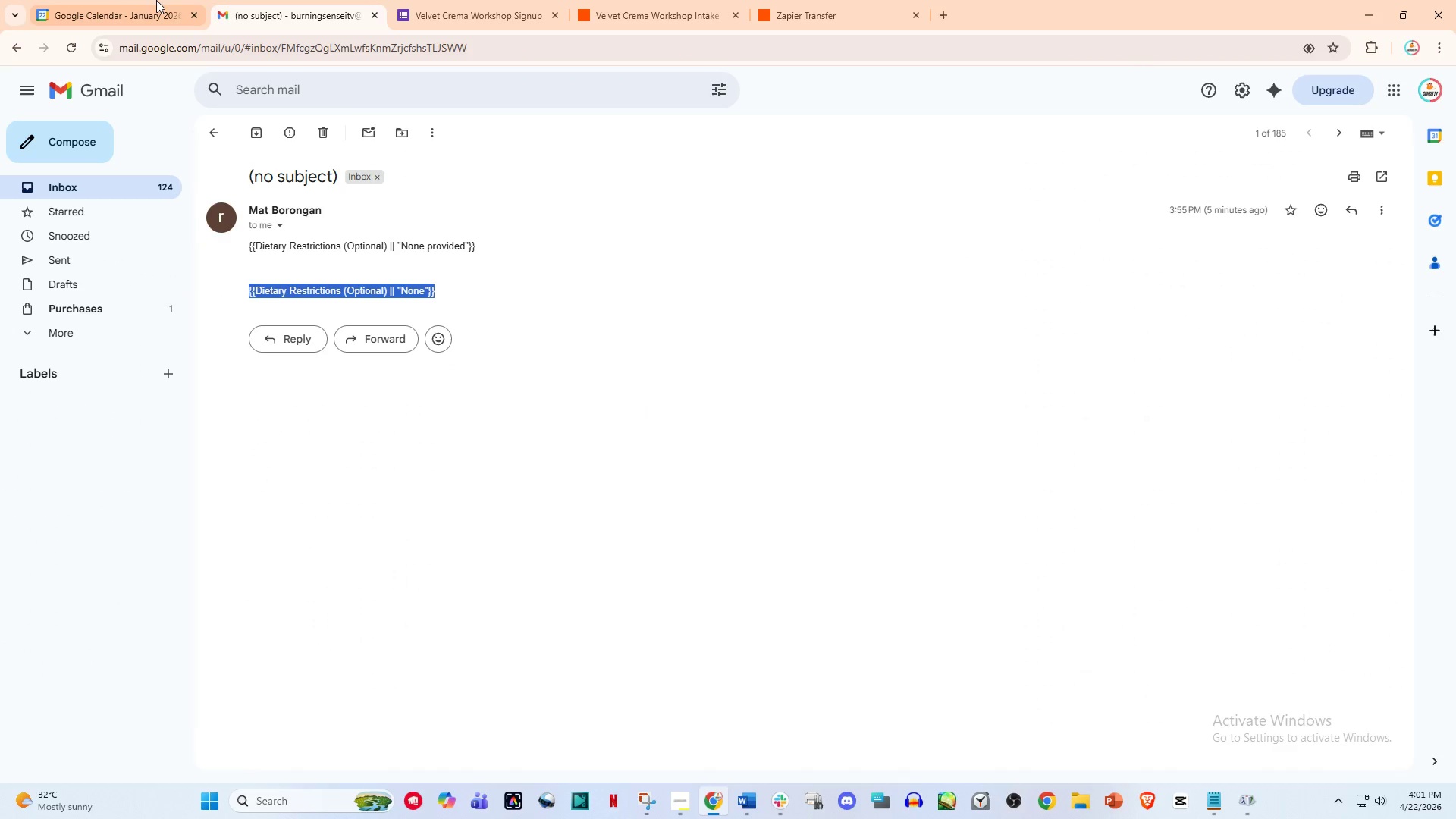 
key(Control+C)
 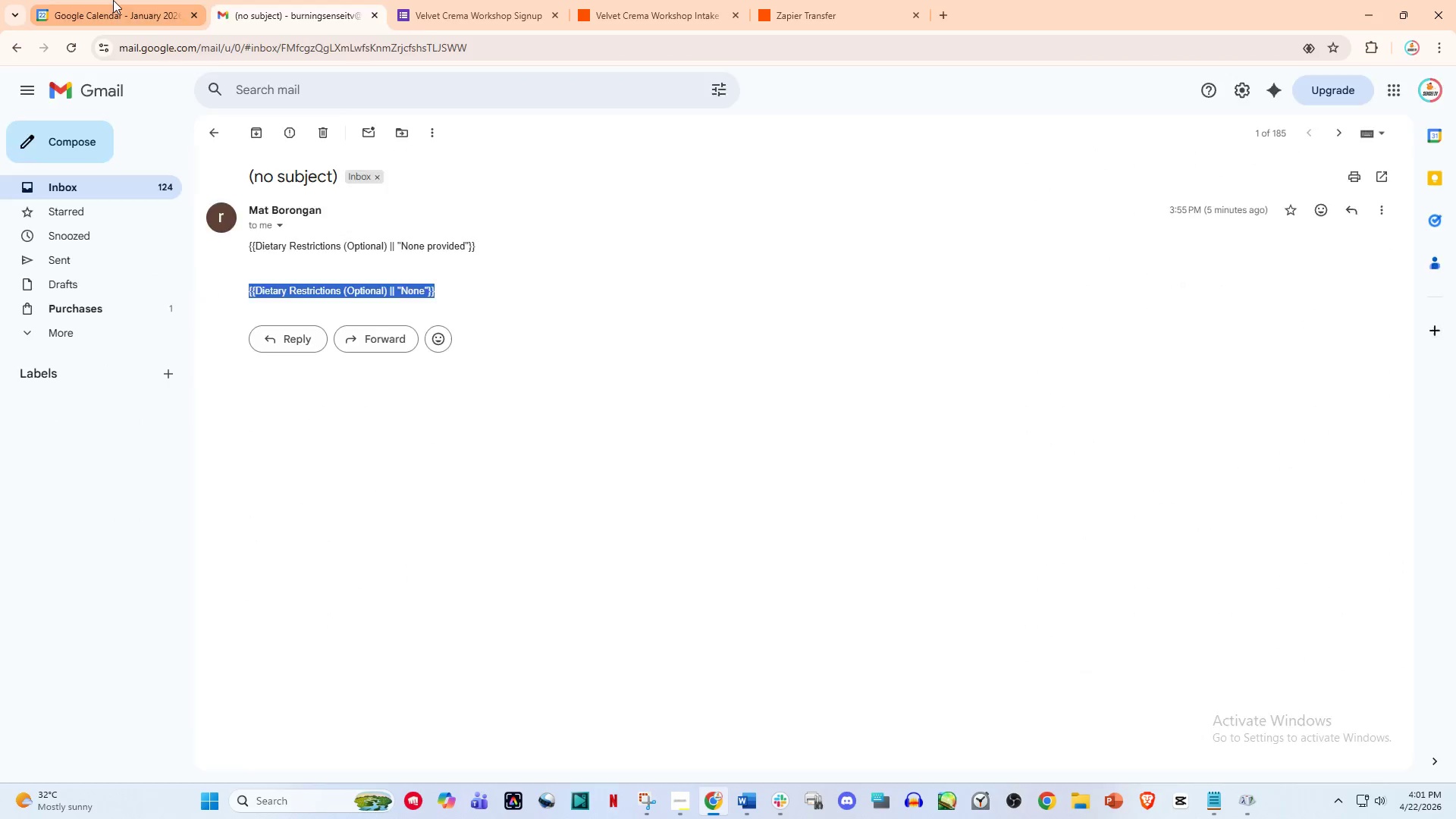 
left_click_drag(start_coordinate=[113, 0], to_coordinate=[123, 0])
 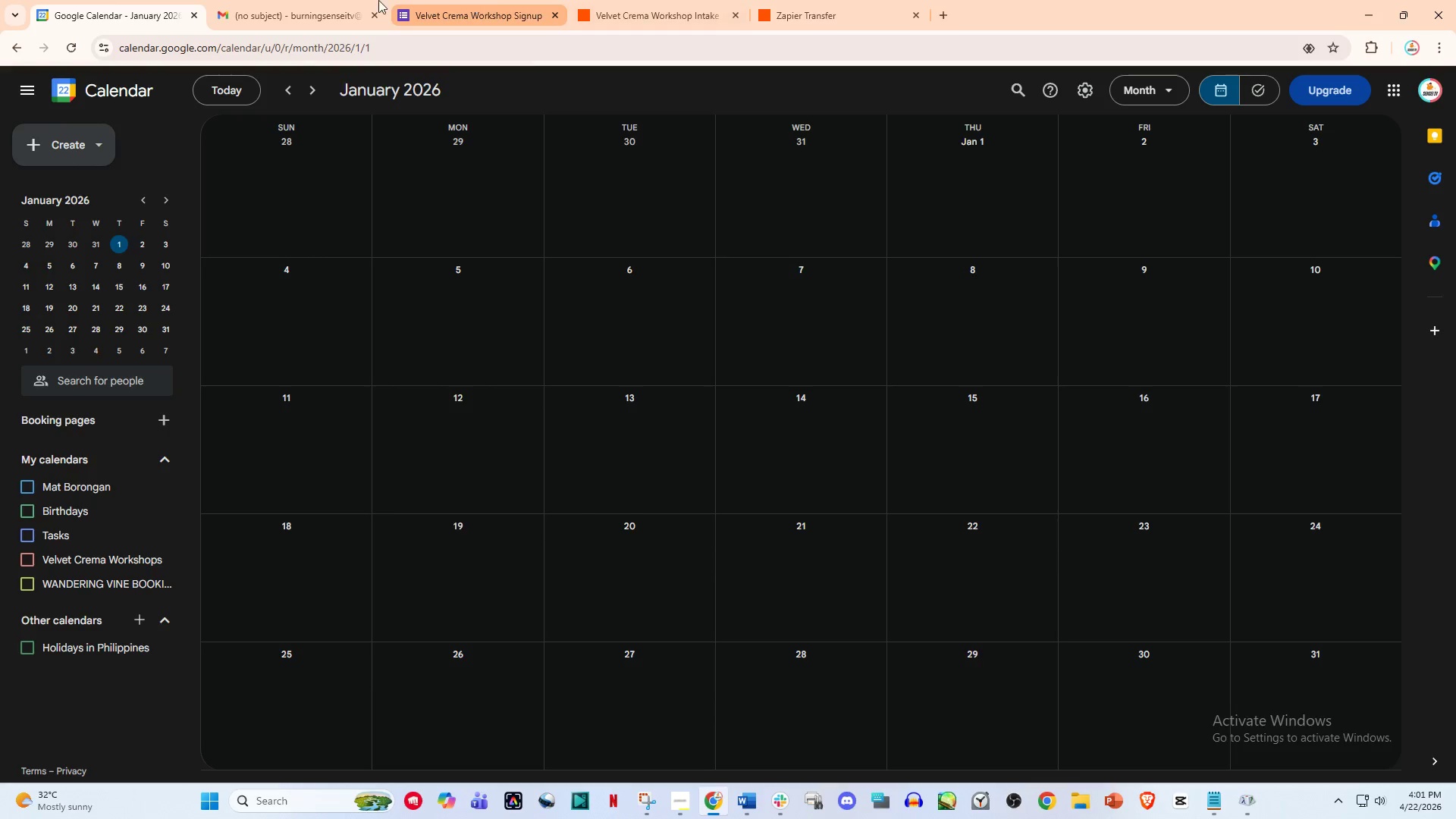 
left_click([328, 0])
 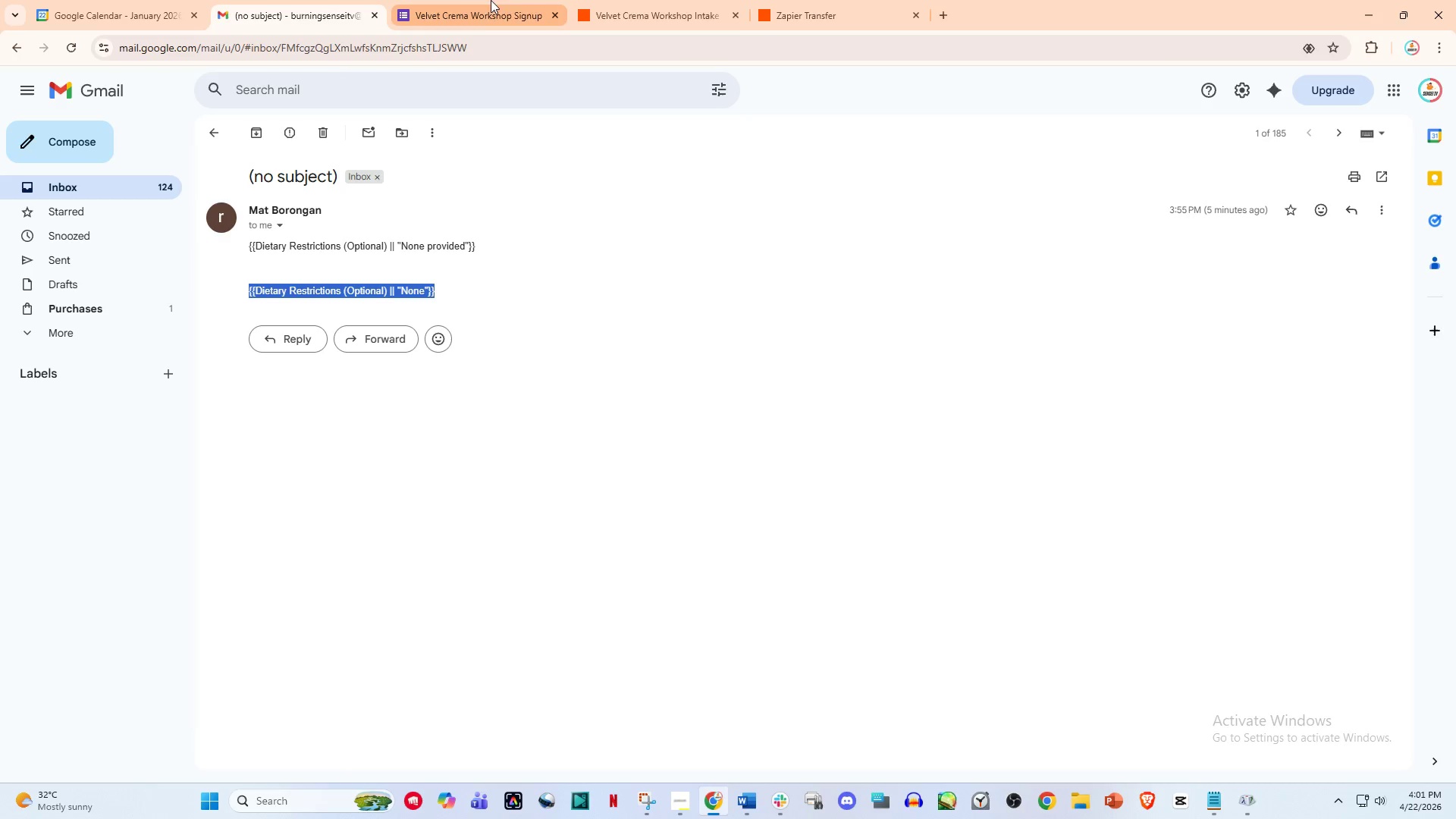 
left_click([642, 0])
 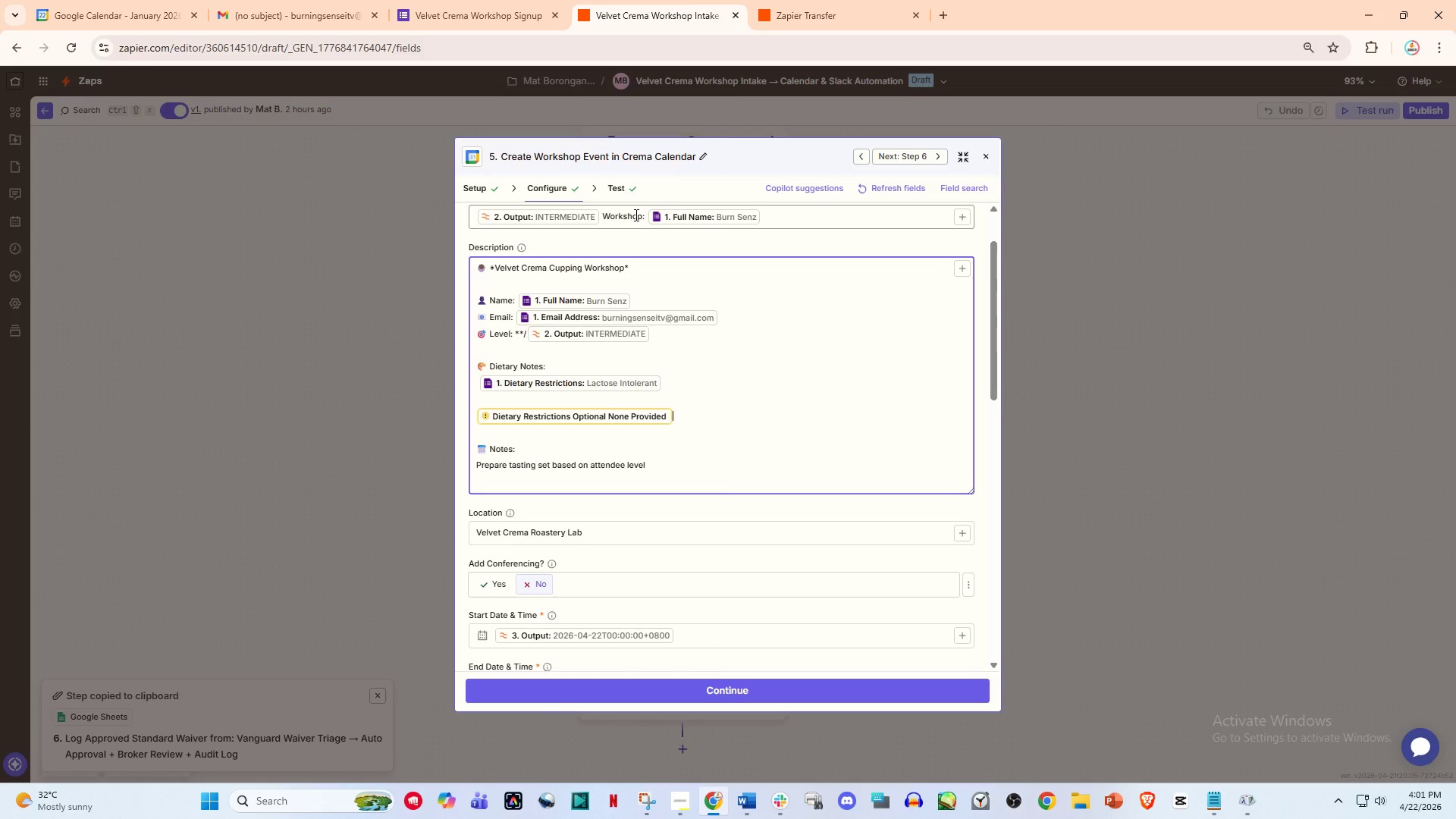 
wait(14.56)
 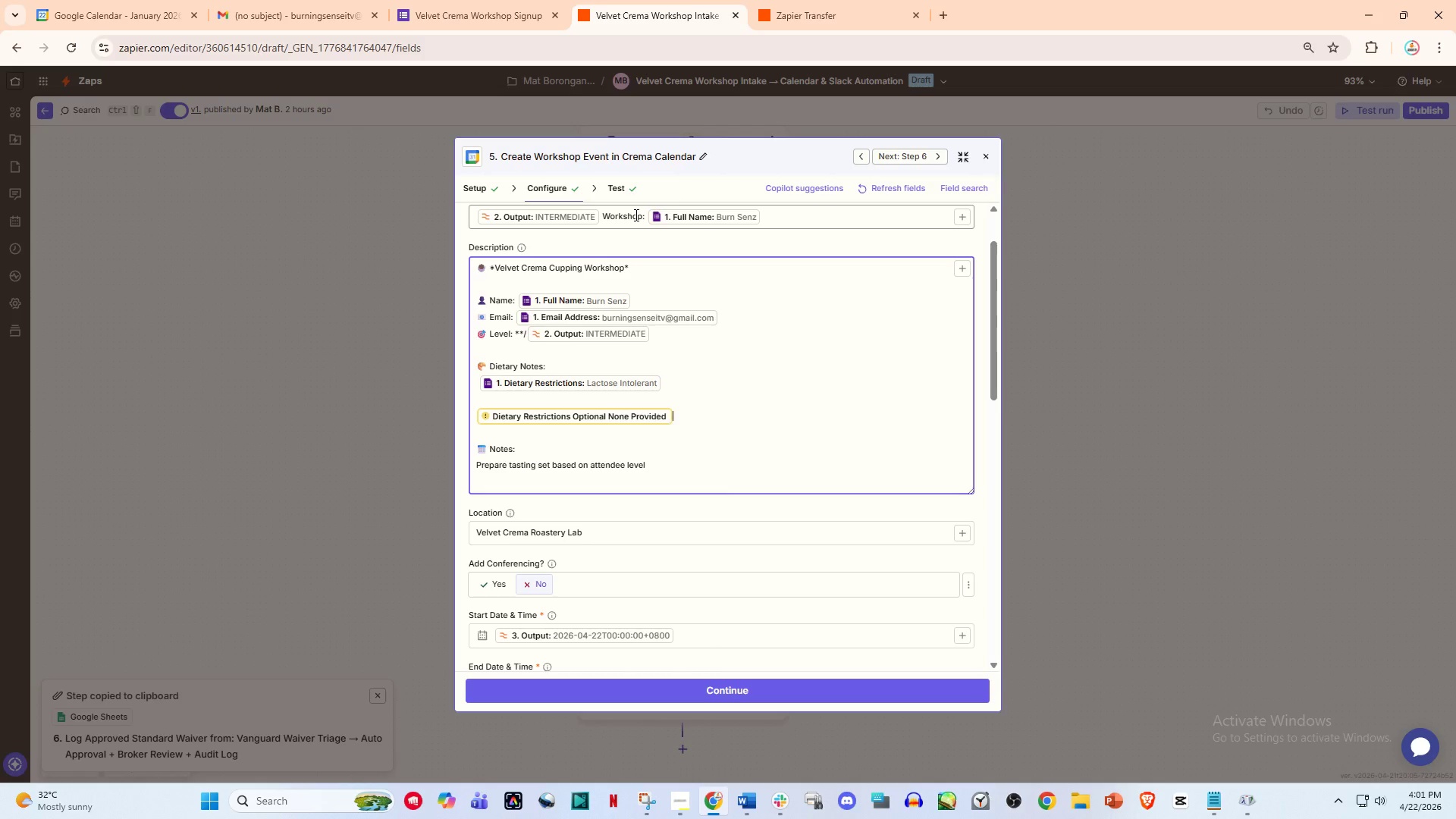 
left_click([821, 0])
 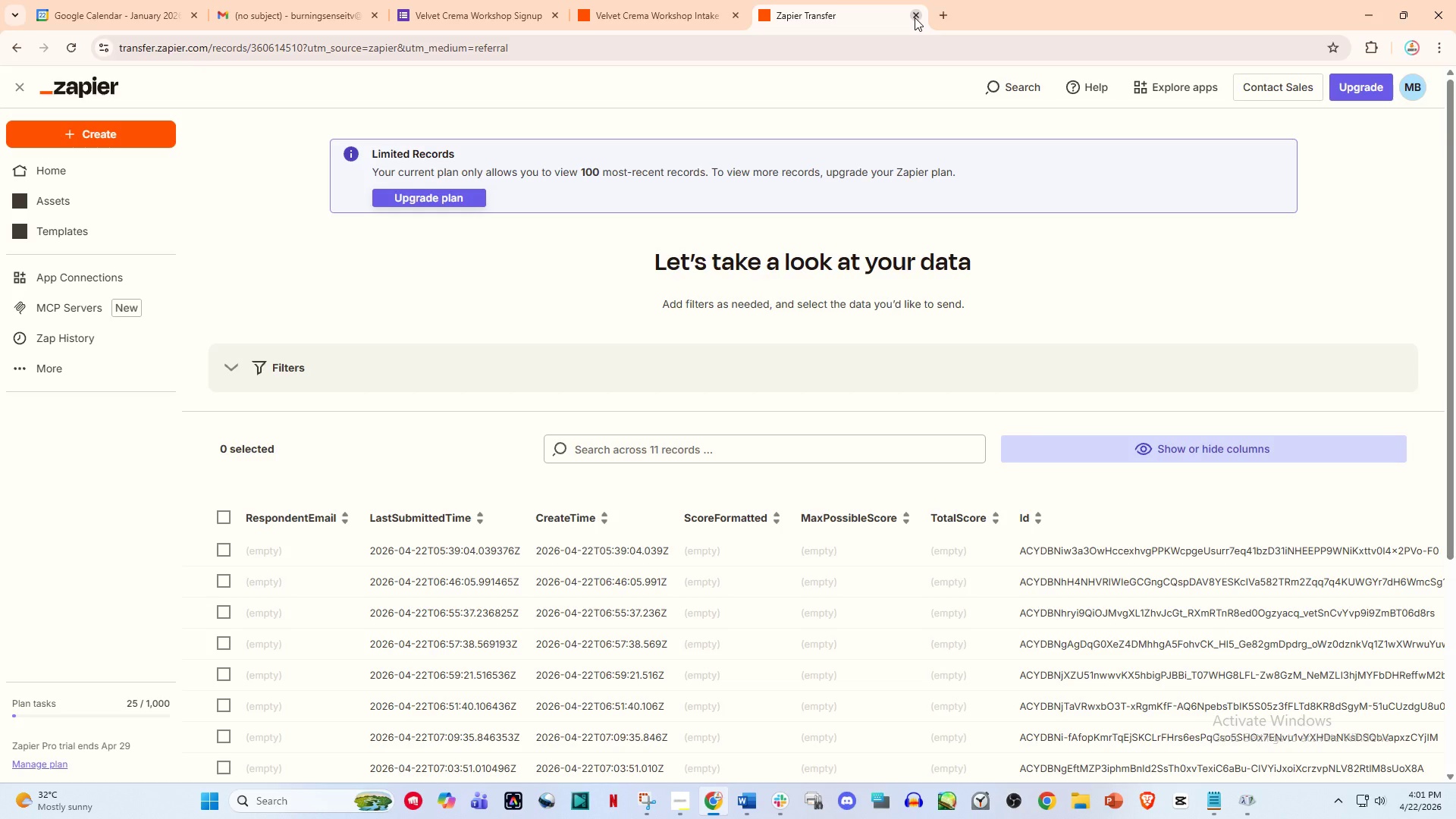 
left_click([915, 17])
 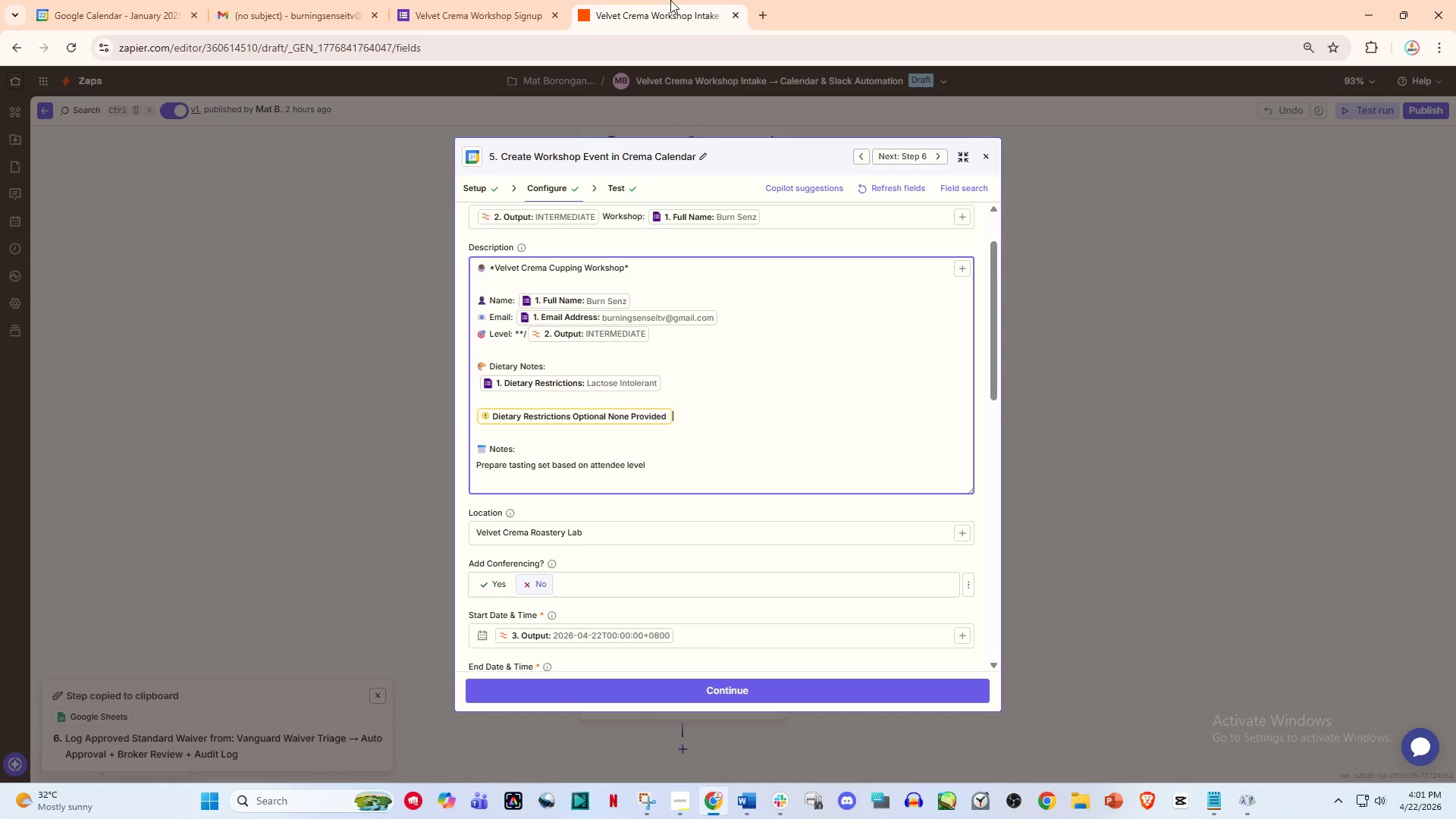 
left_click([670, 0])
 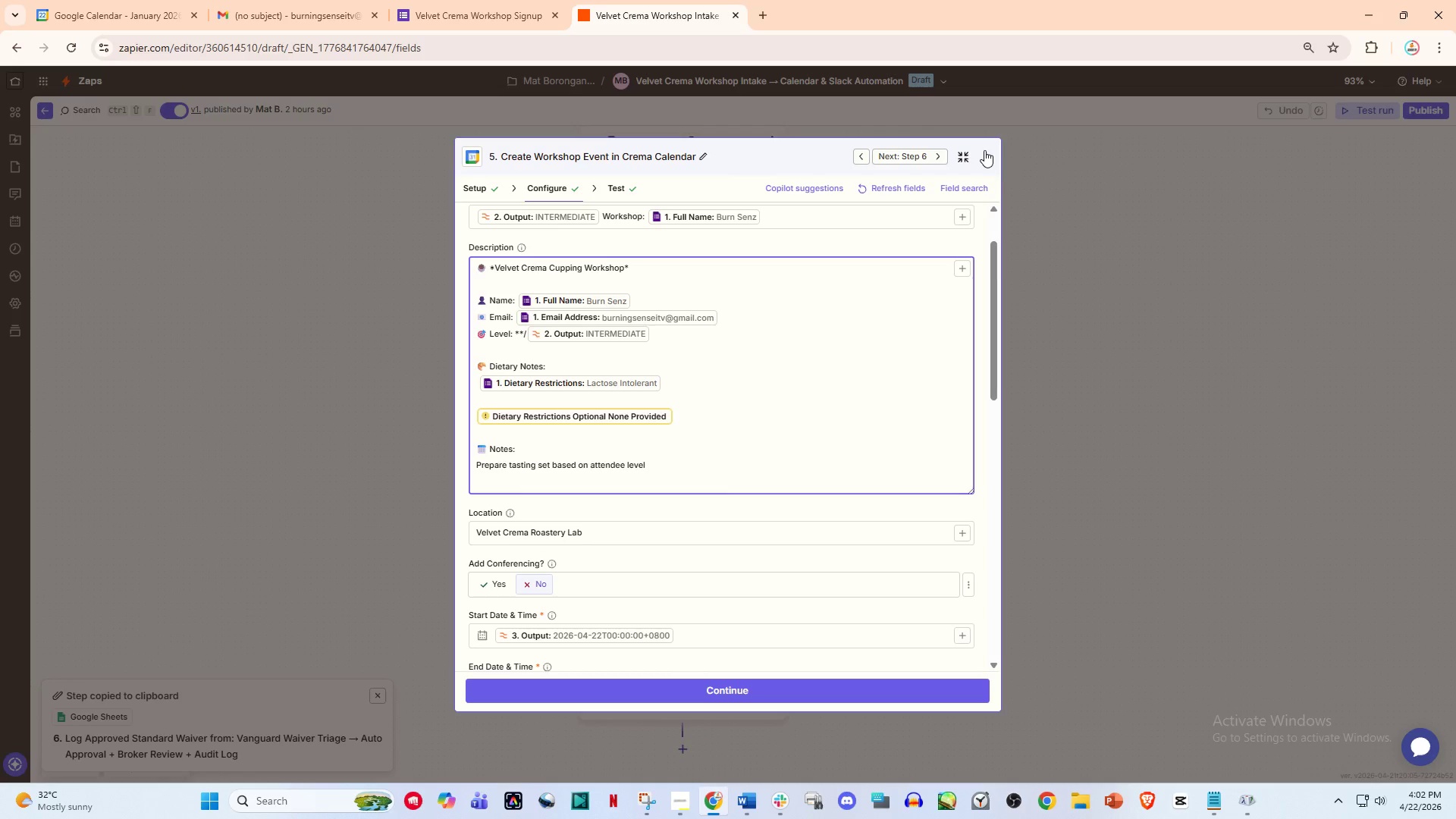 
left_click([987, 154])
 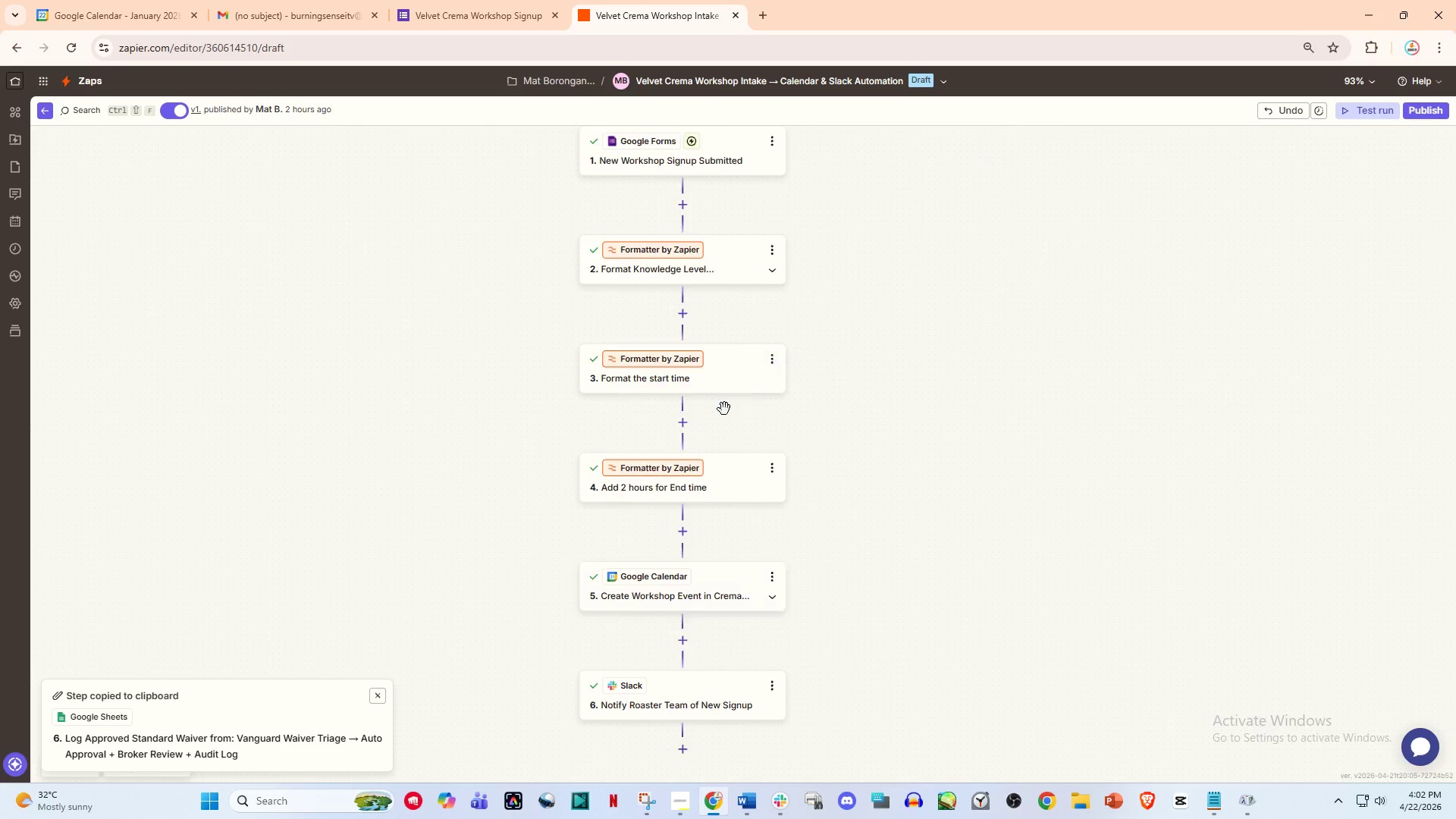 
scroll: coordinate [724, 413], scroll_direction: down, amount: 3.0
 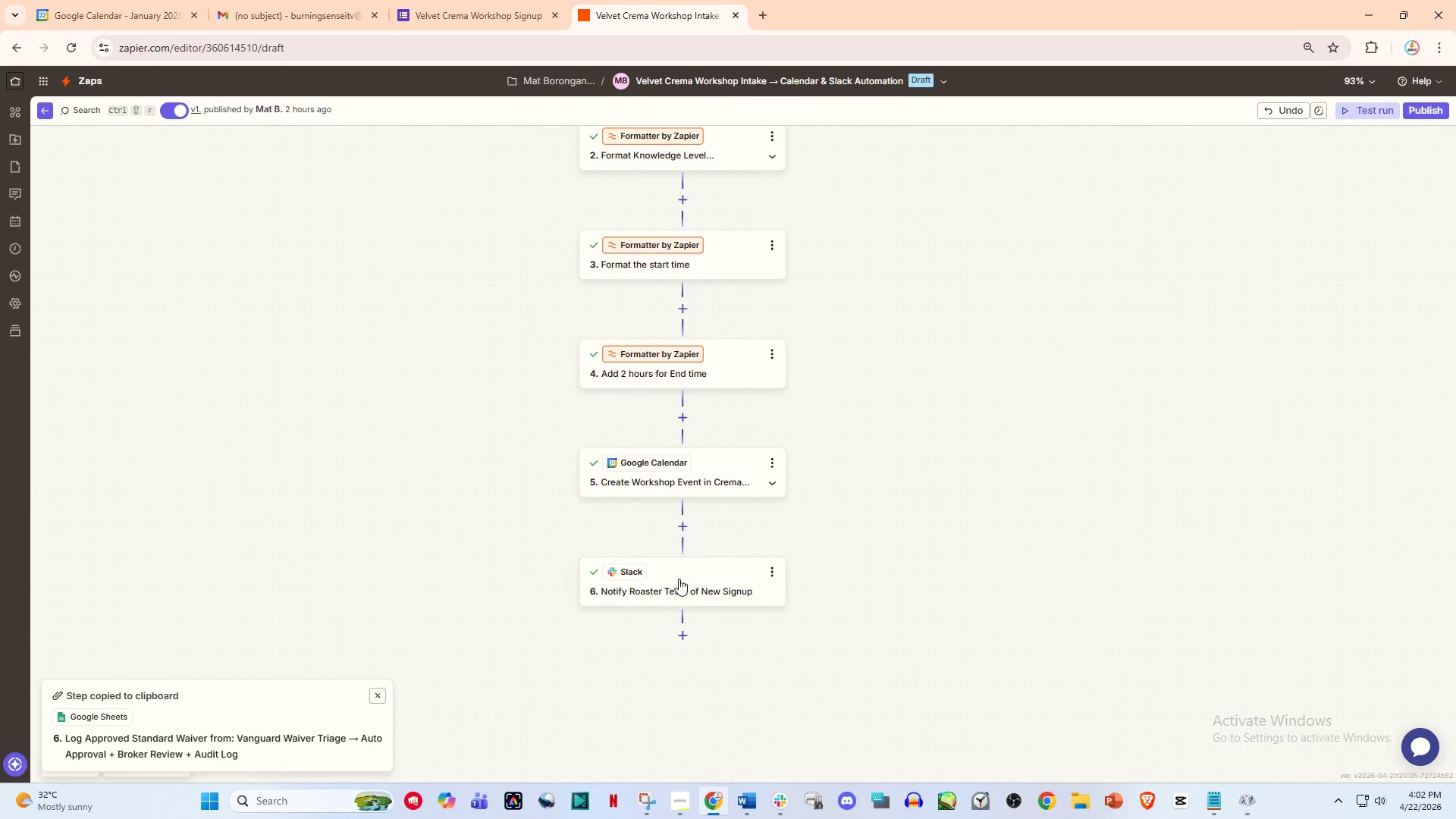 
left_click([677, 582])
 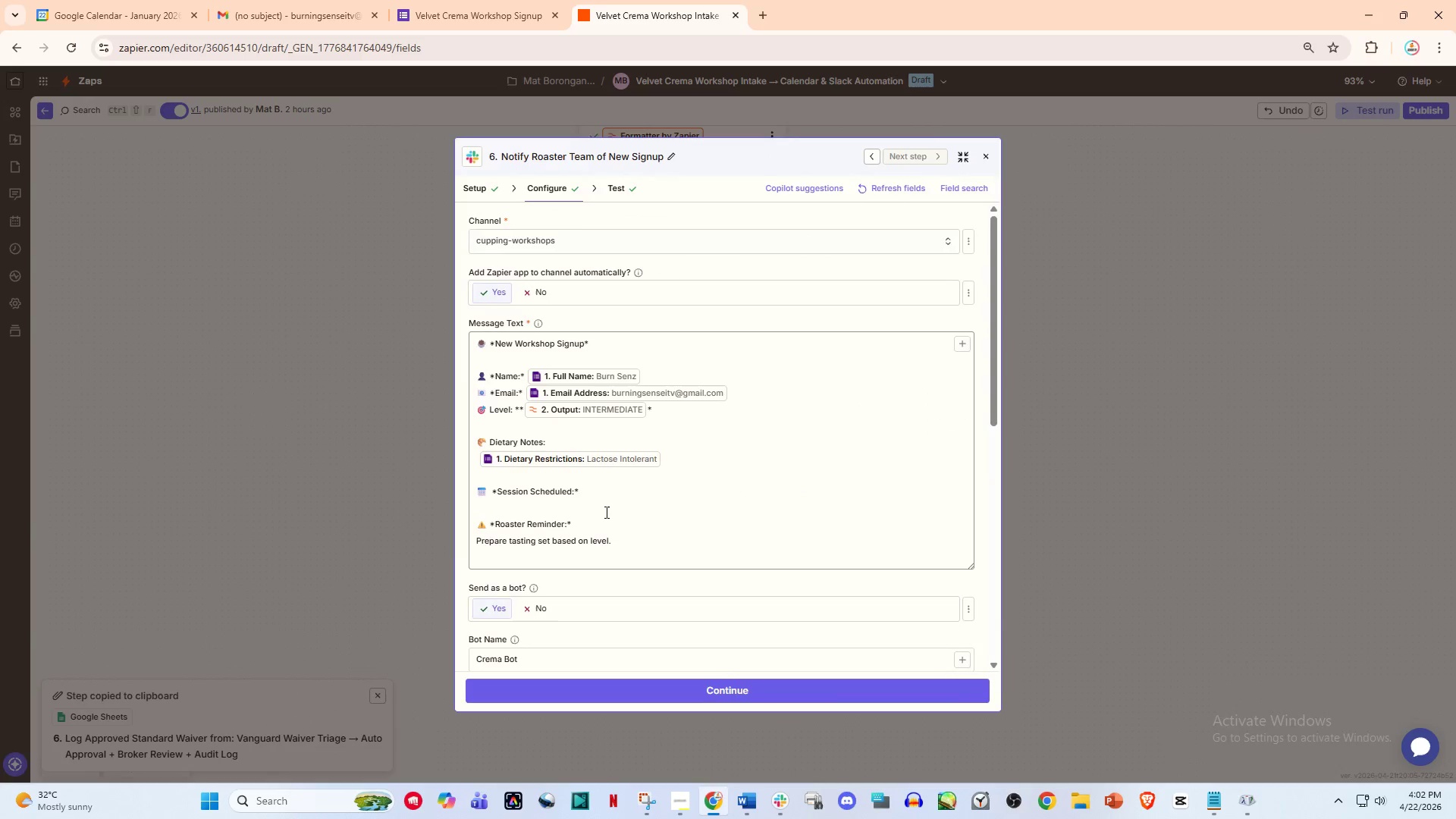 
left_click([759, 488])
 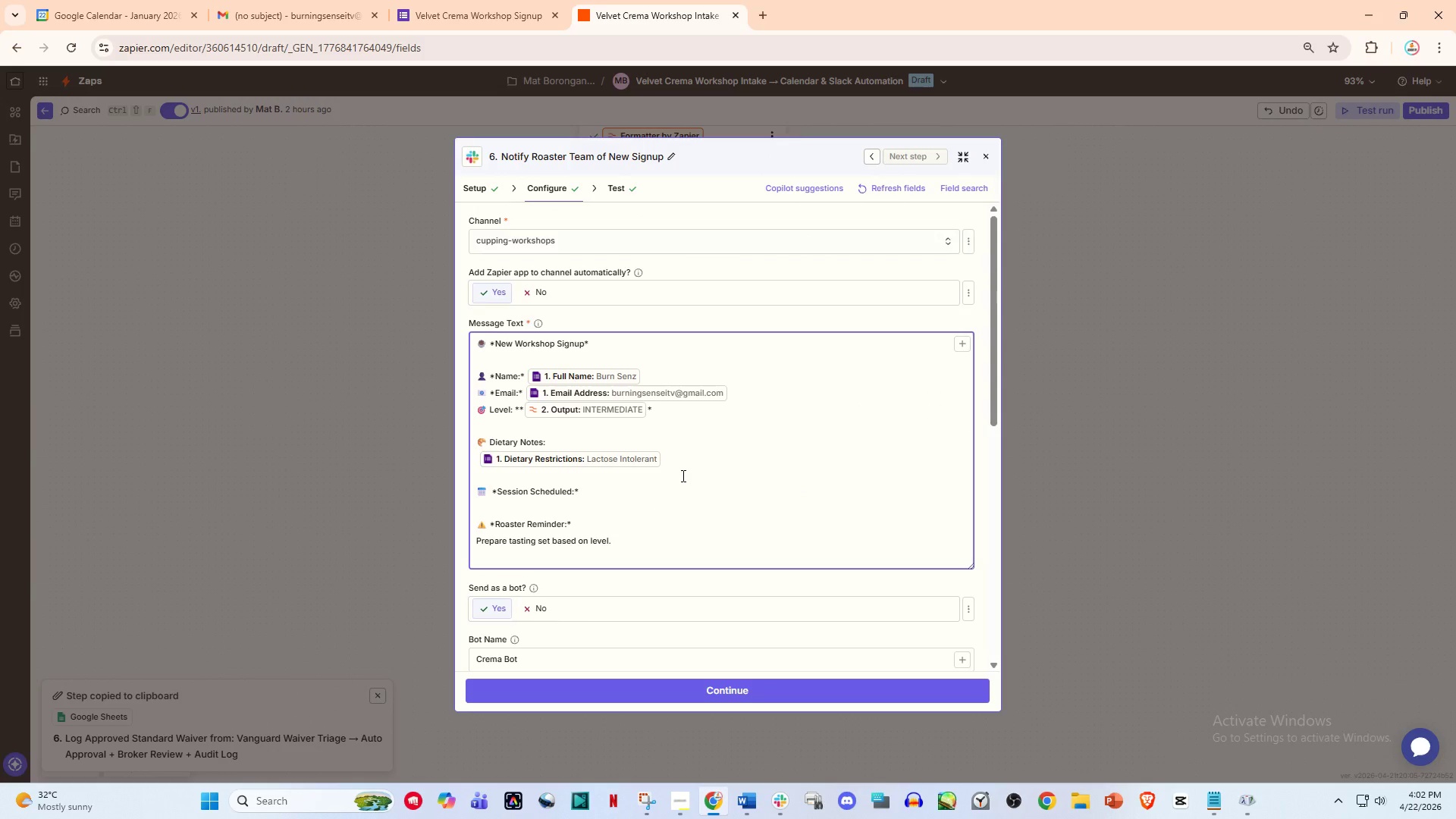 
left_click([679, 473])
 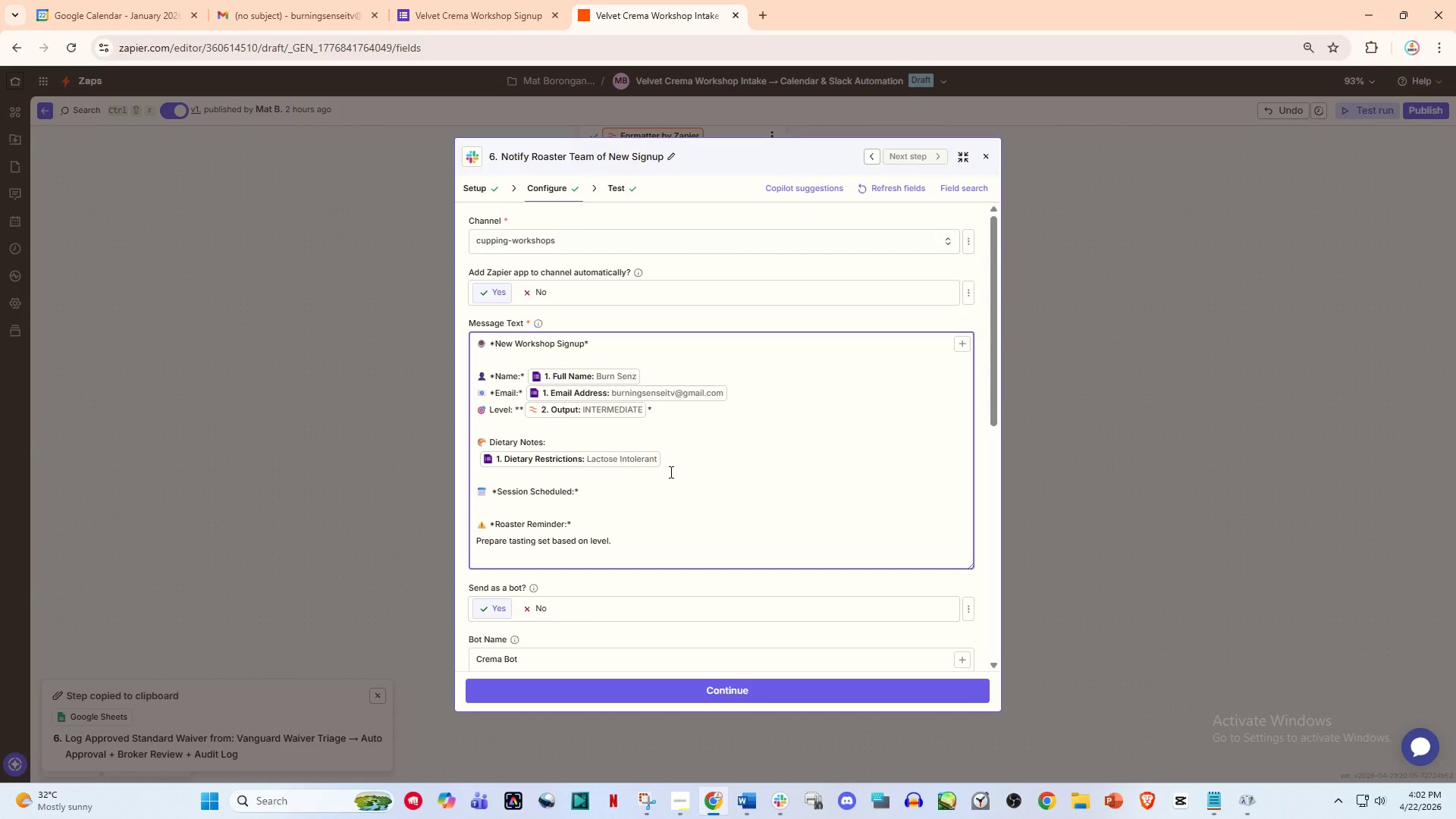 
key(Control+V)
 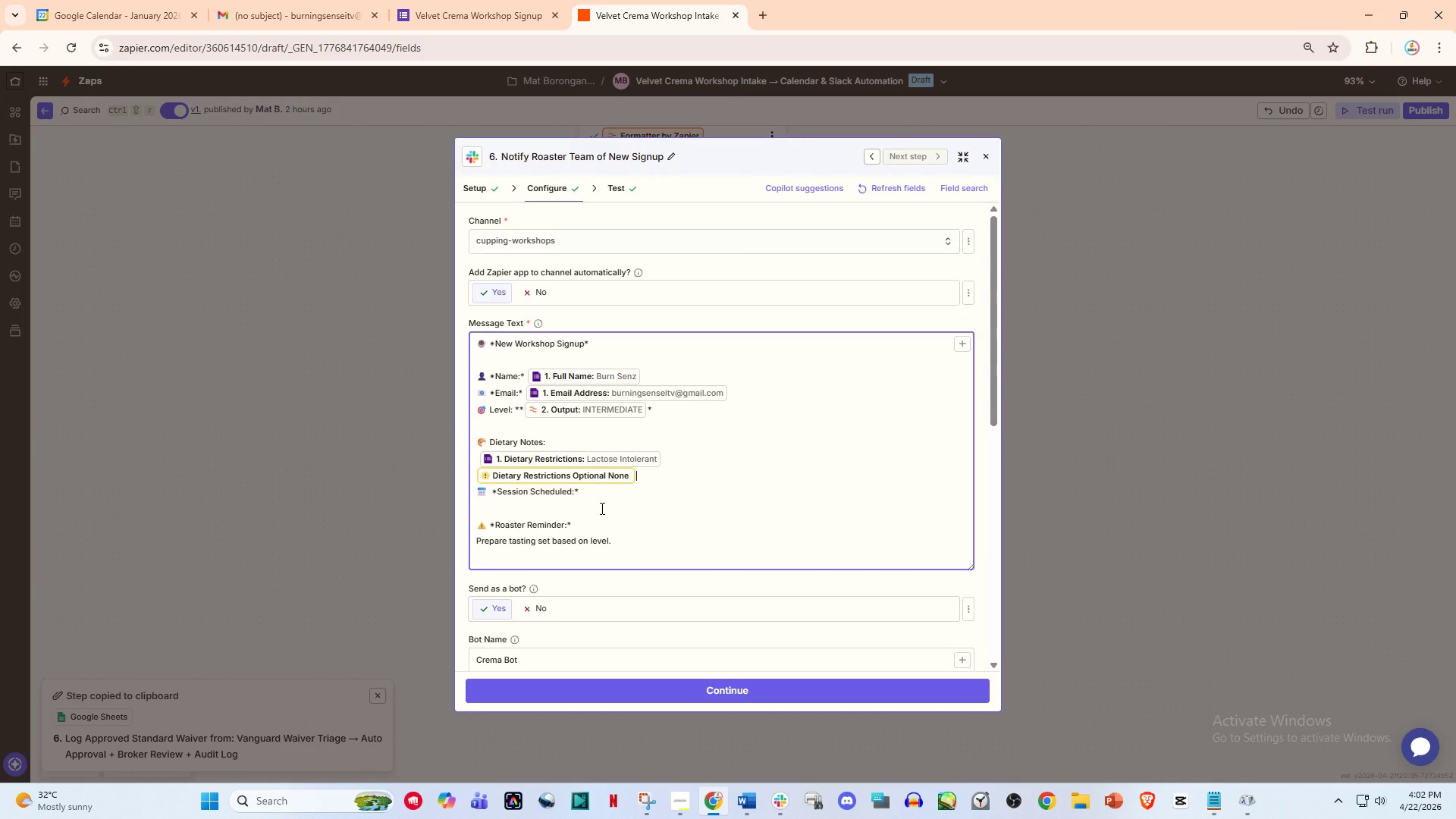 
left_click([679, 455])
 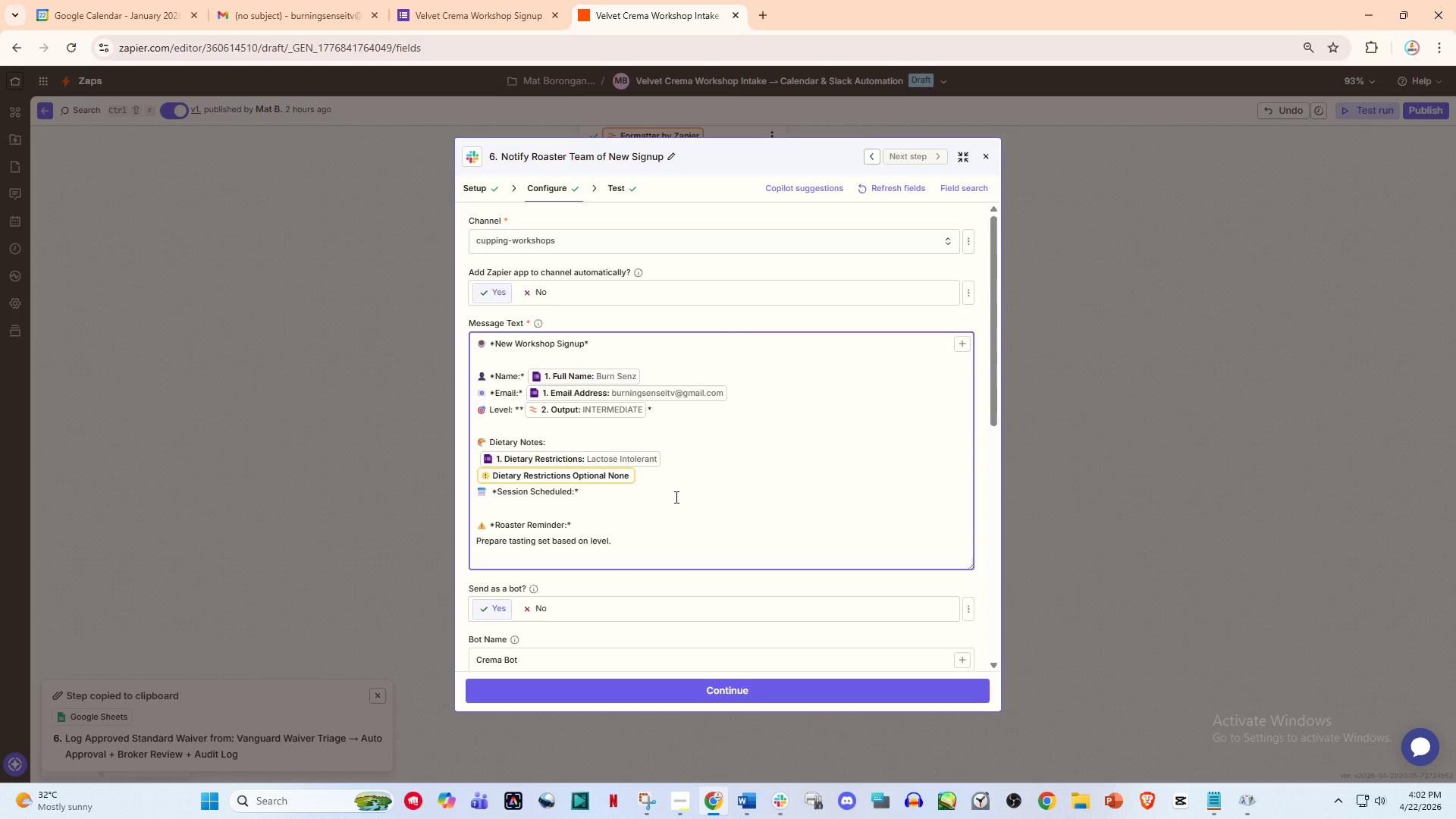 
wait(12.56)
 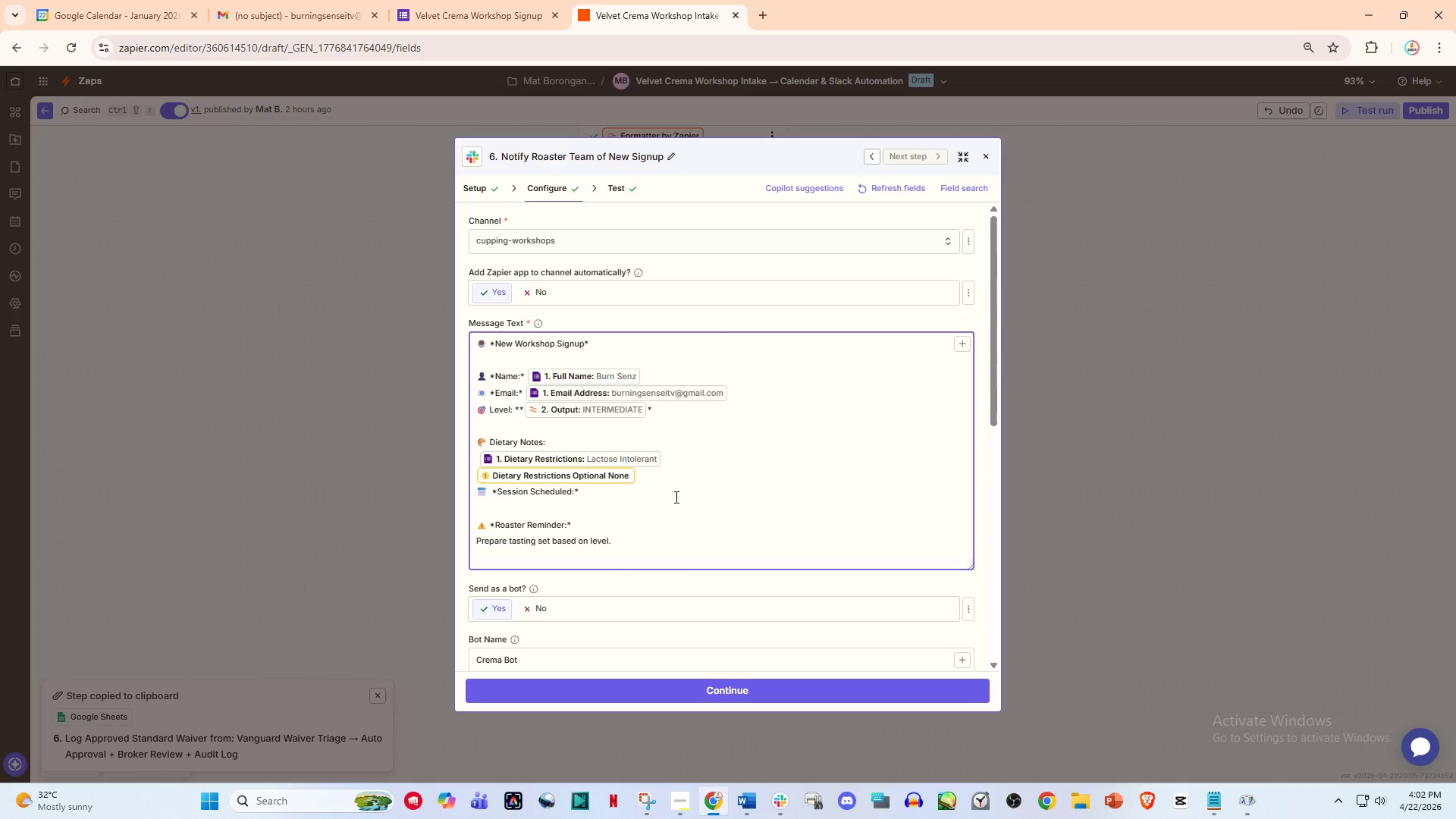 
left_click([652, 485])
 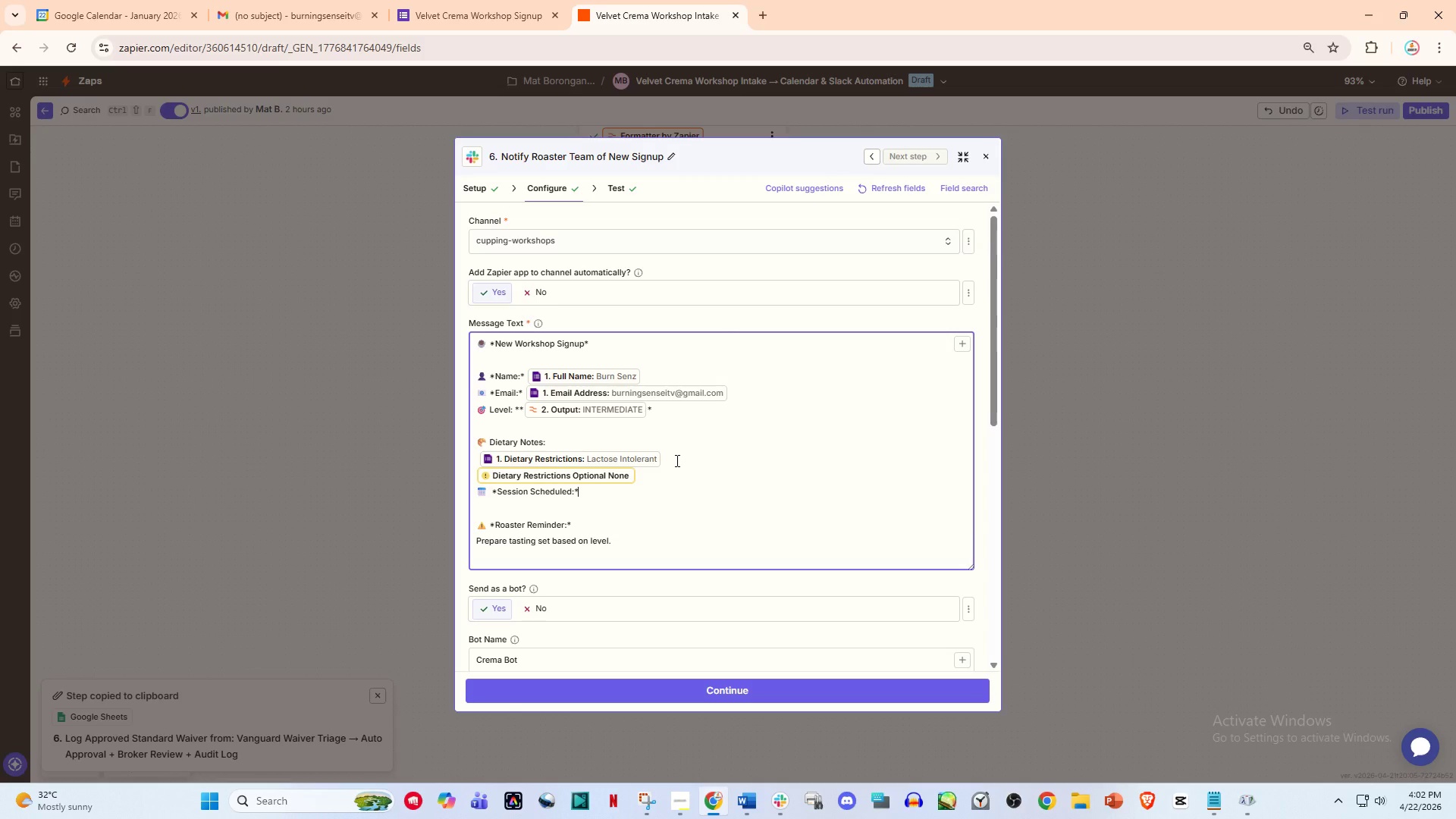 
wait(5.95)
 